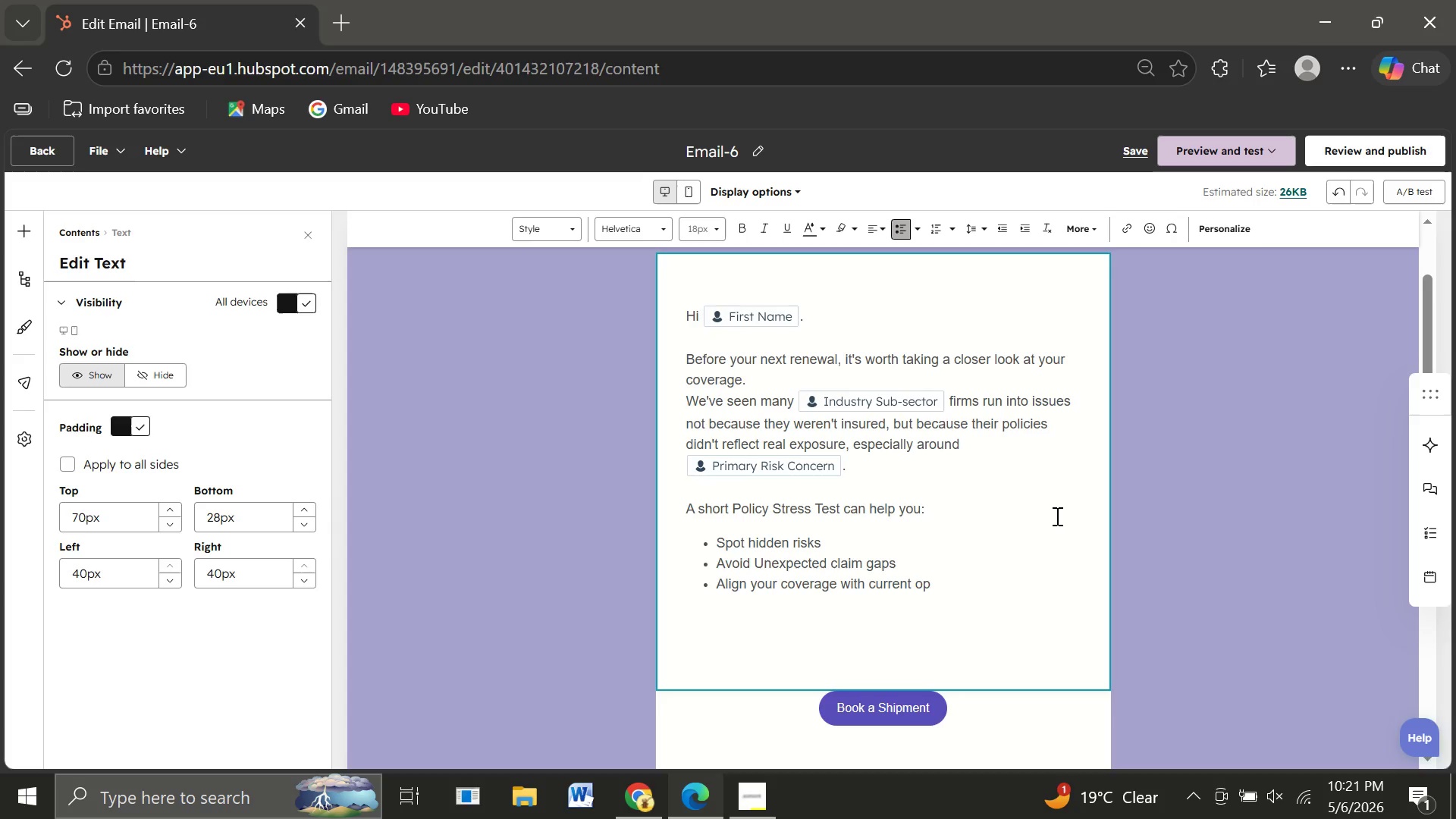 
type(erations)
 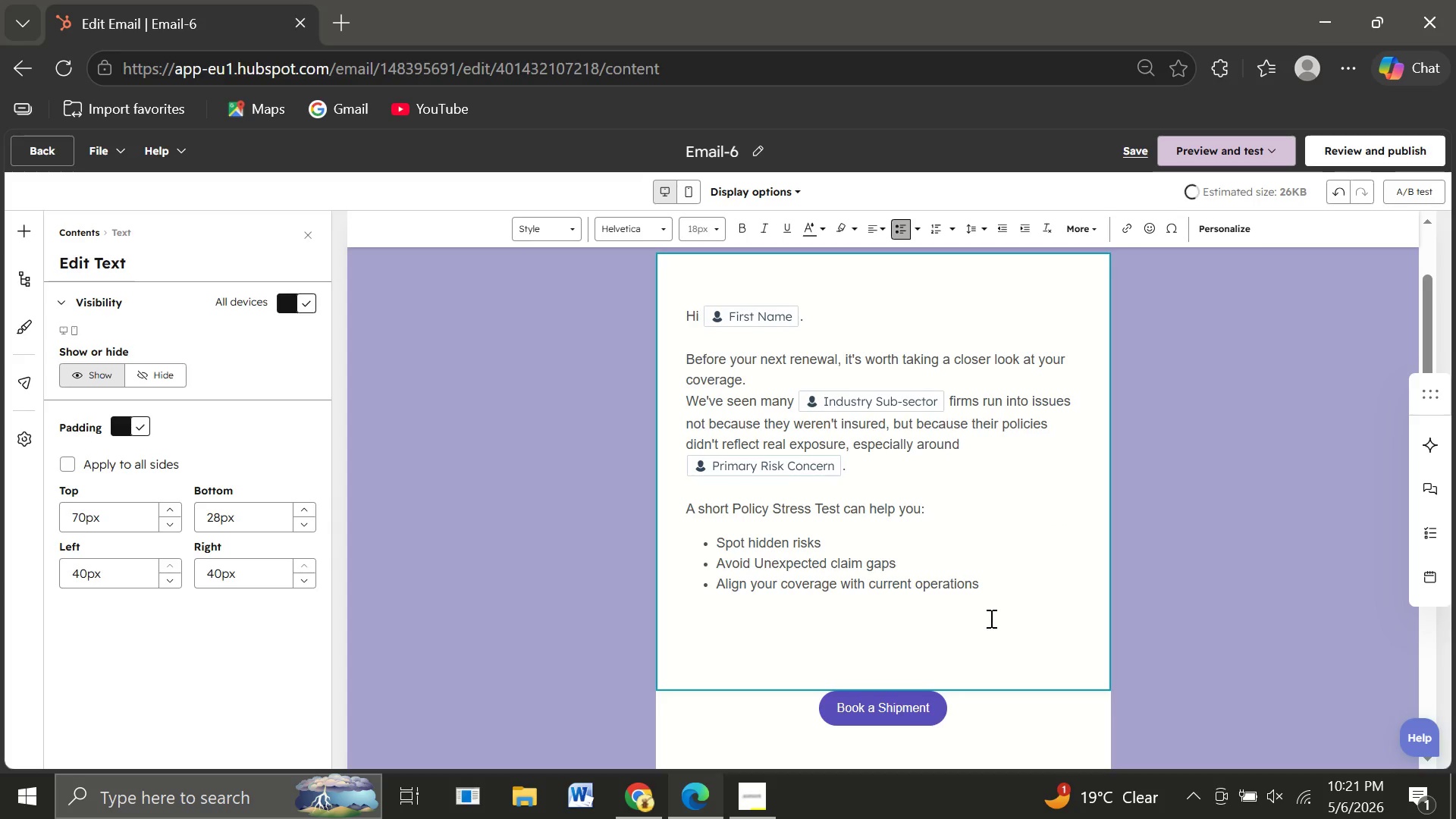 
key(Enter)
 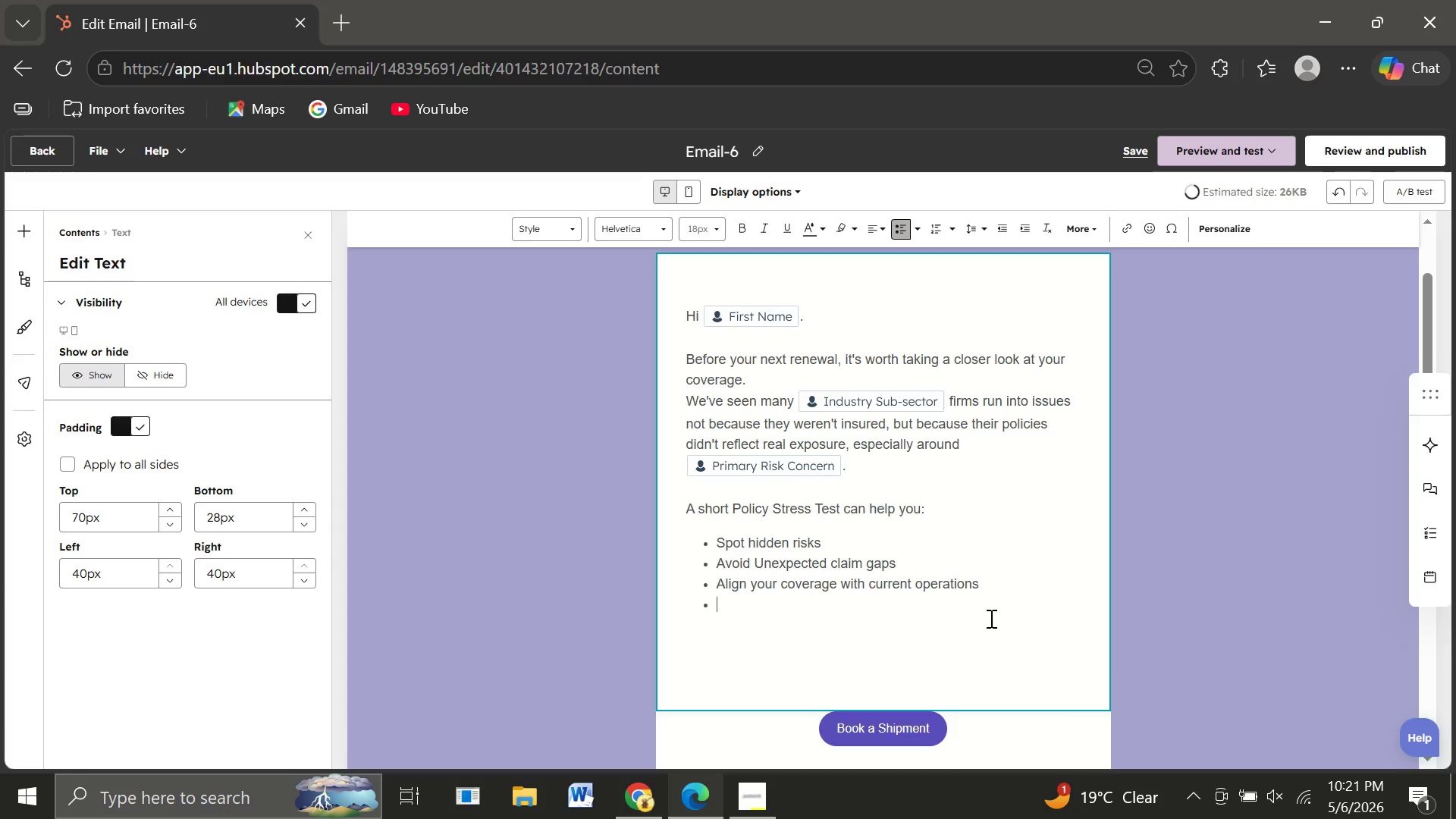 
type(It's)
 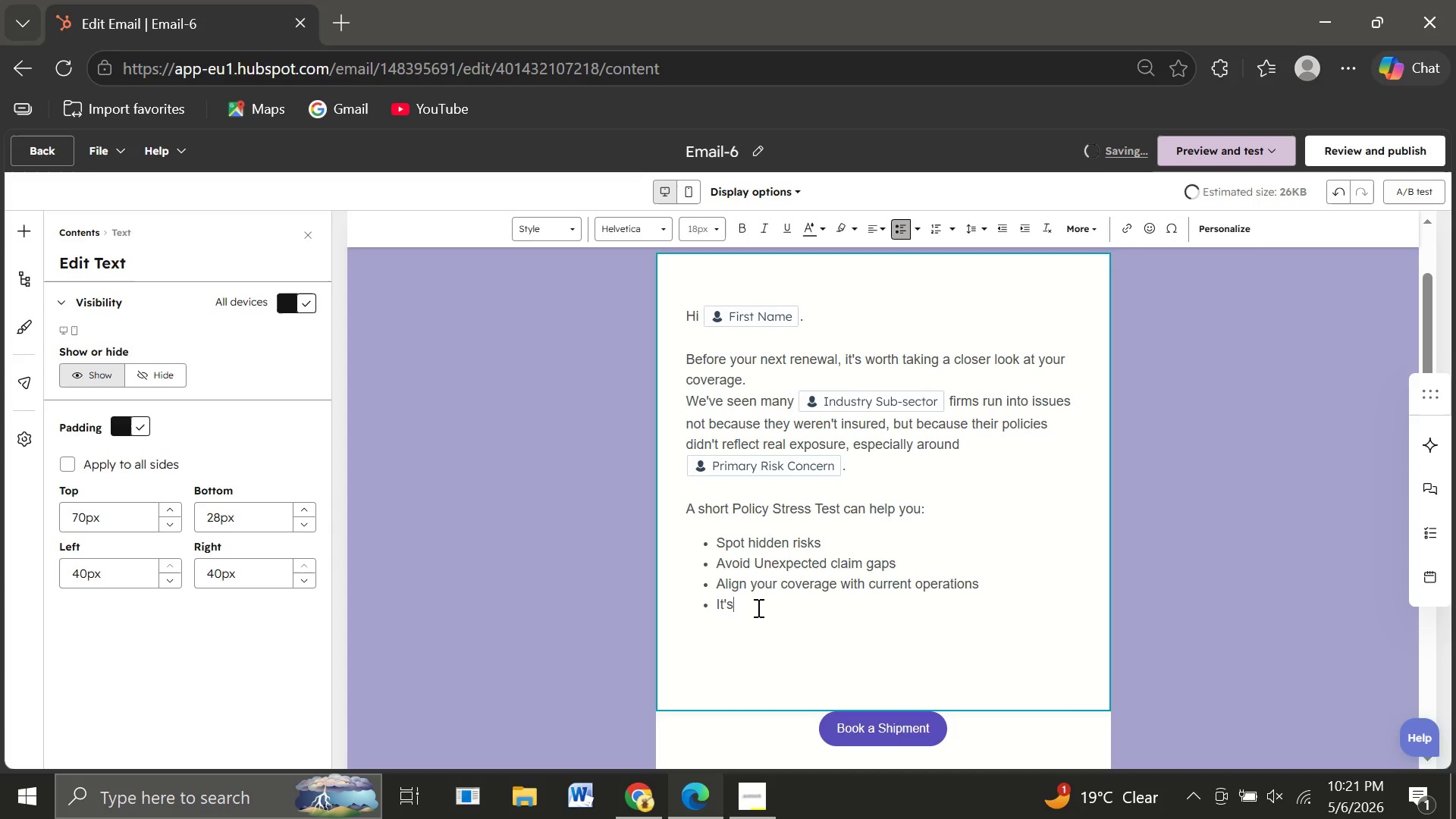 
left_click_drag(start_coordinate=[757, 607], to_coordinate=[676, 601])
 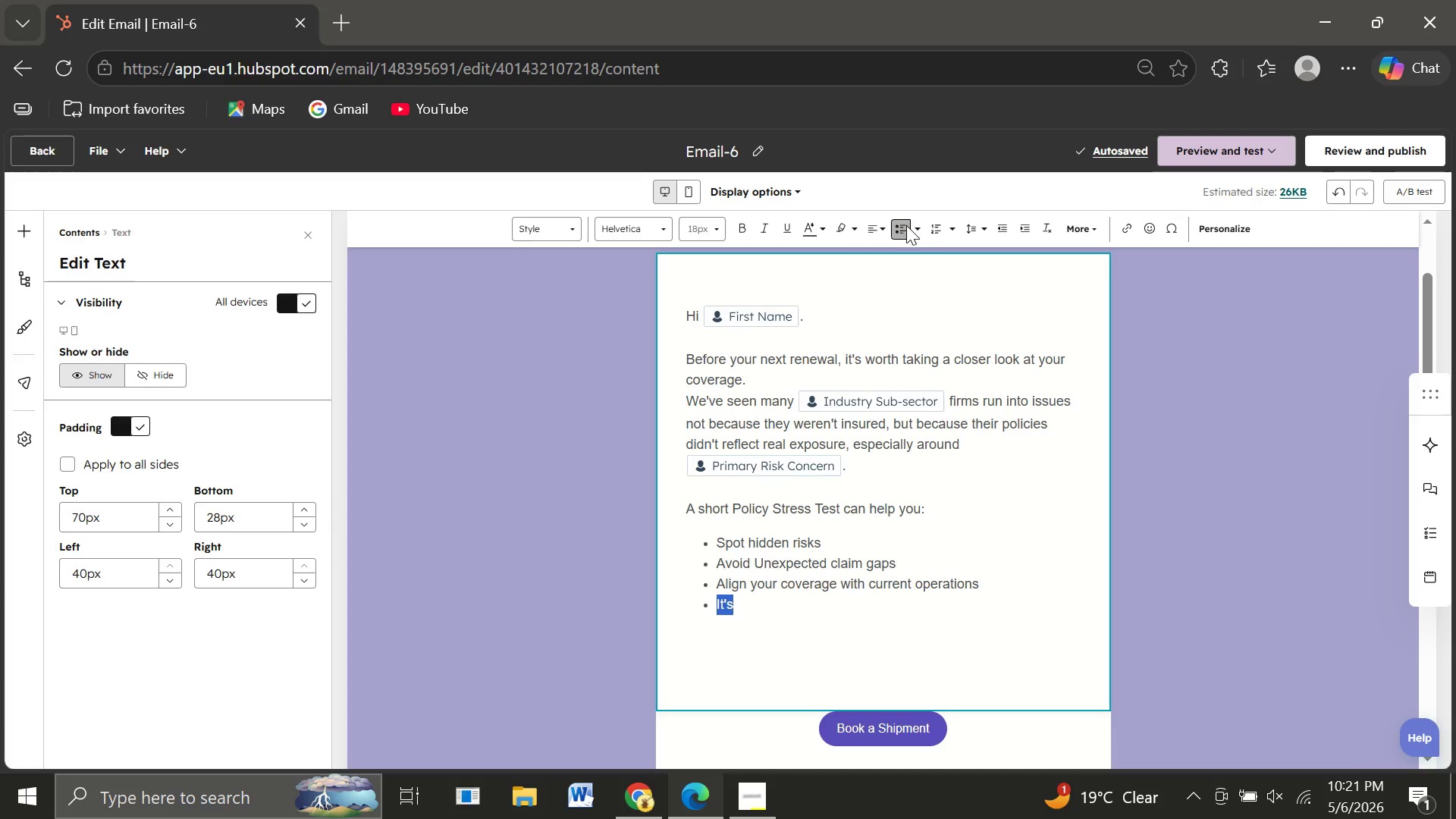 
left_click([906, 225])
 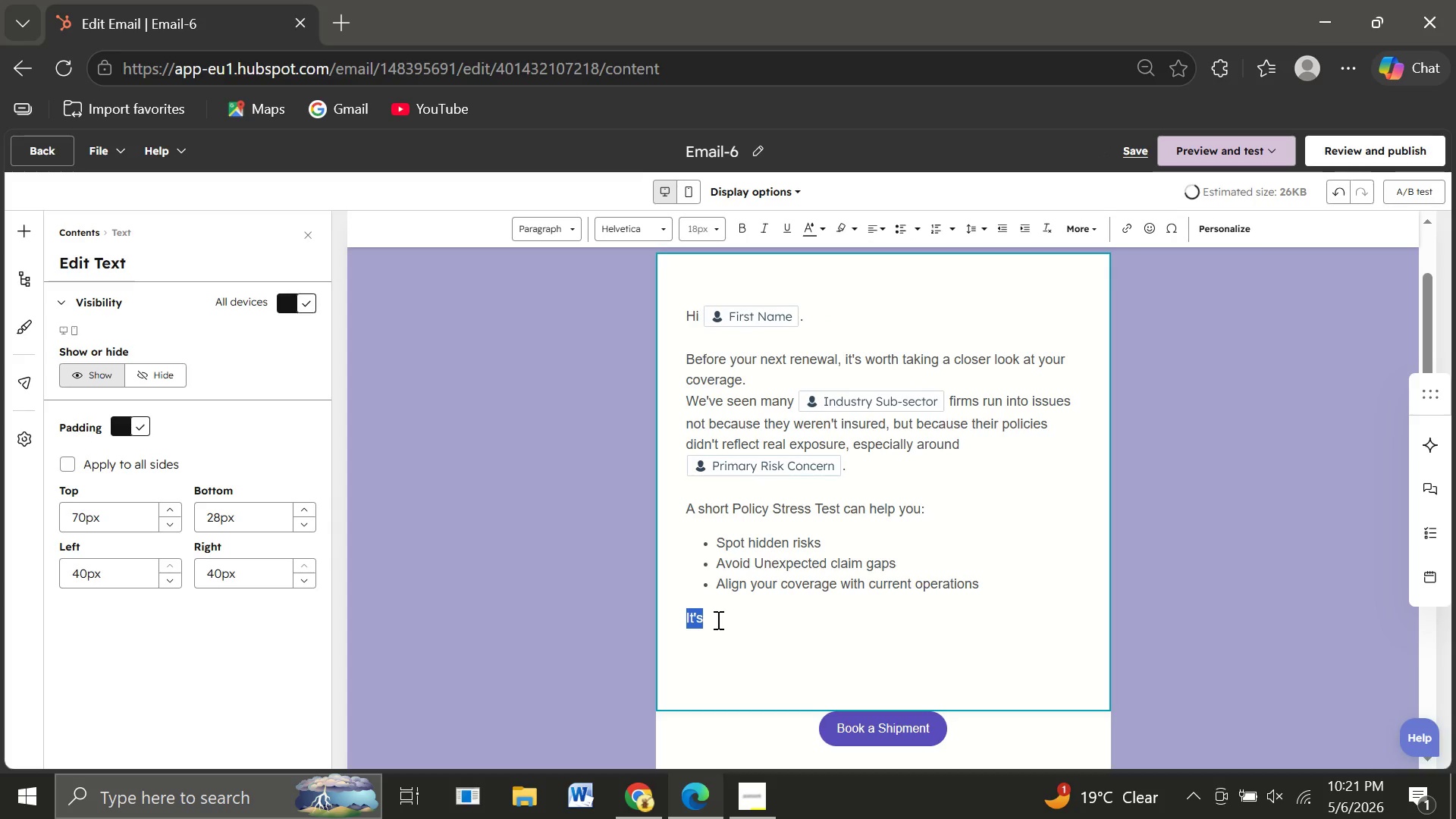 
left_click([717, 620])
 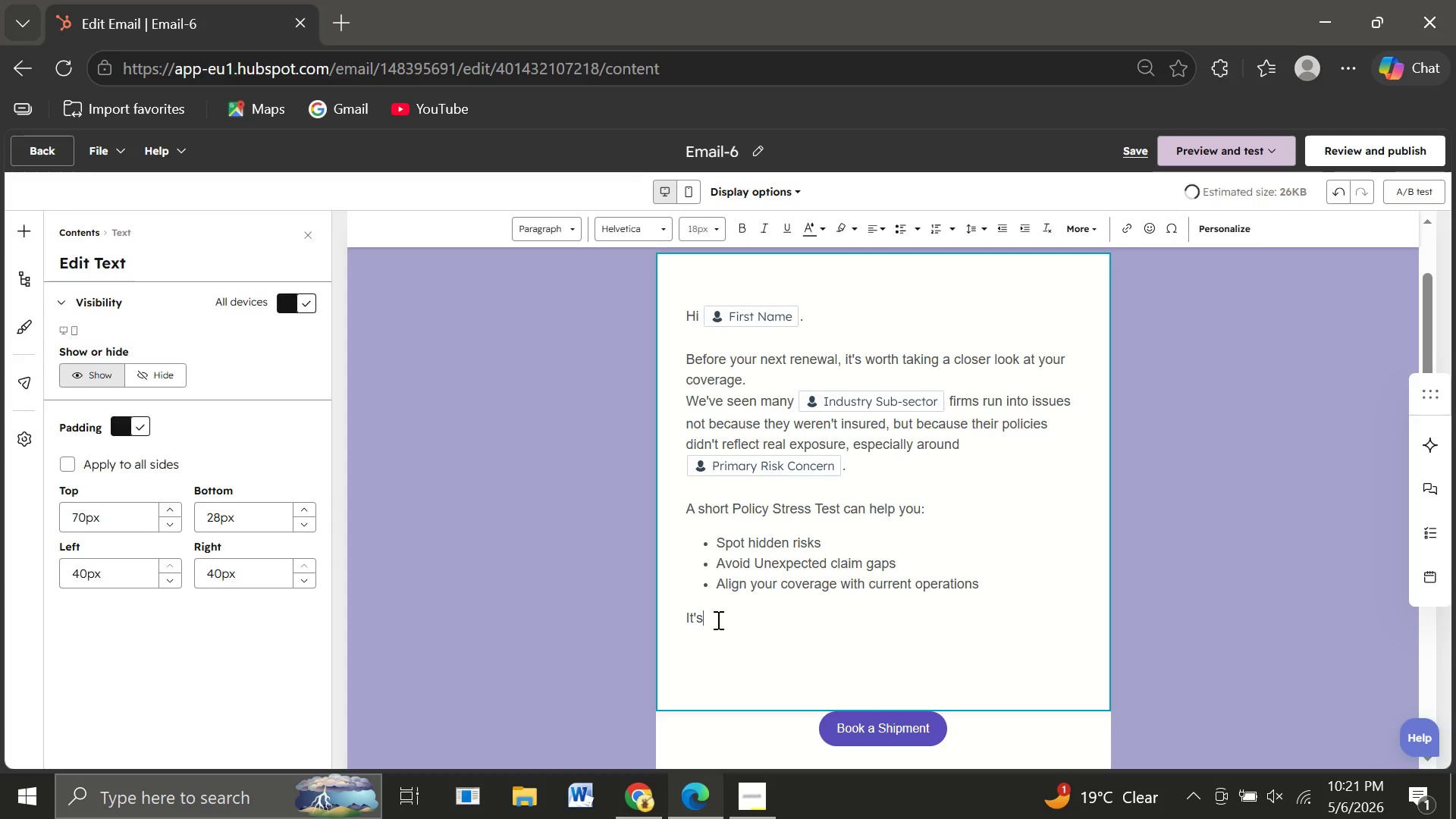 
key(Space)
 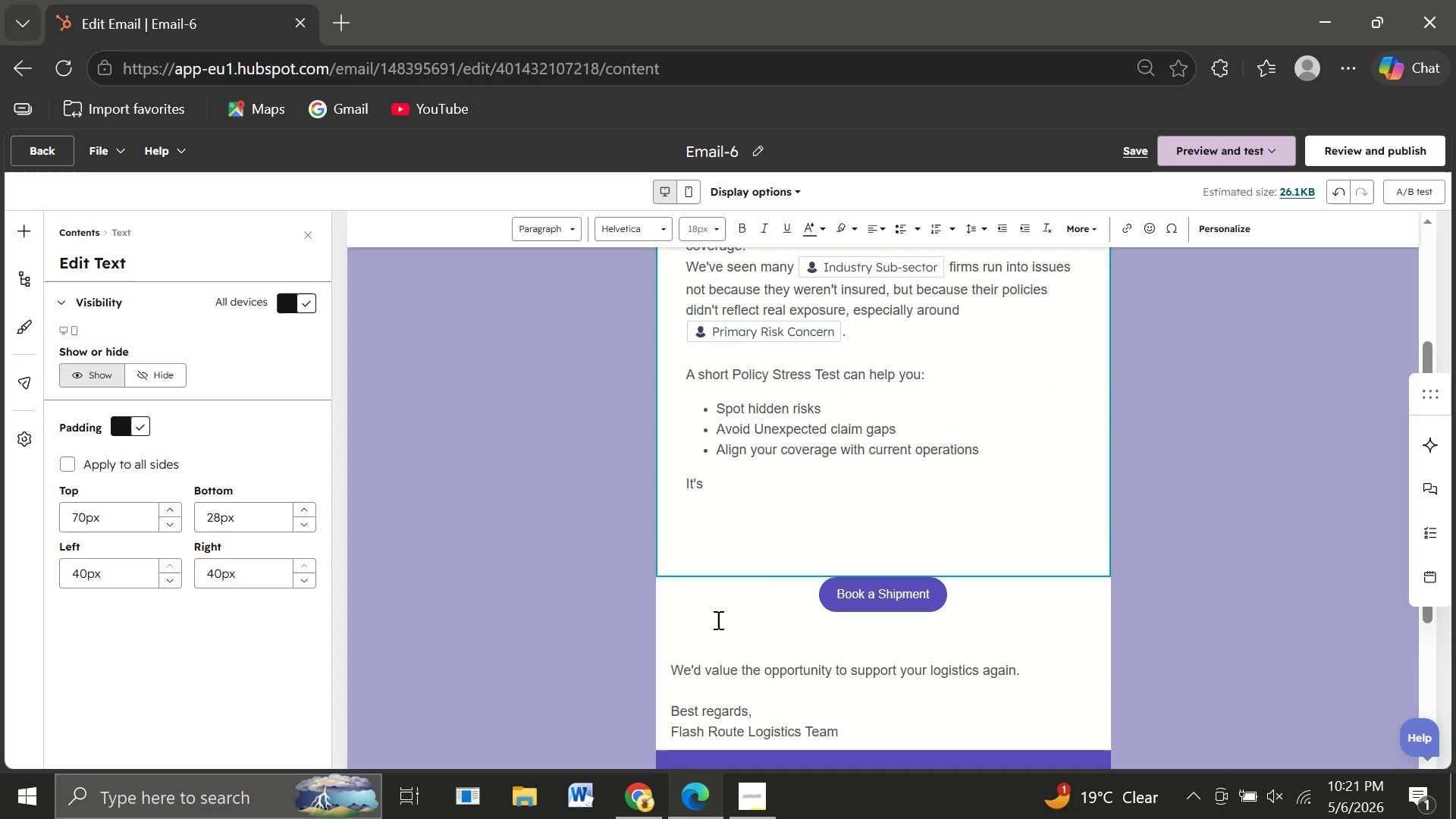 
type(uick, and it gives you clarity before anything goes wrong)
 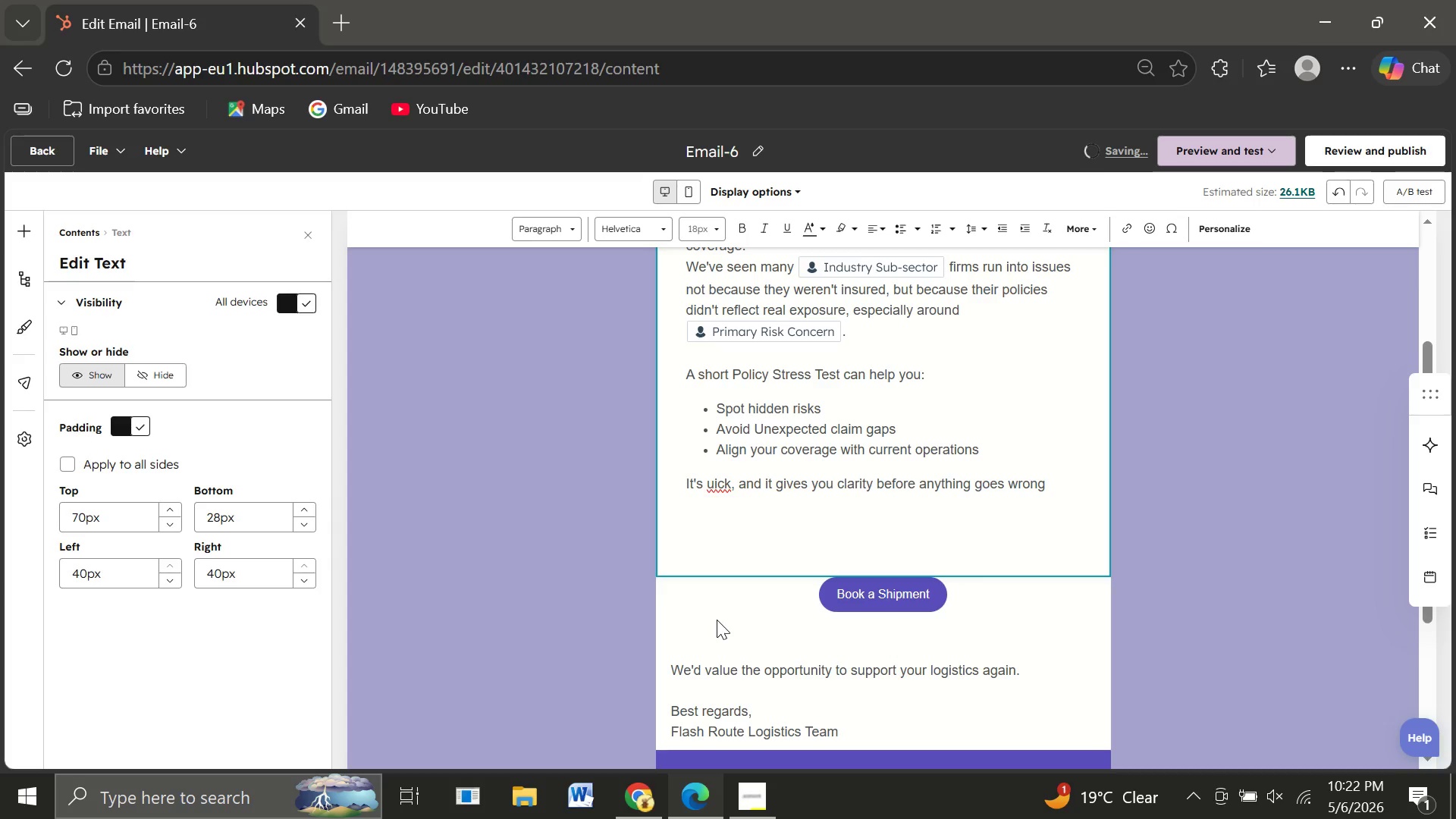 
wait(5.02)
 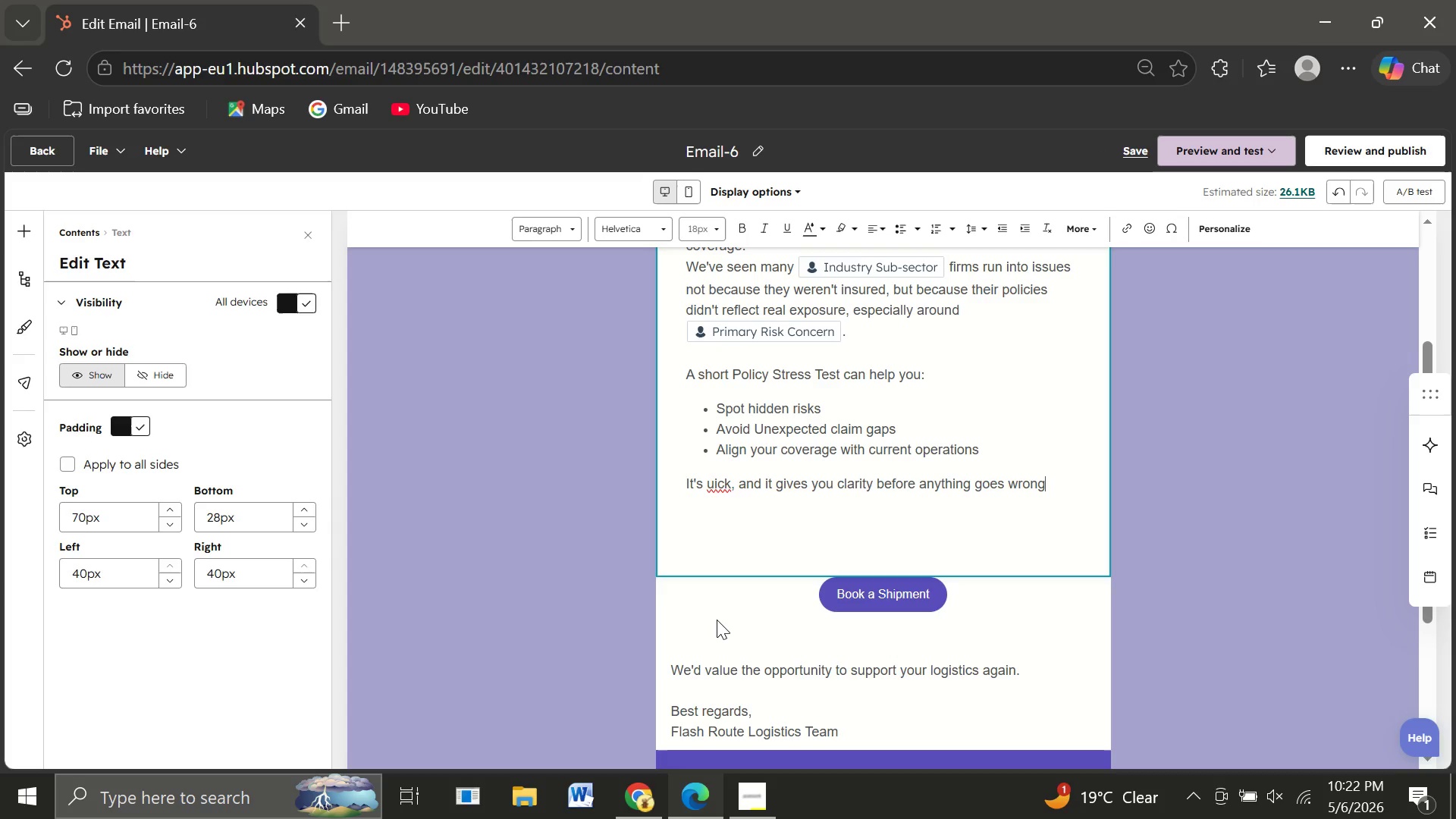 
left_click([706, 488])
 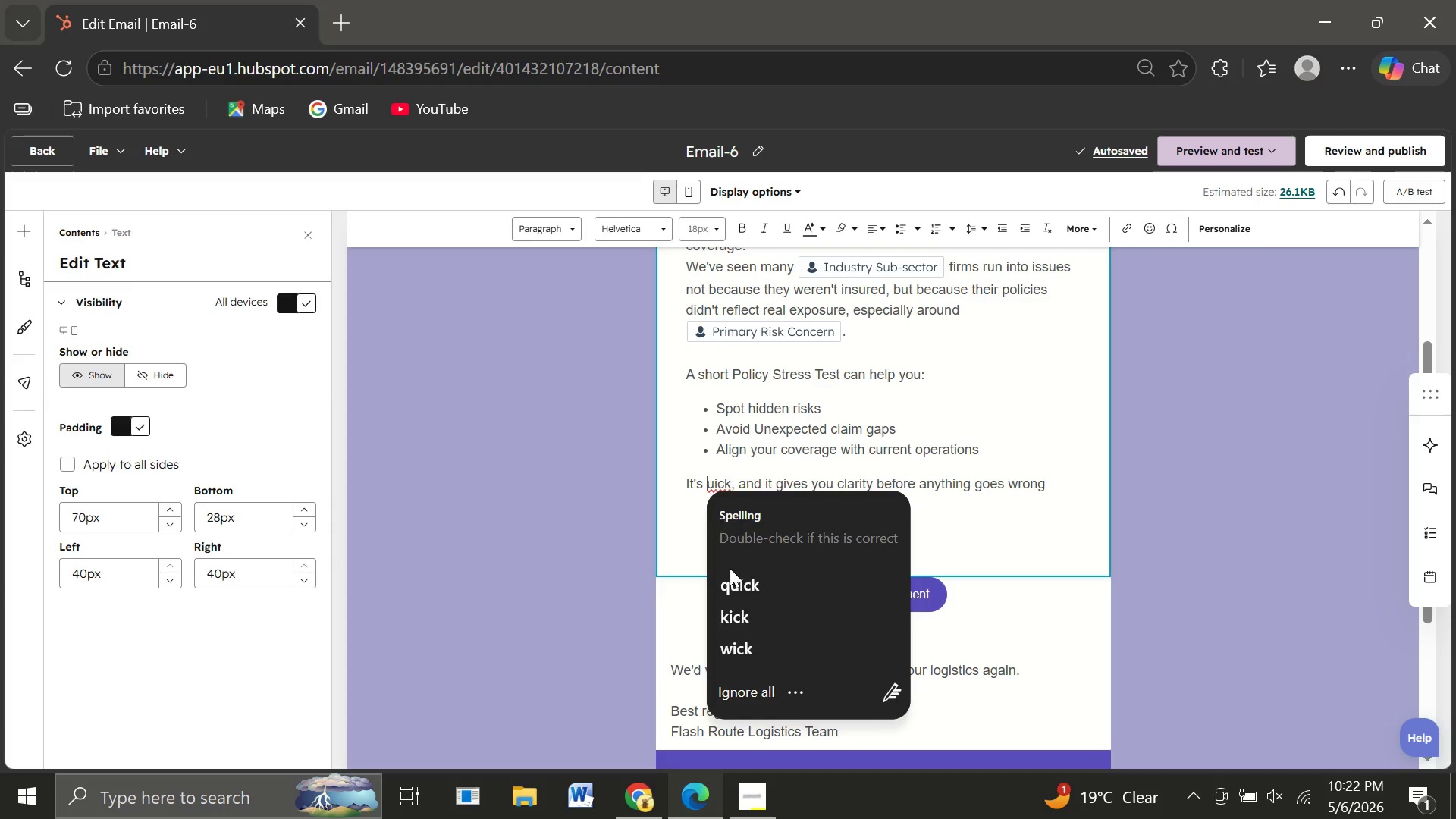 
left_click([730, 572])
 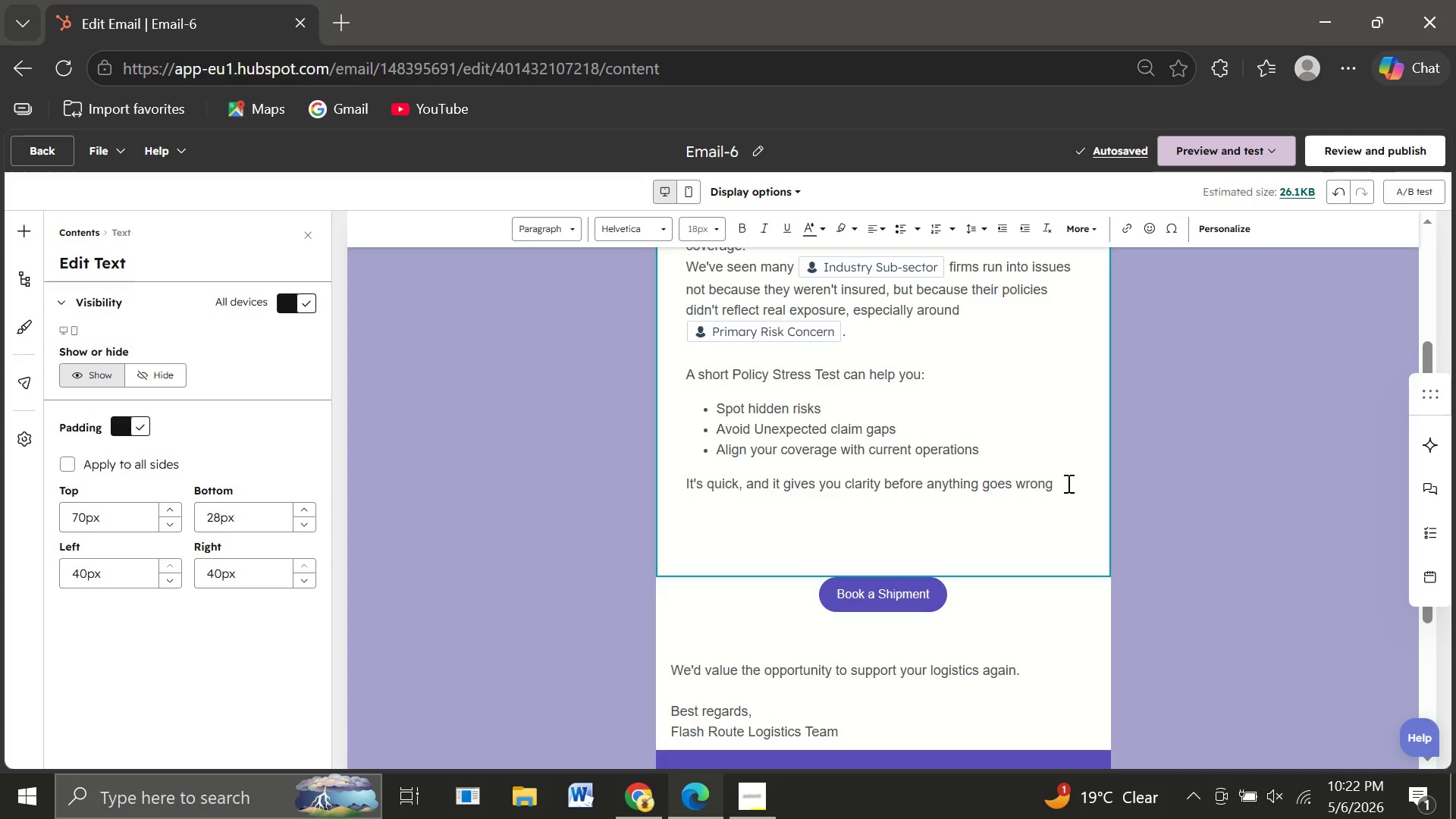 
left_click([1067, 484])
 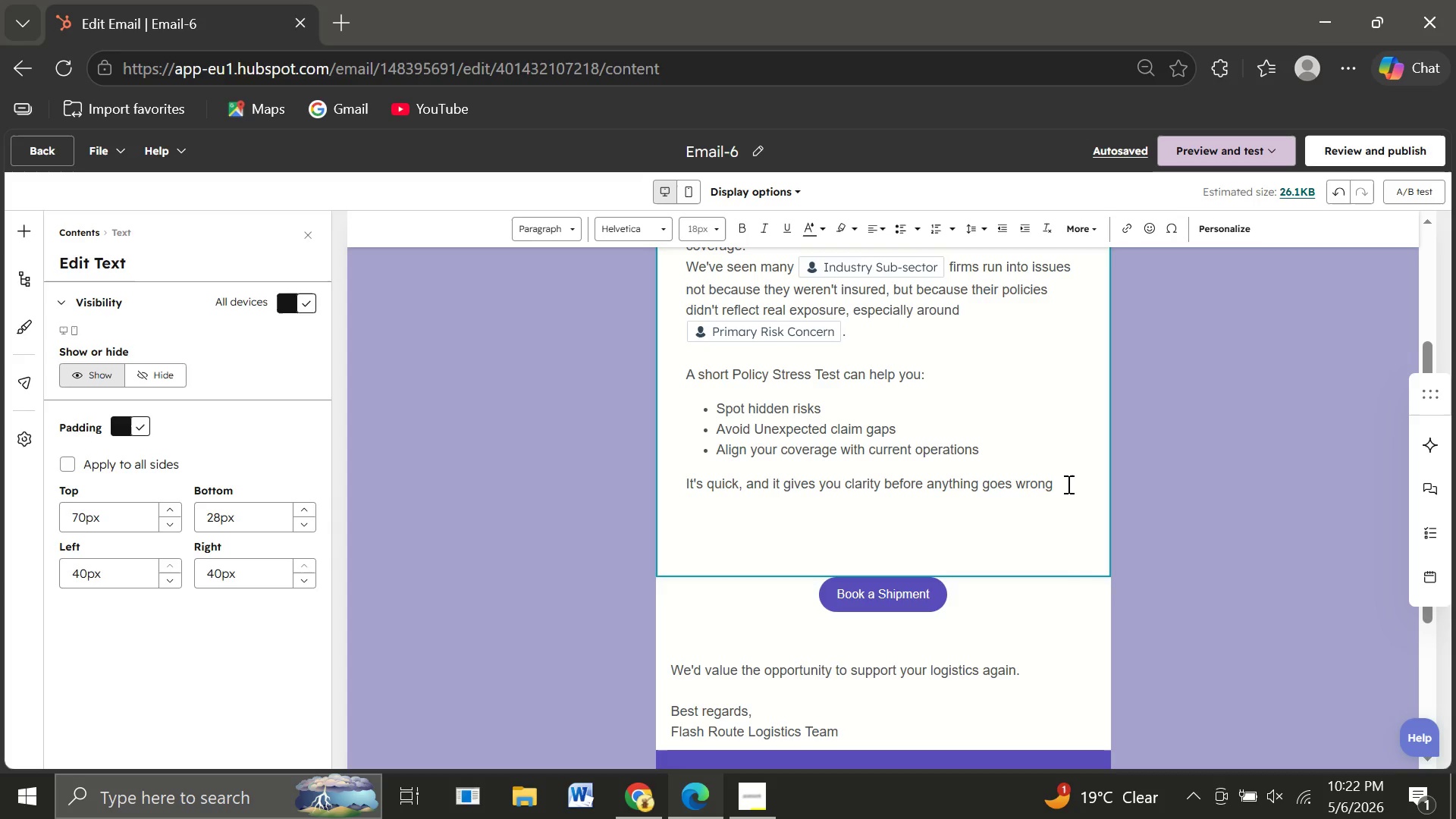 
key(Period)
 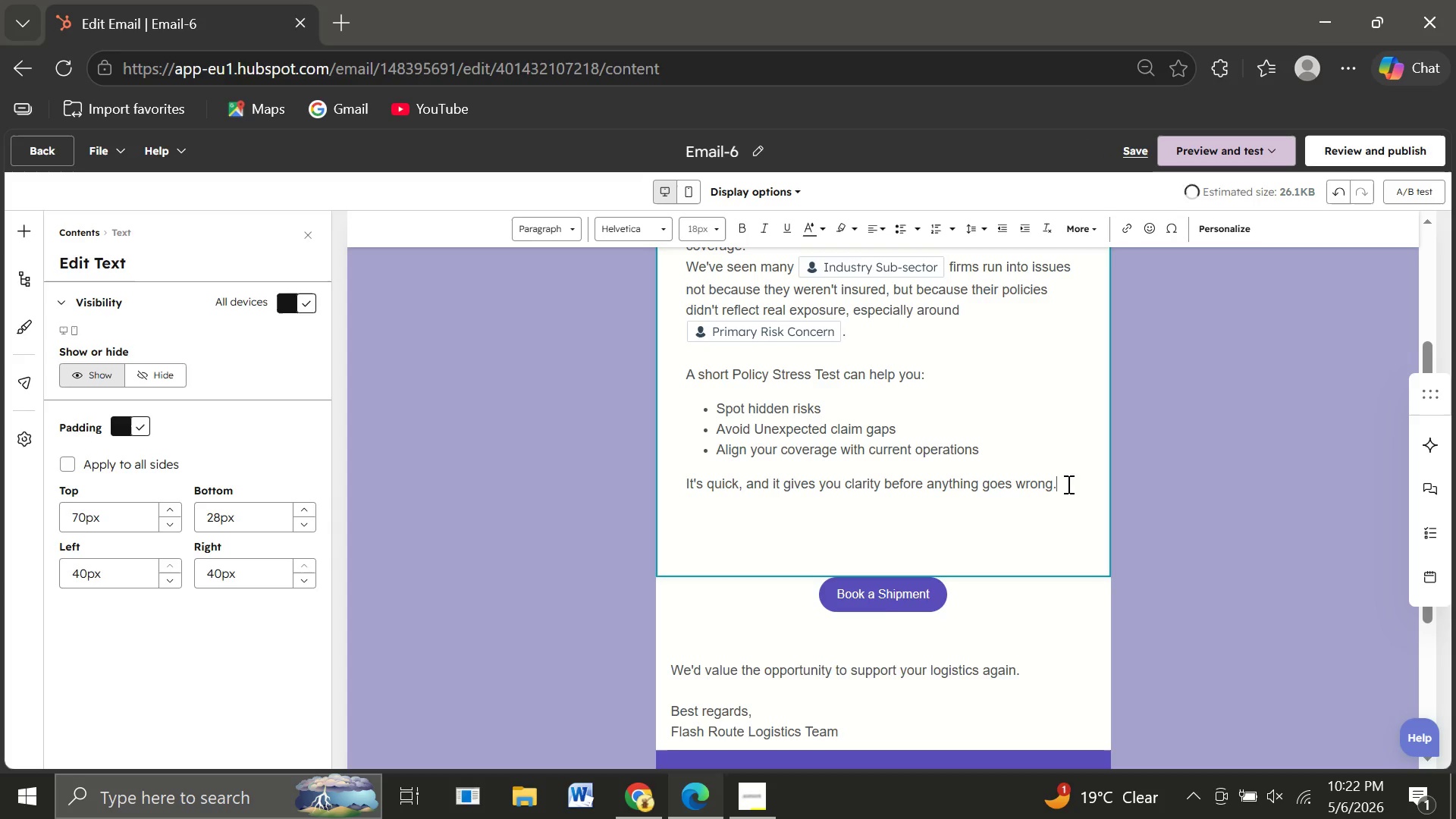 
key(Enter)
 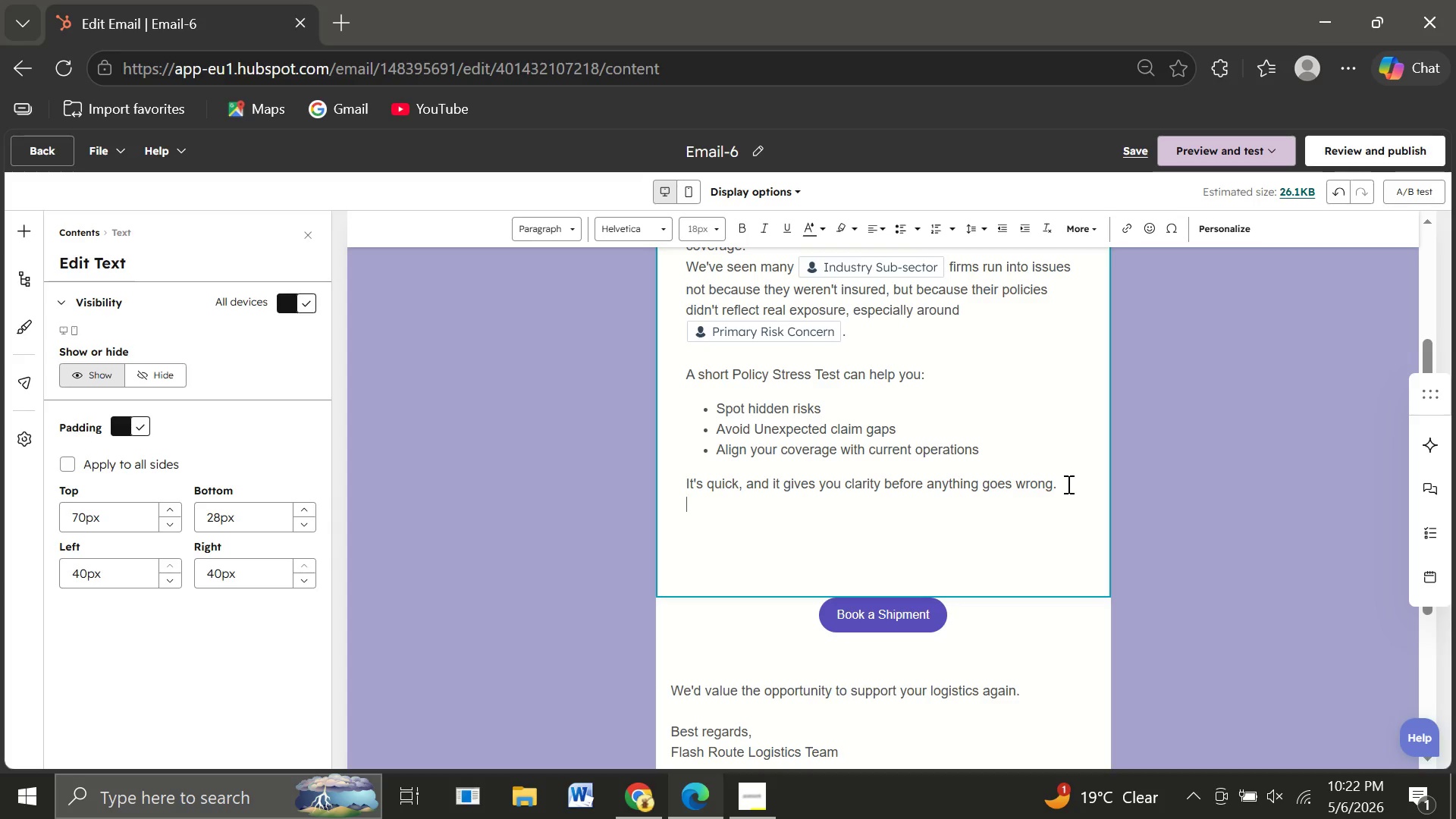 
key(Enter)
 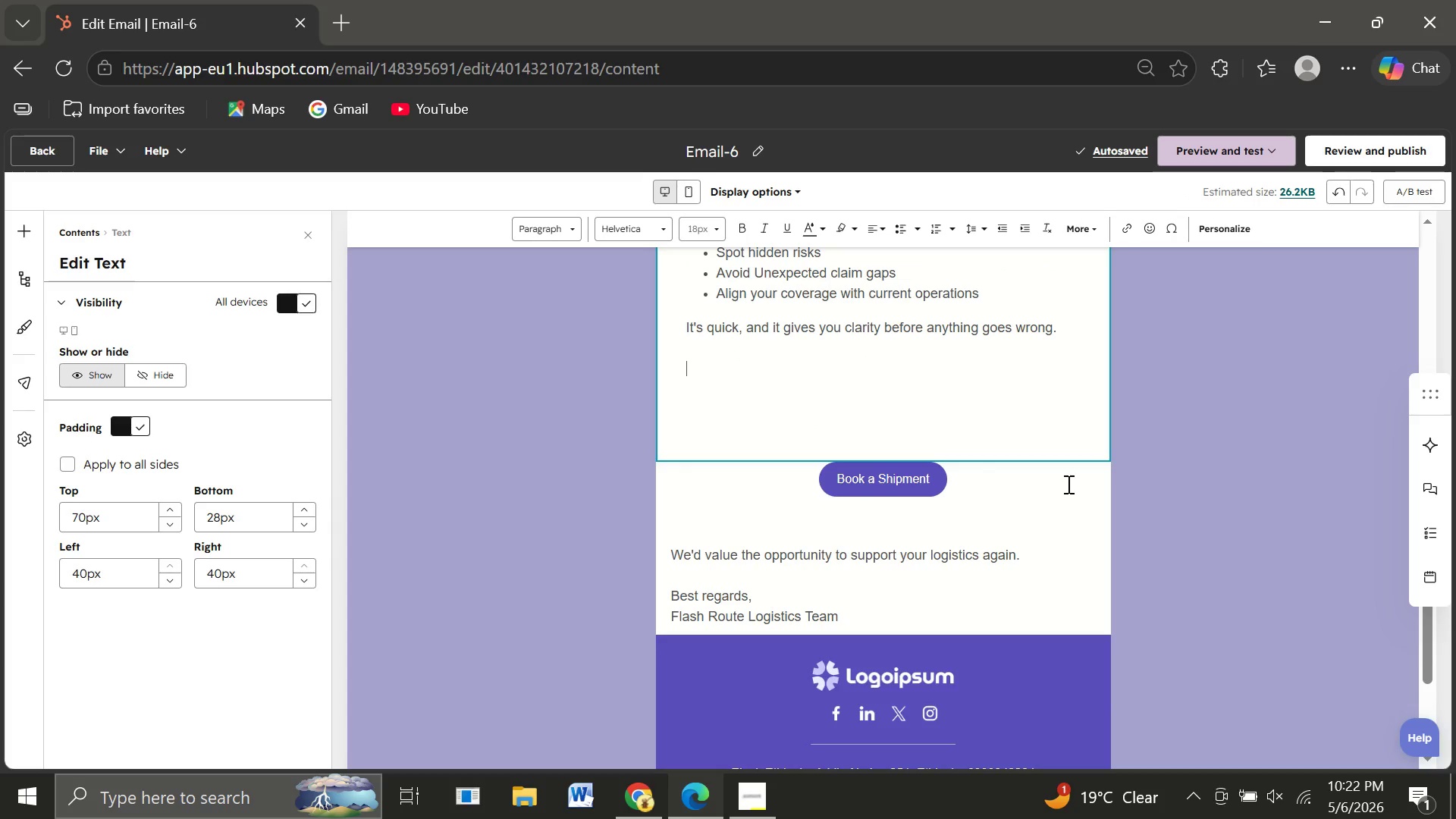 
wait(7.45)
 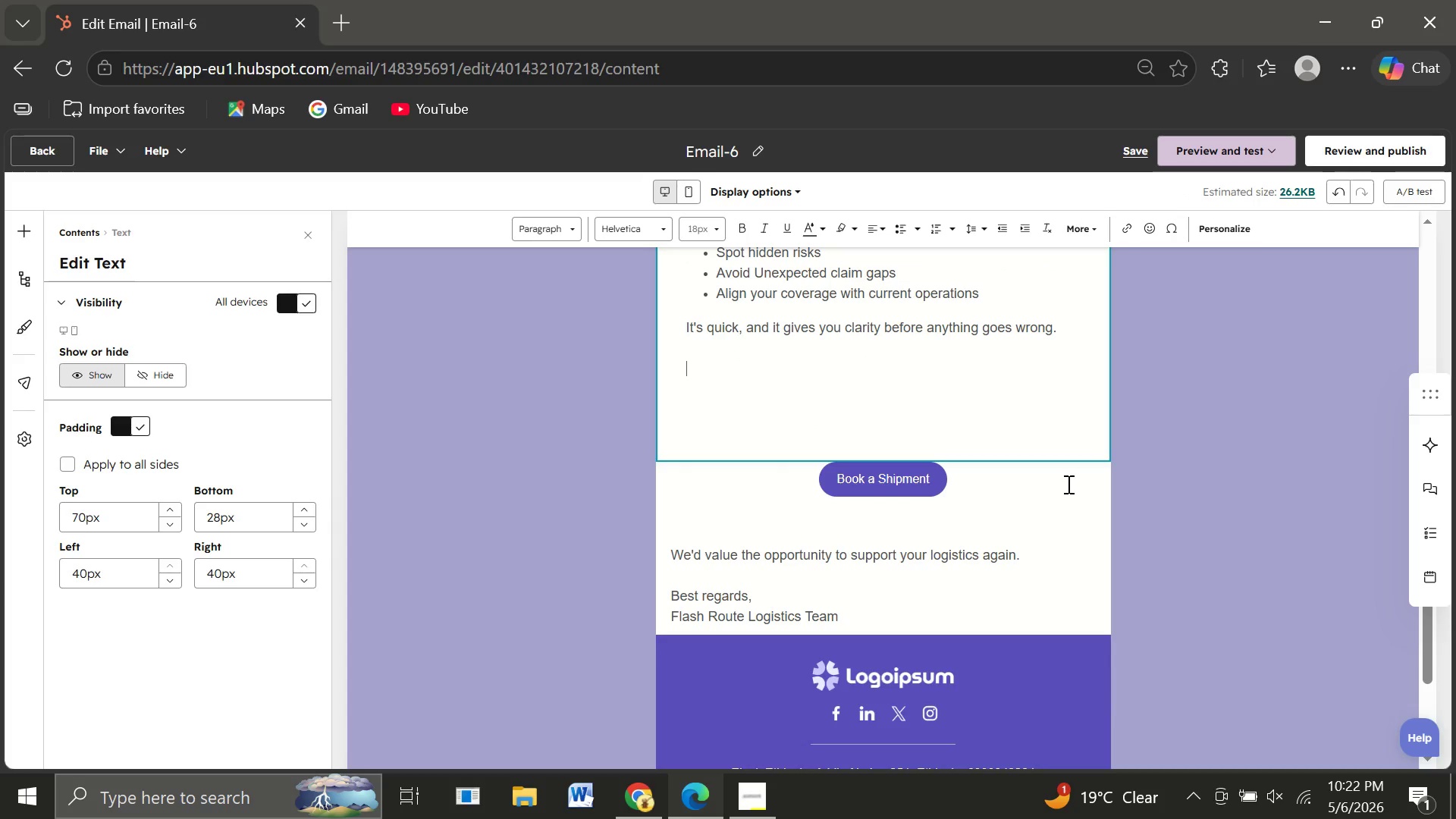 
left_click([1146, 225])
 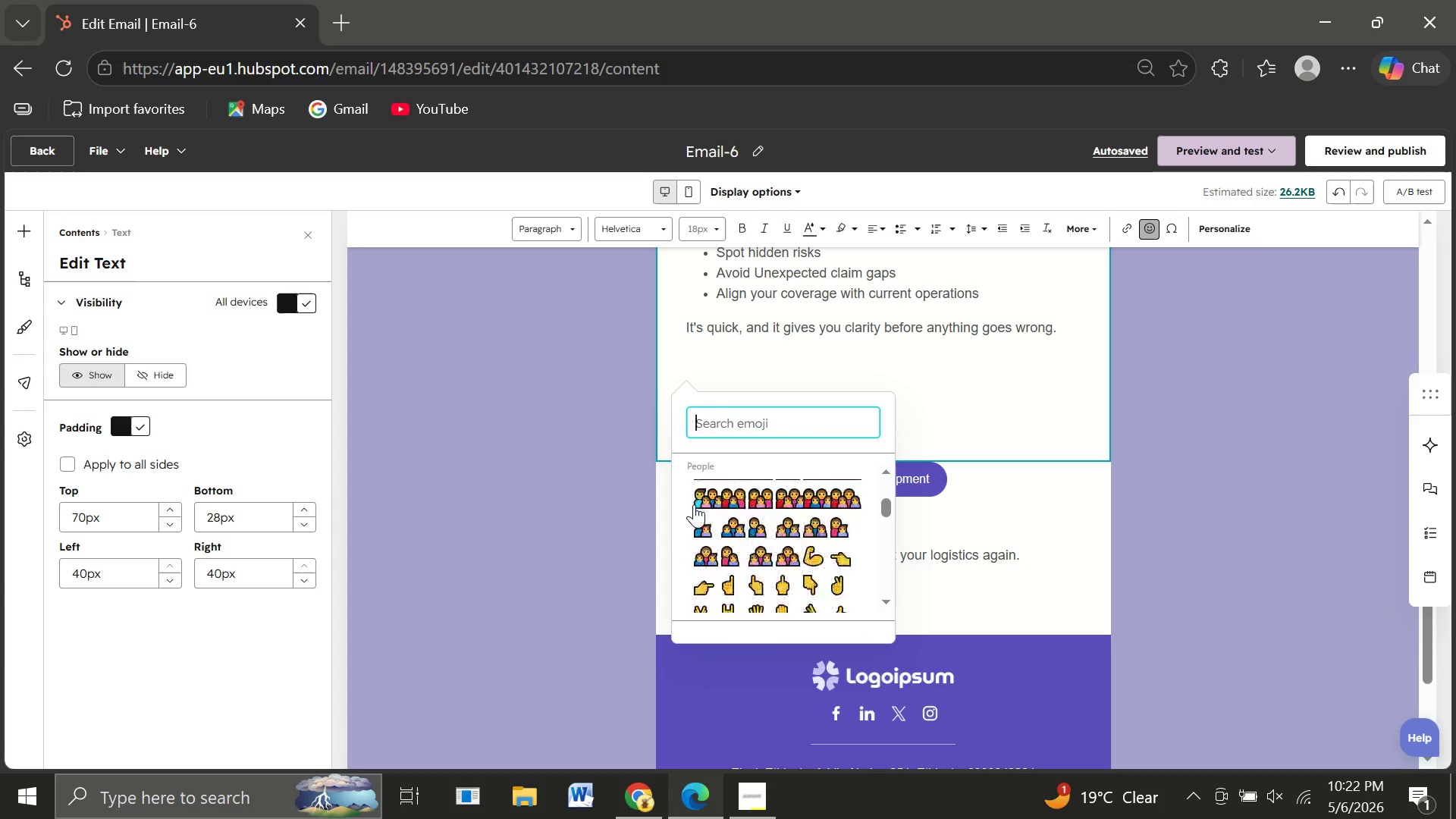 
wait(7.03)
 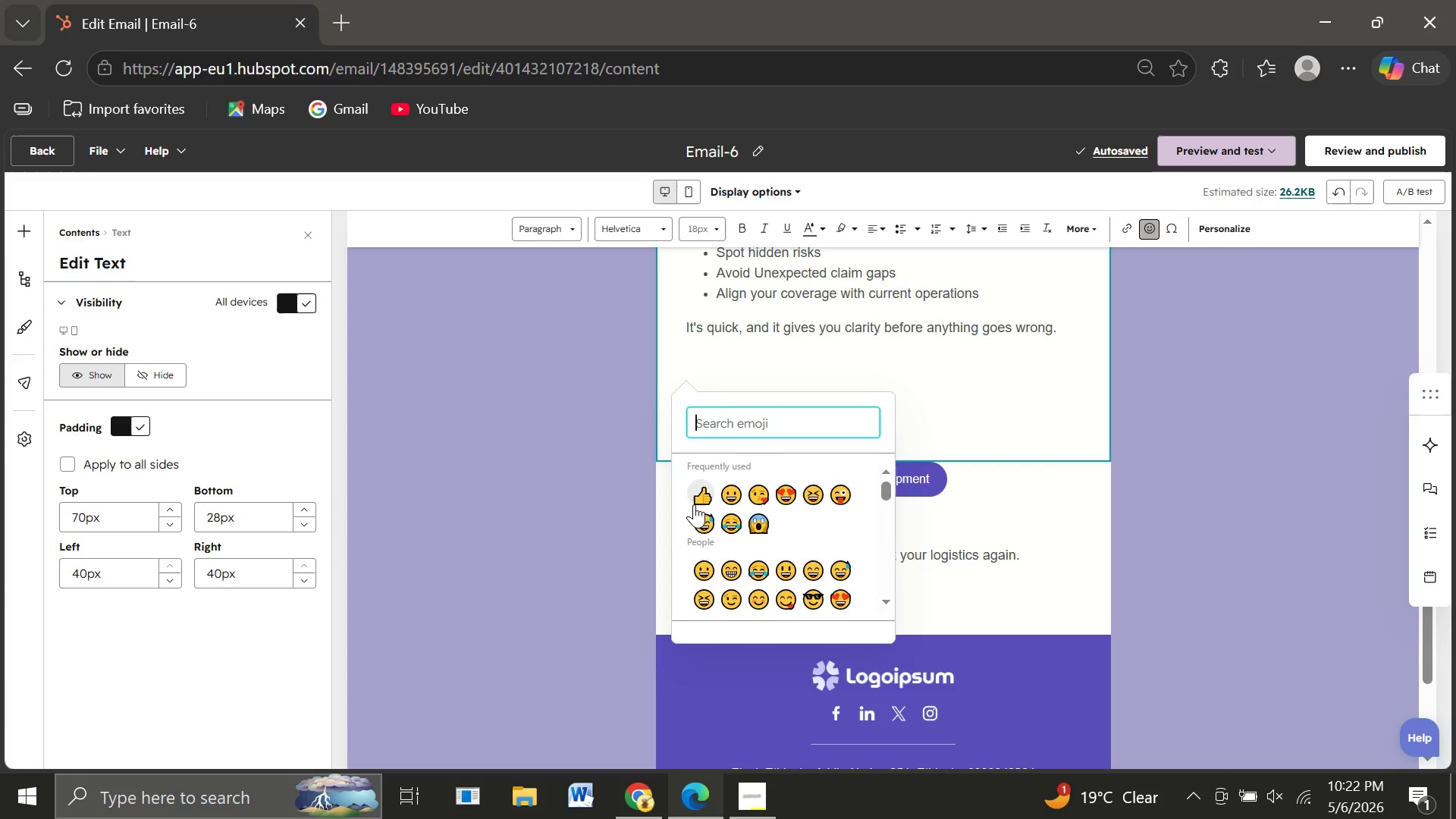 
left_click([705, 507])
 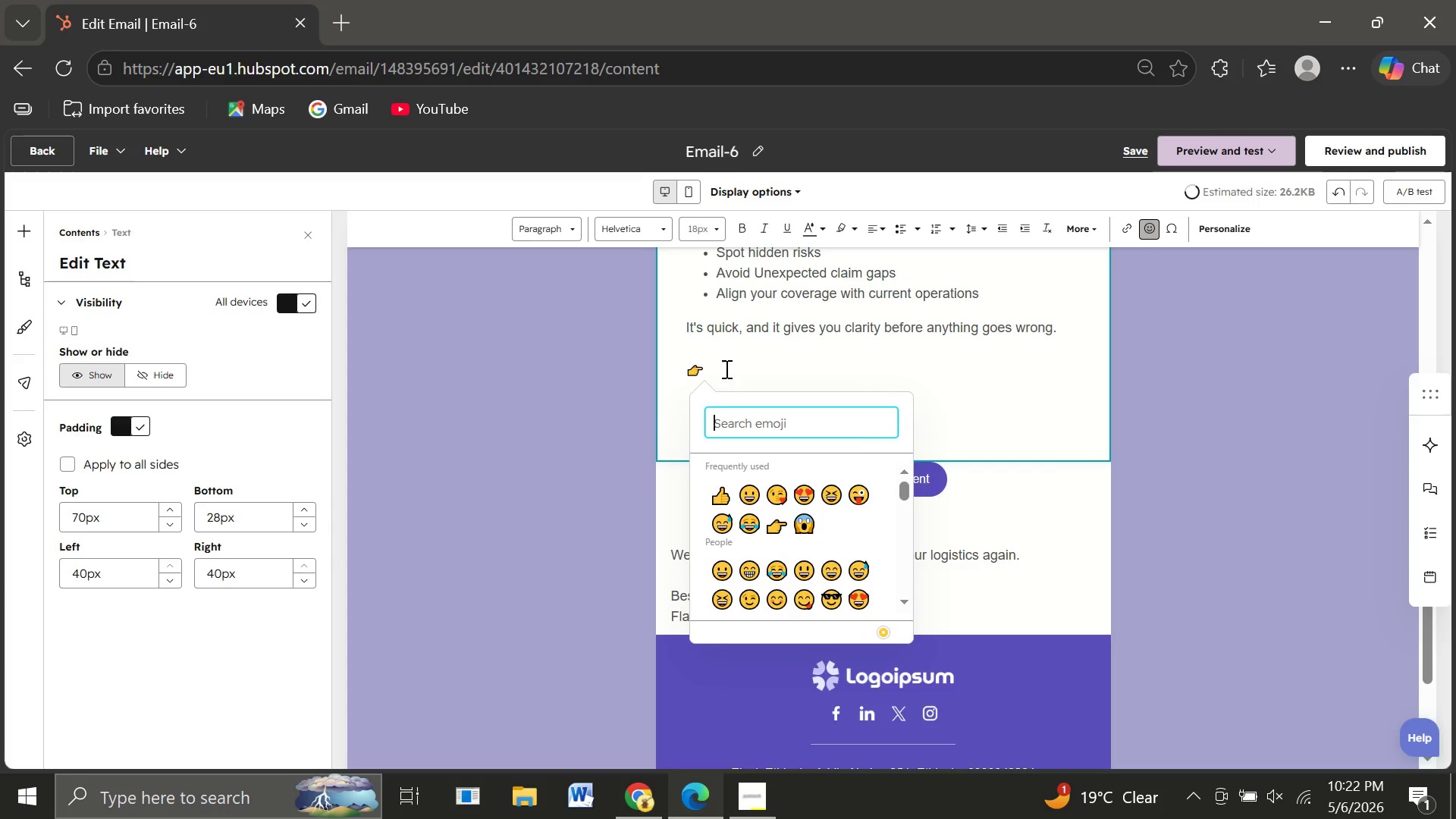 
left_click([725, 369])
 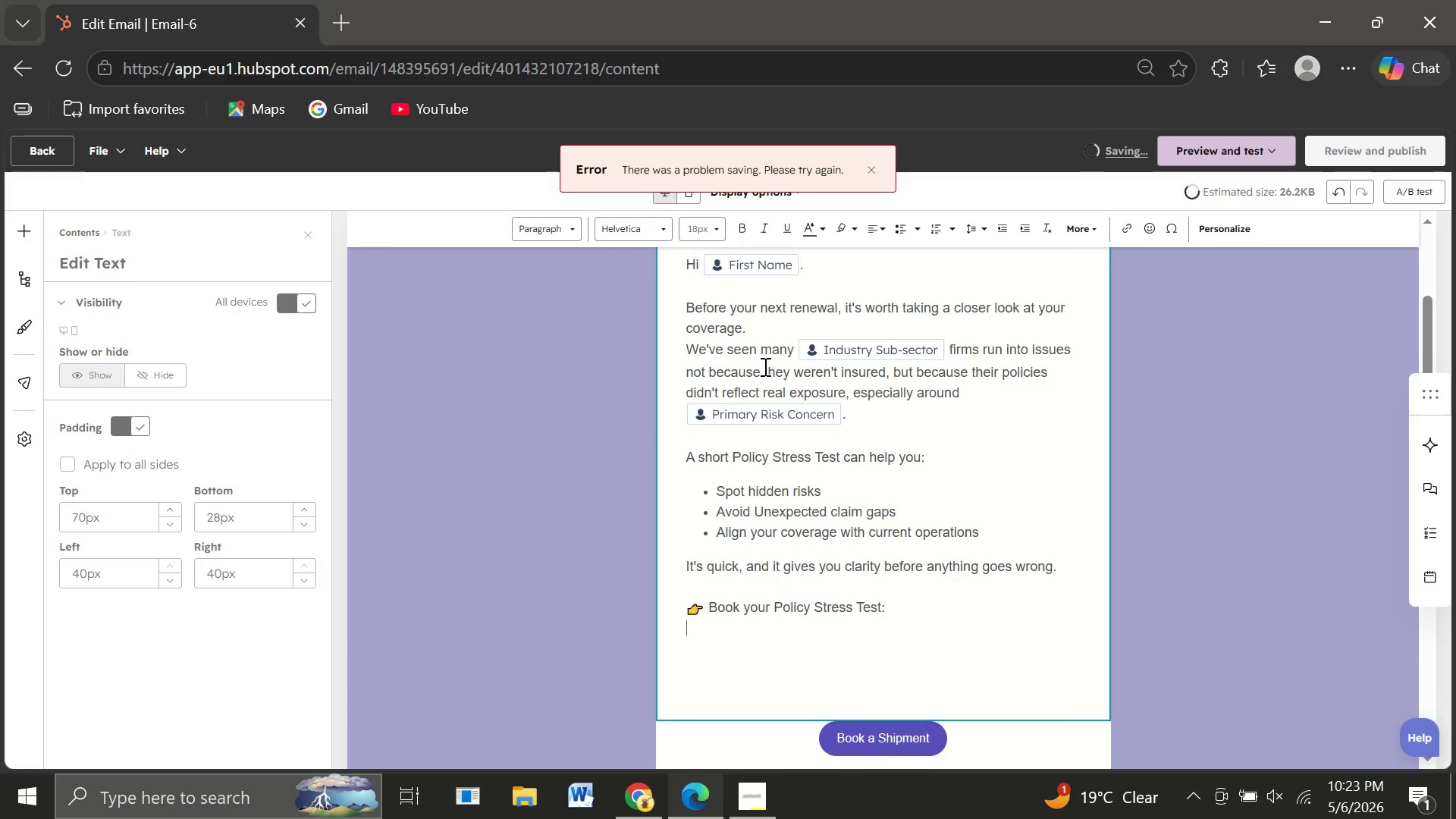 
wait(55.83)
 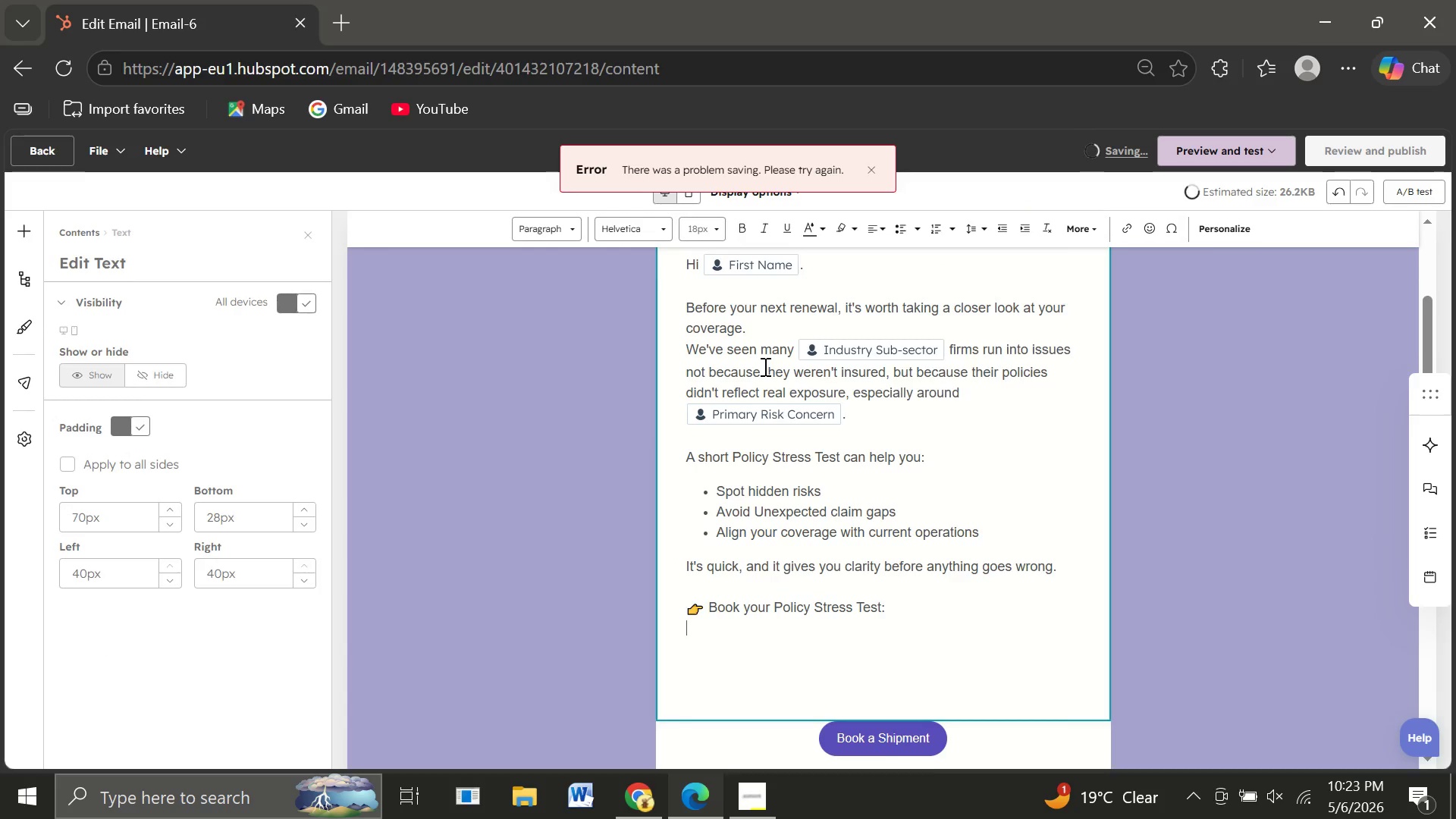 
left_click([712, 645])
 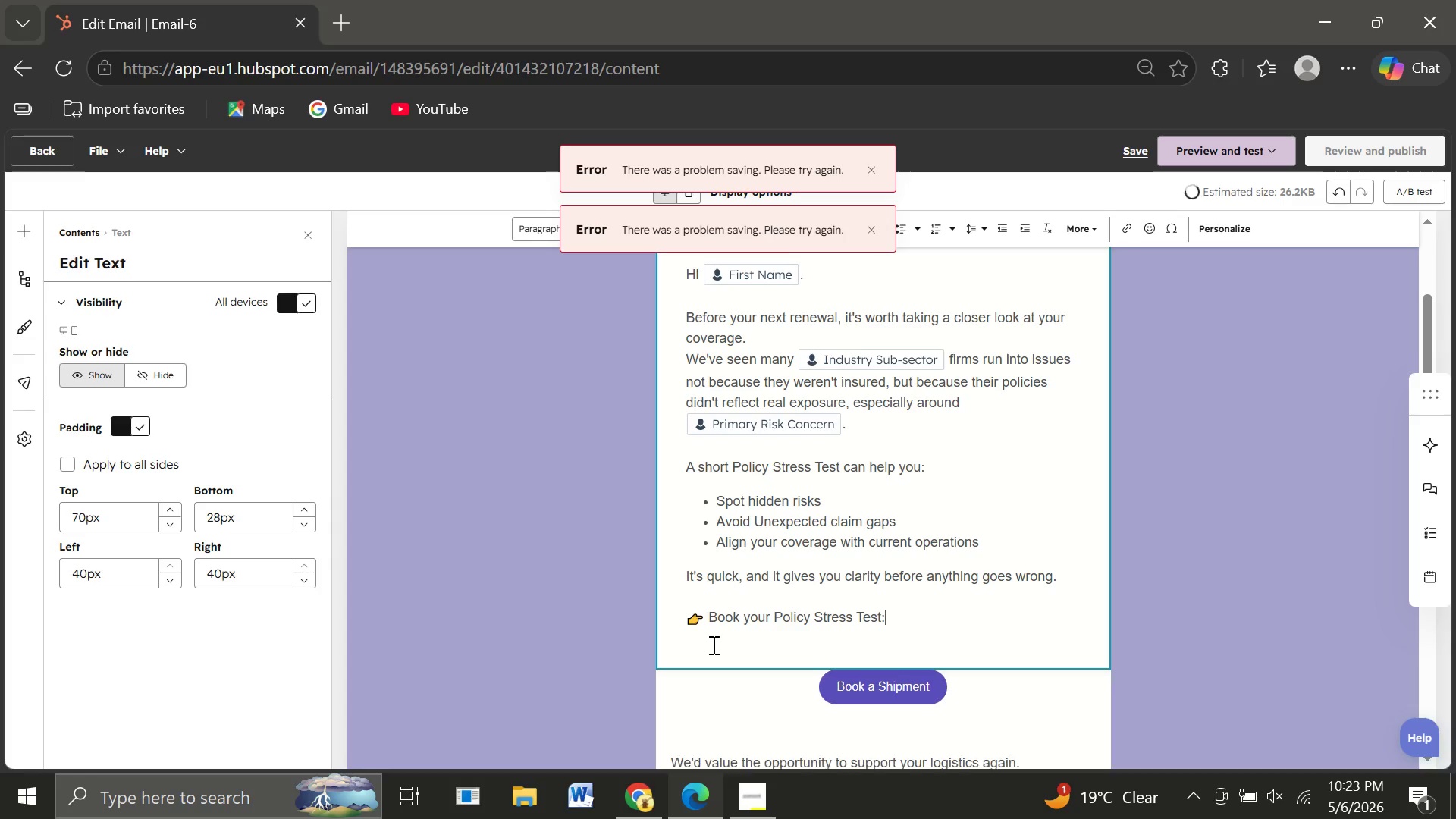 
key(Backspace)
 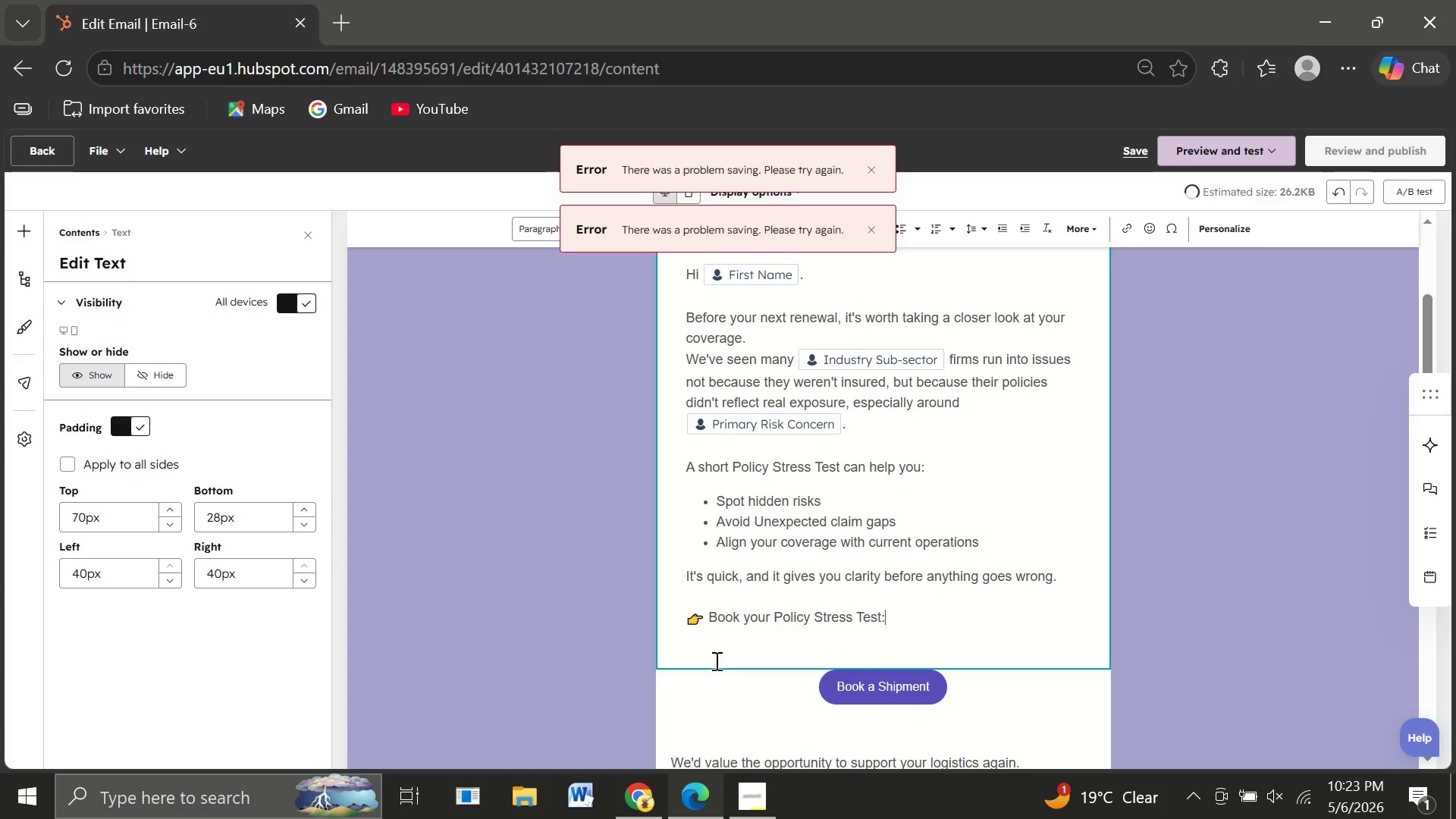 
left_click([715, 661])
 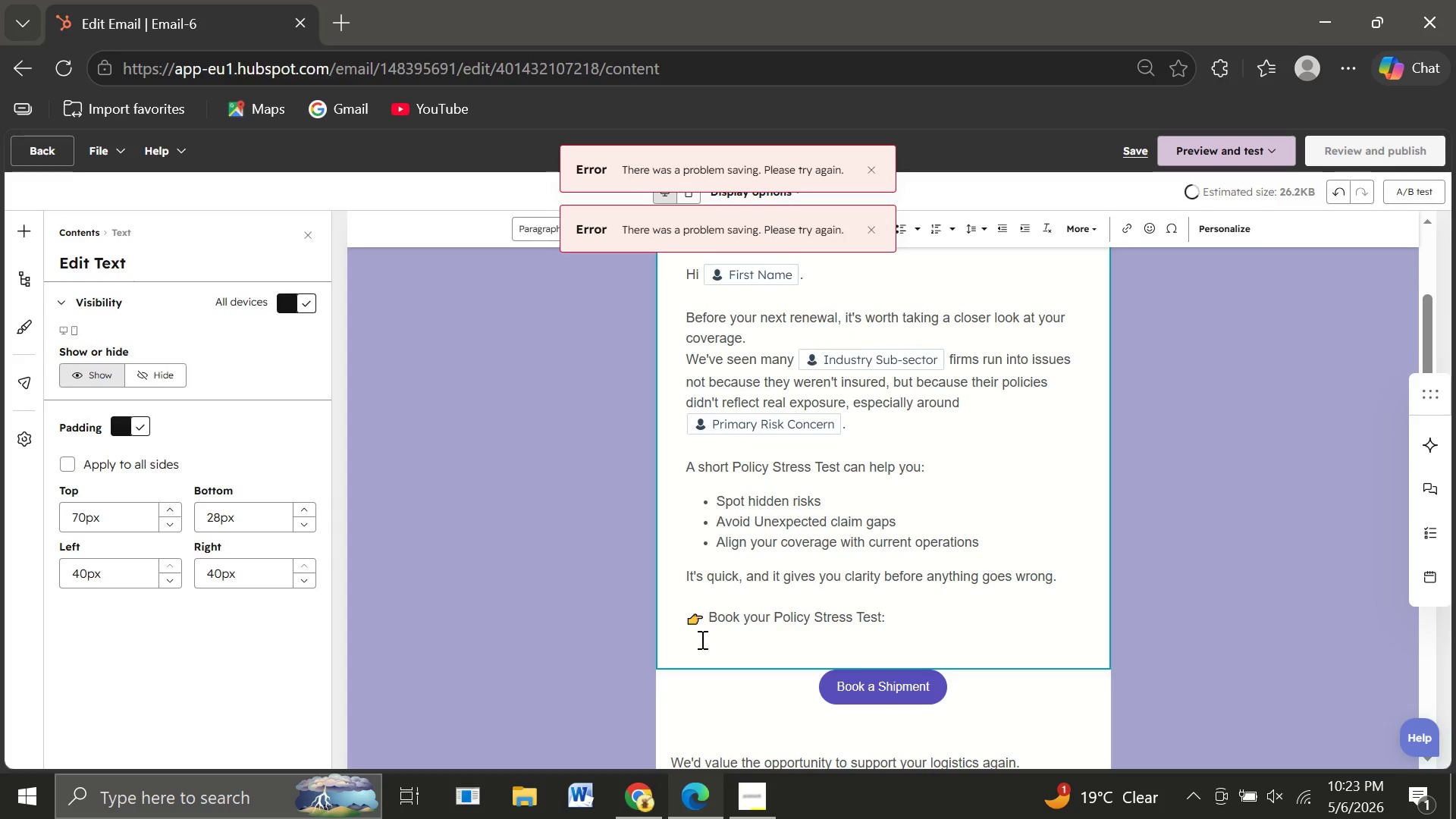 
left_click([701, 639])
 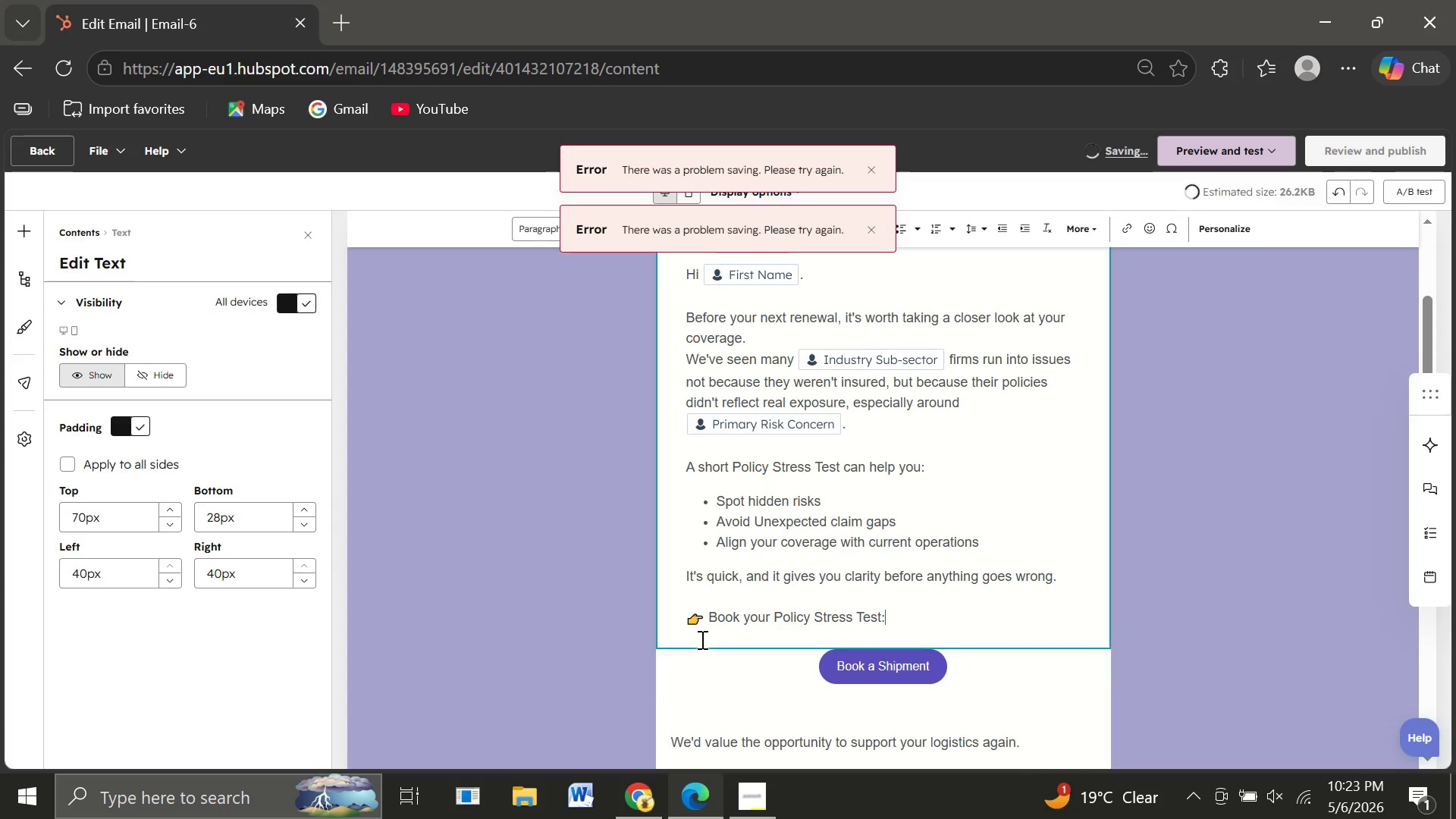 
key(Backspace)
 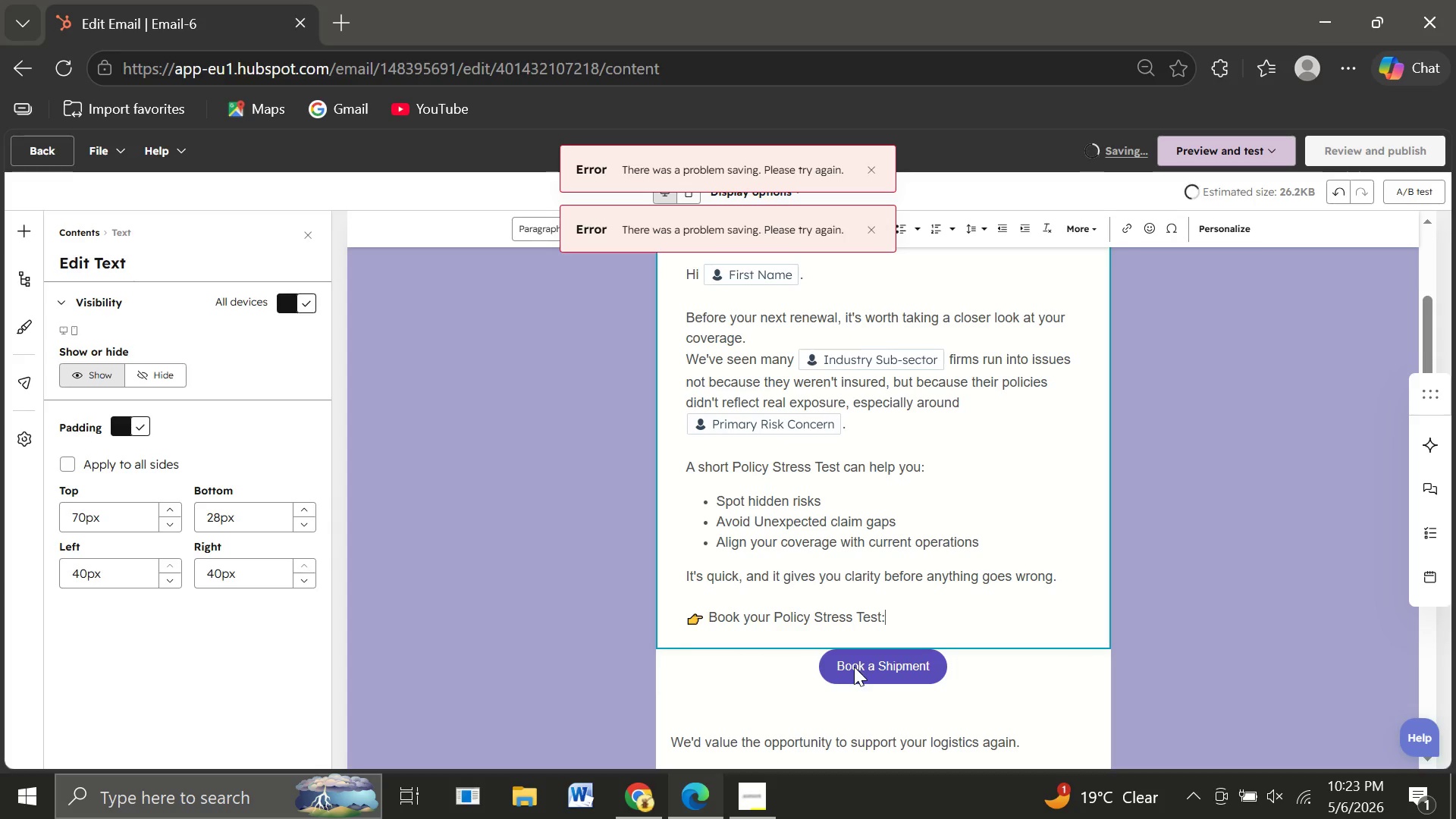 
left_click([854, 667])
 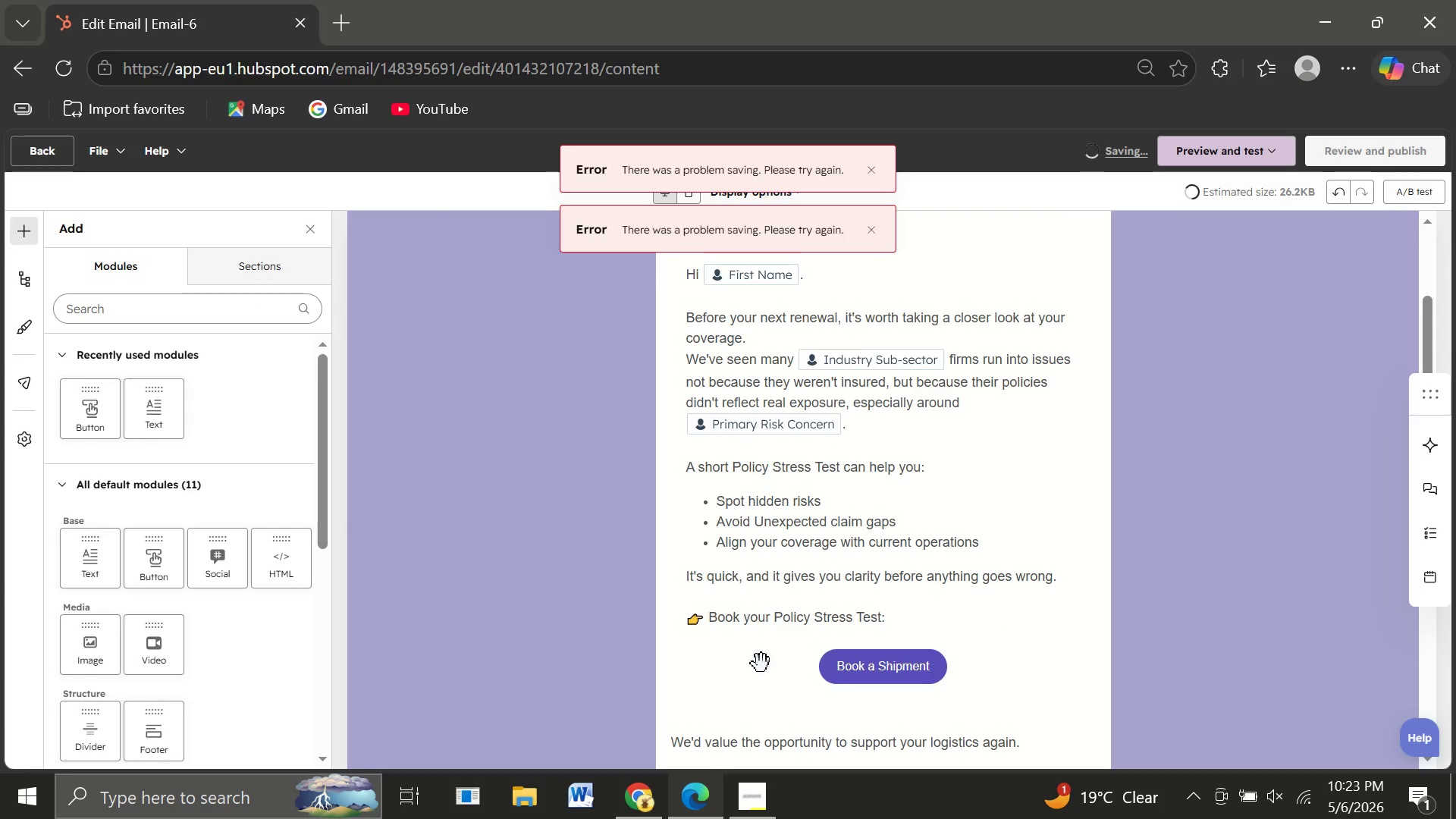 
wait(5.52)
 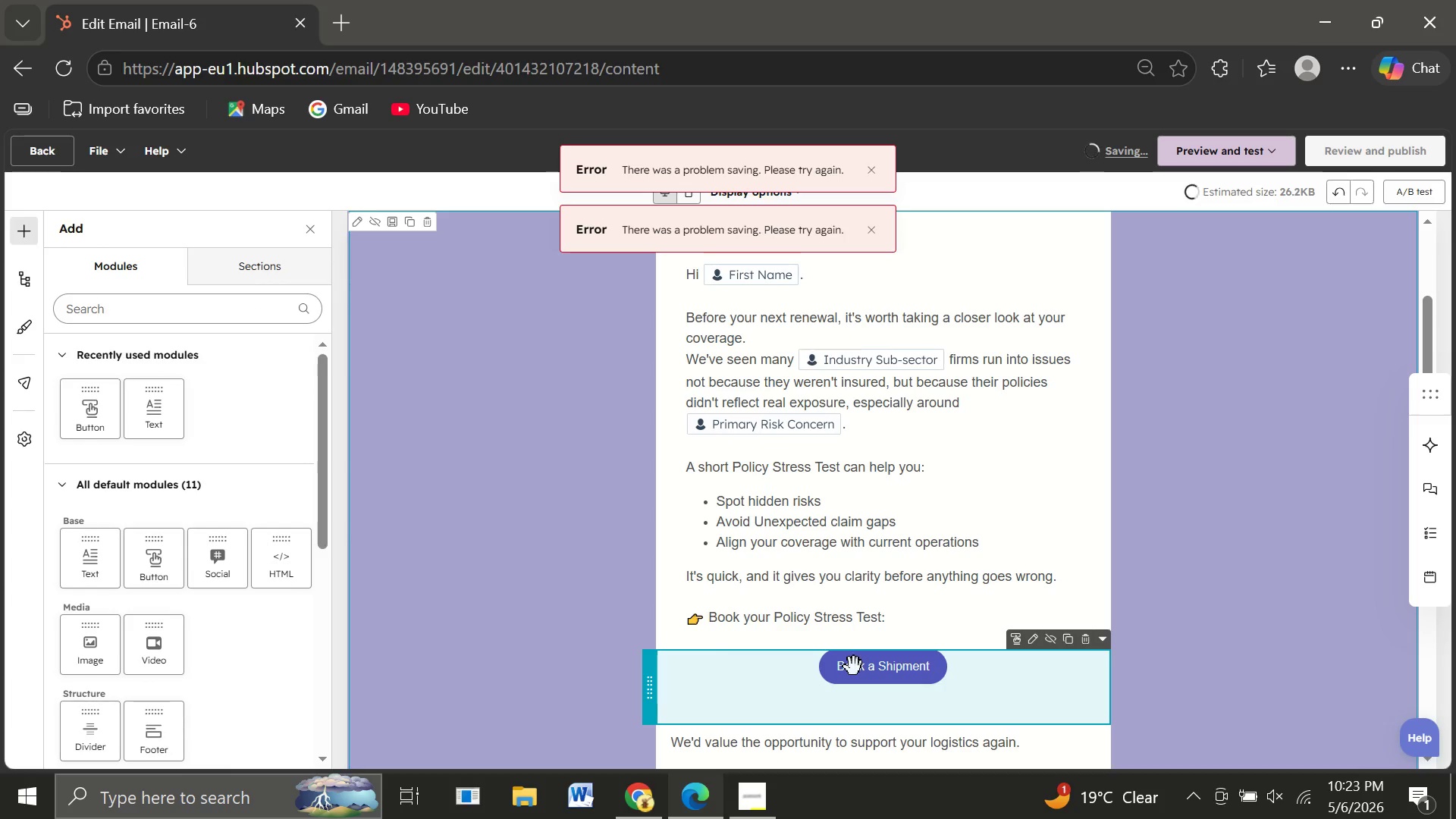 
left_click([882, 688])
 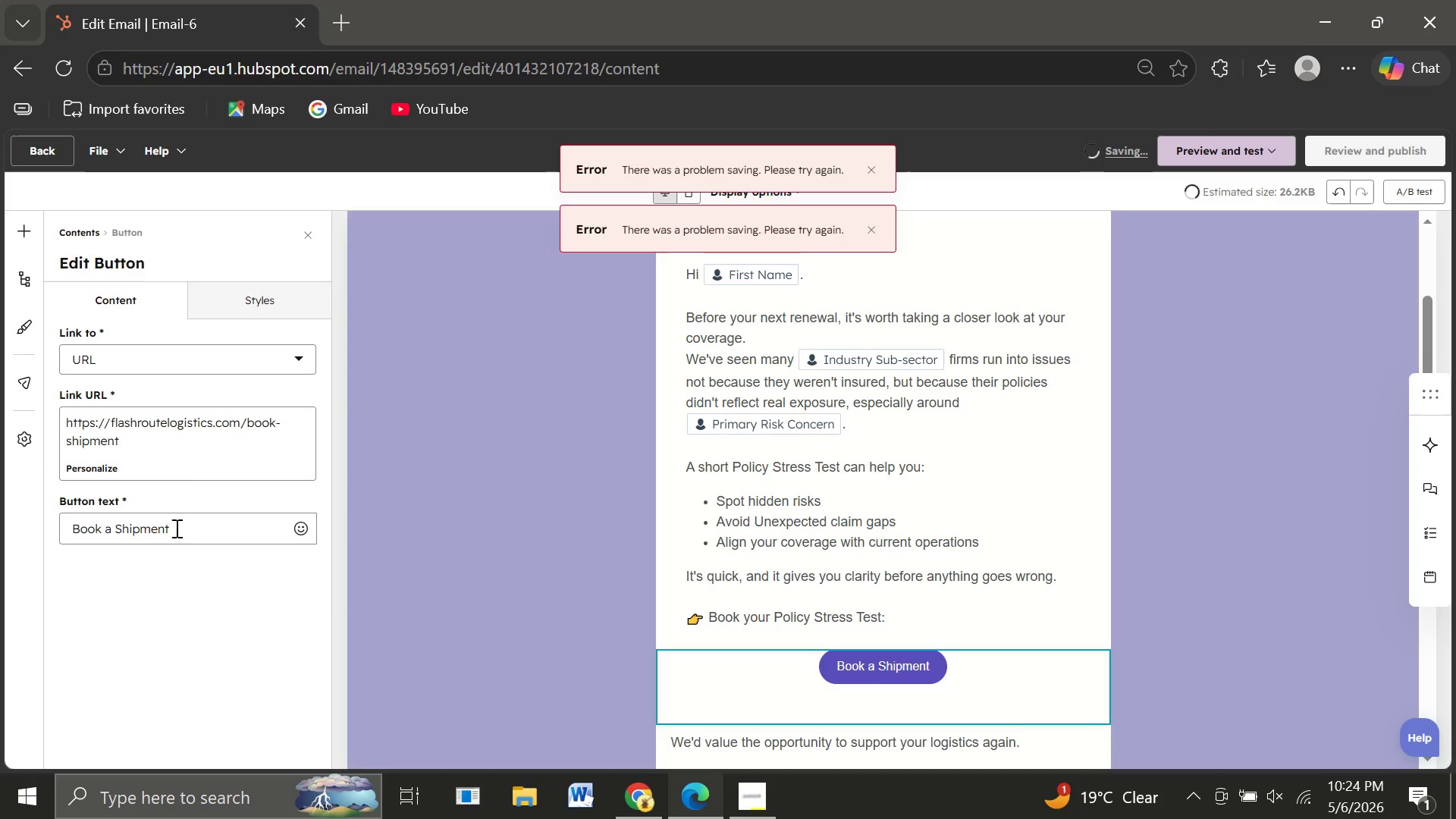 
left_click_drag(start_coordinate=[187, 529], to_coordinate=[102, 535])
 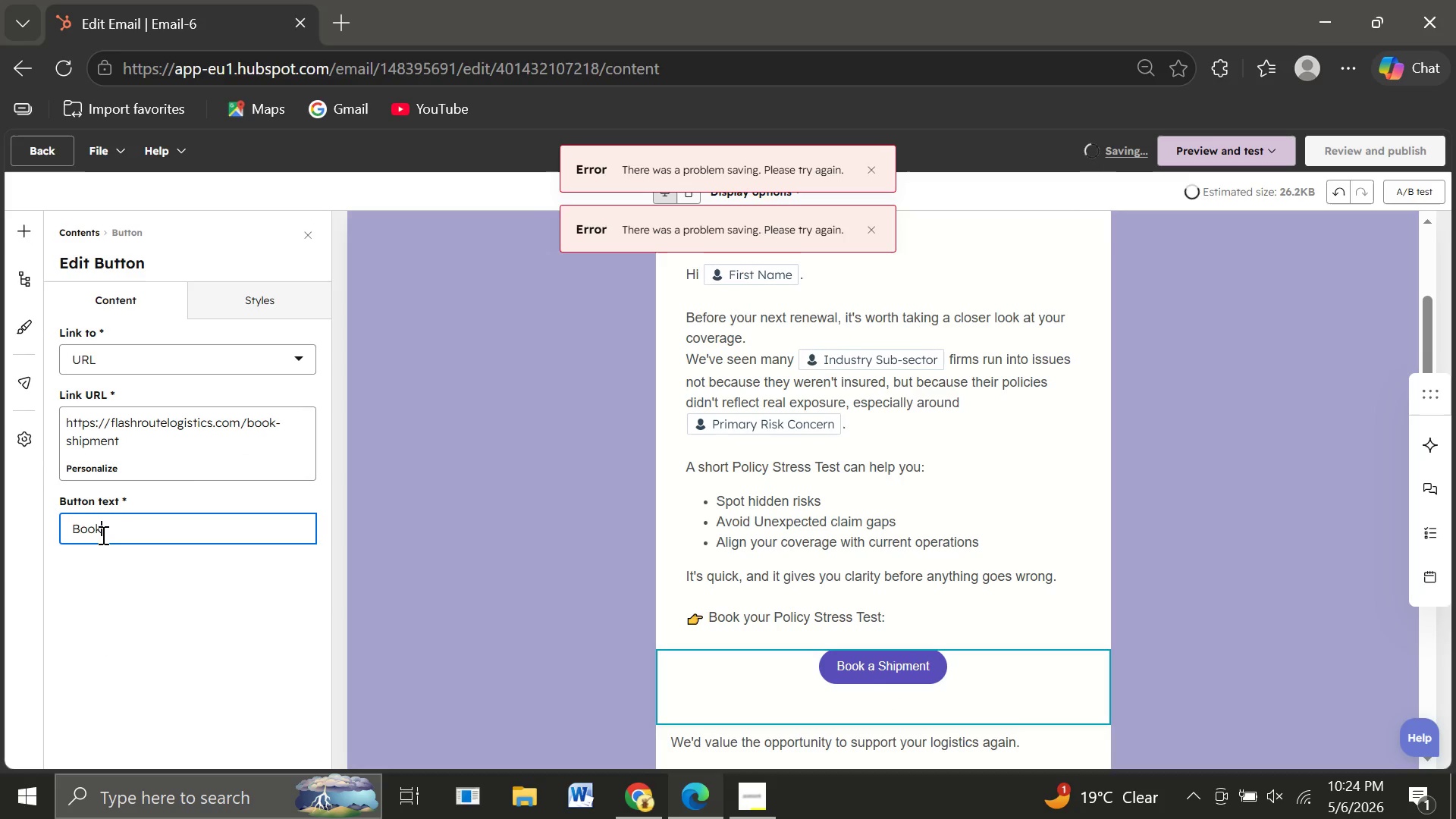 
key(Backspace)
type( Your)
 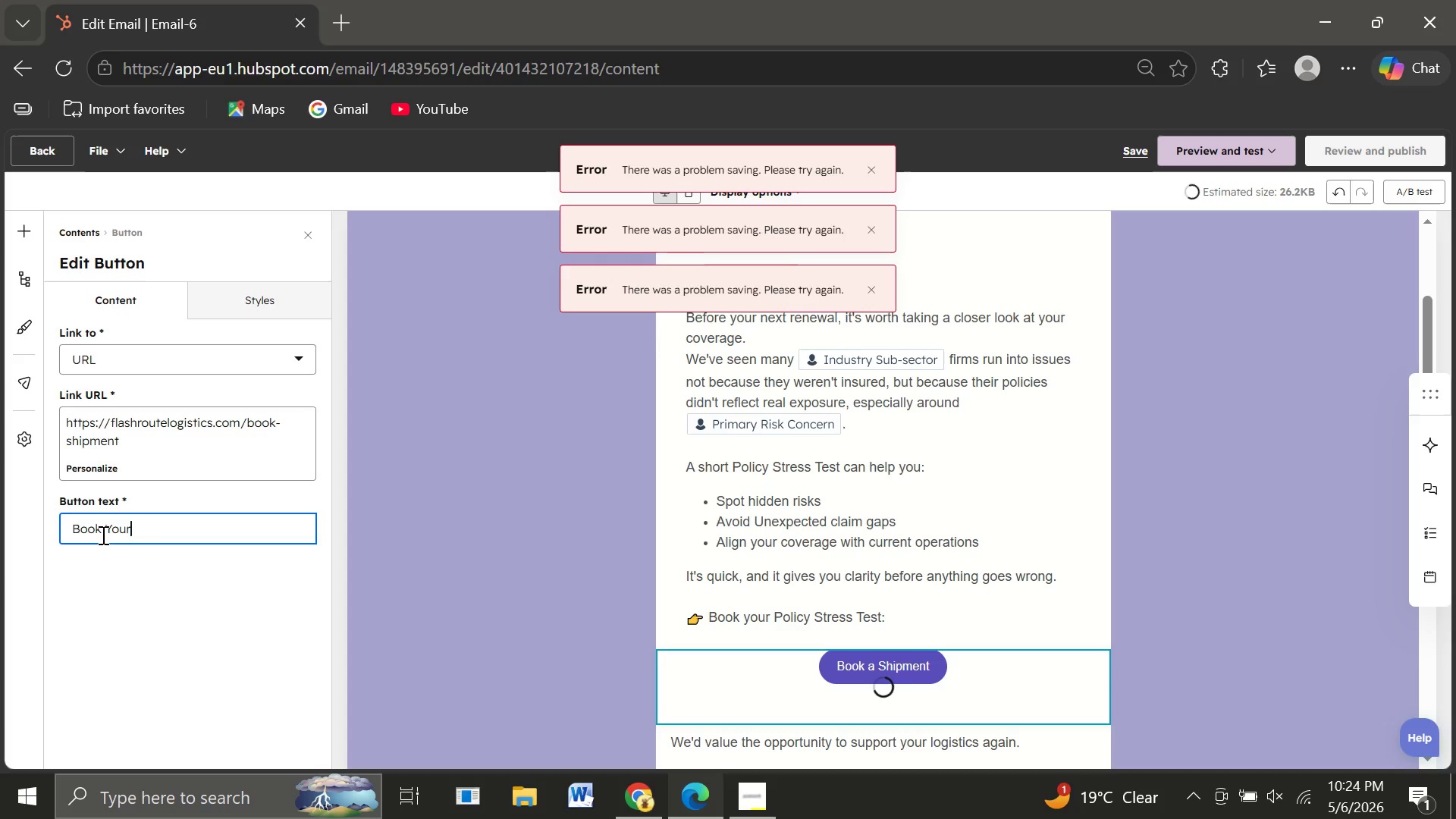 
wait(10.62)
 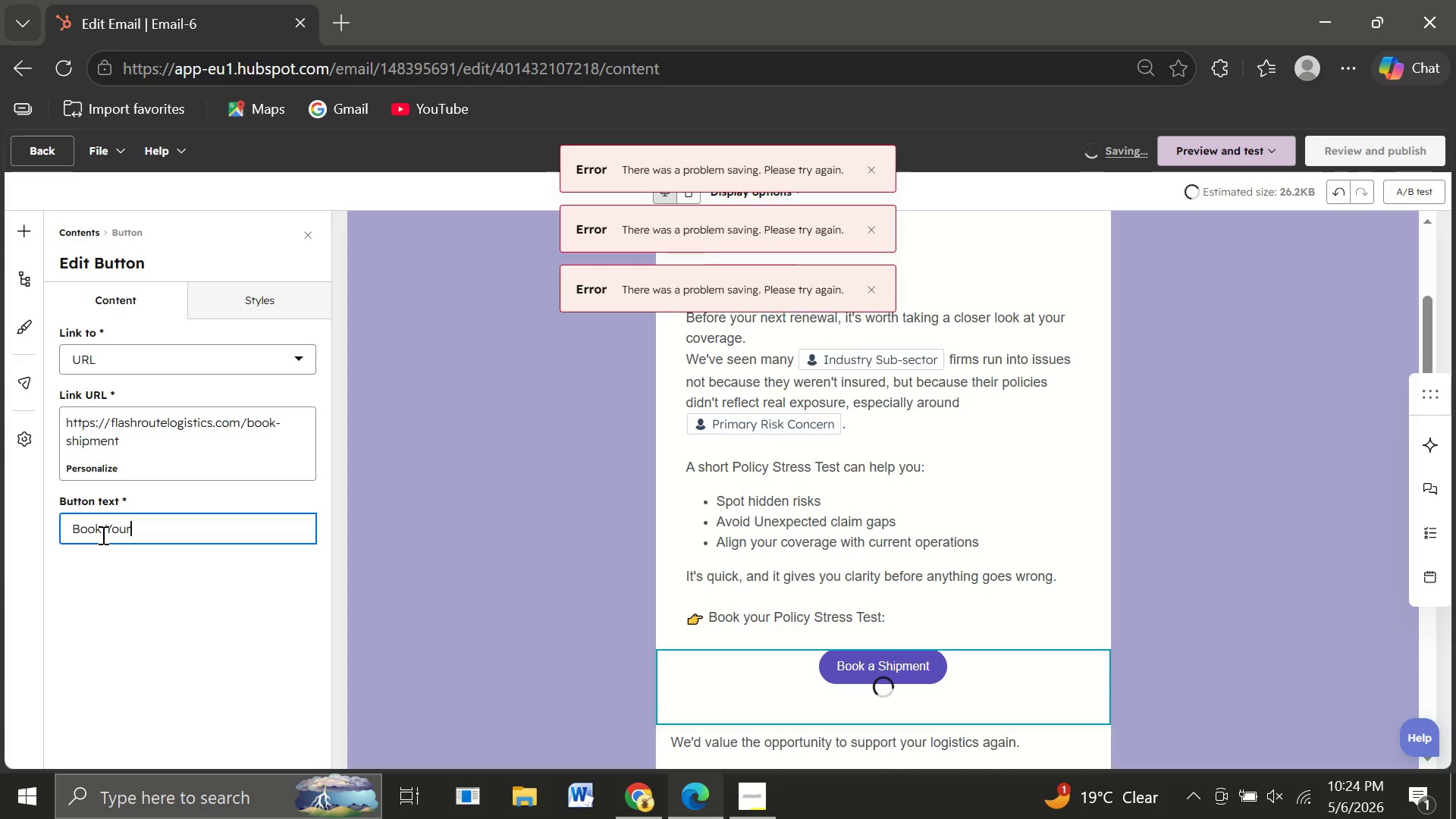 
type( Re)
 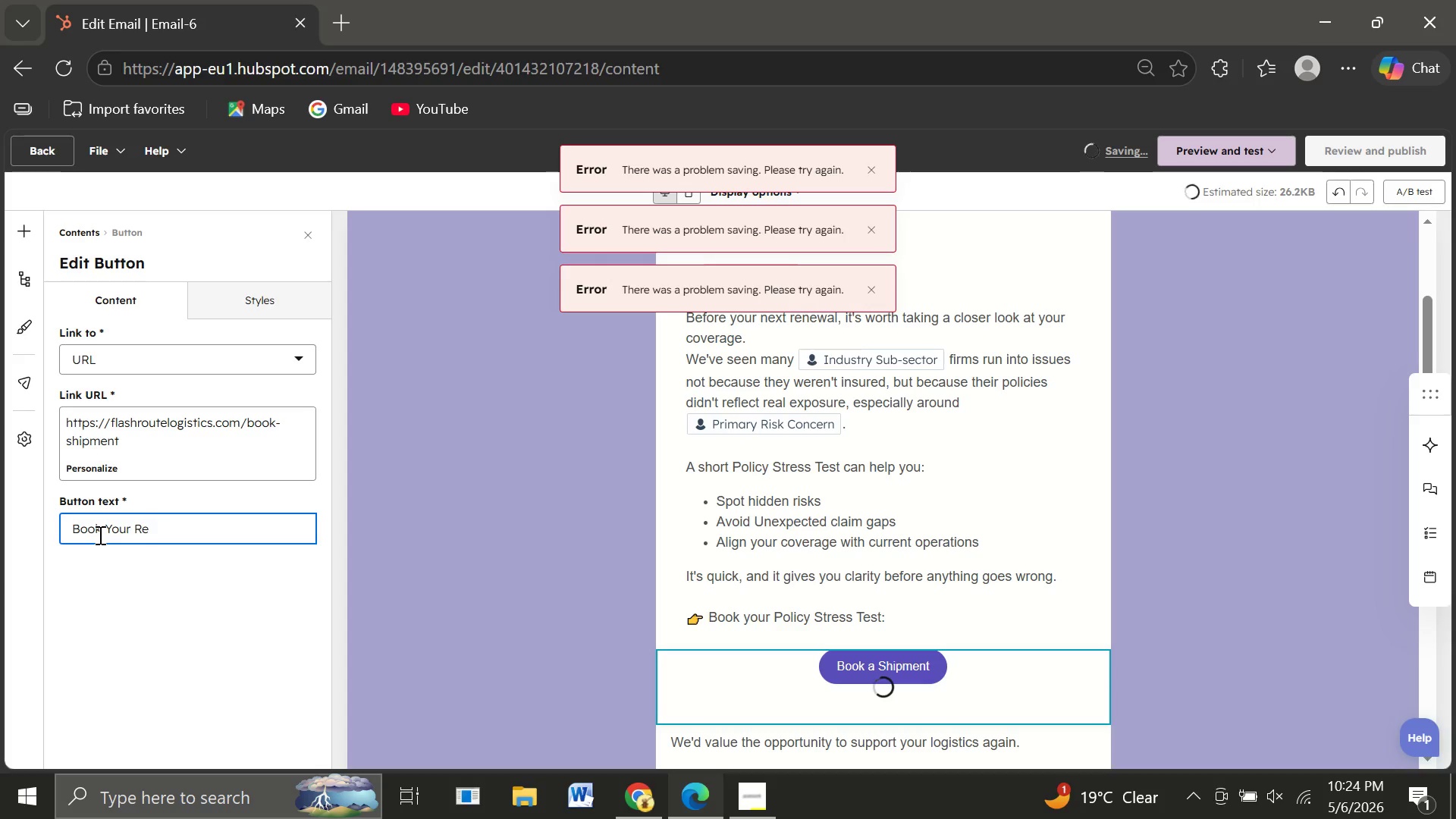 
key(V)
 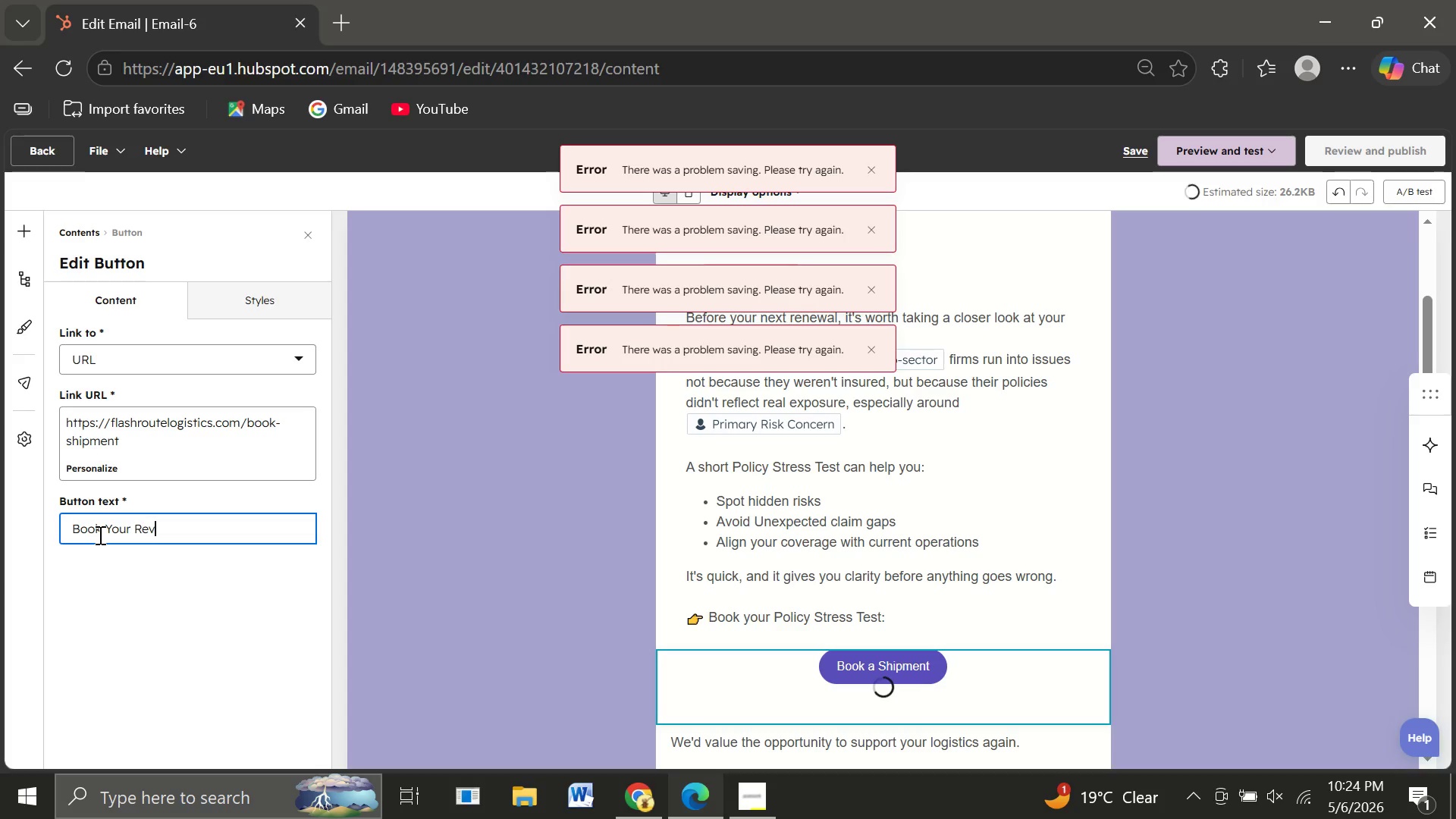 
type(iew)
 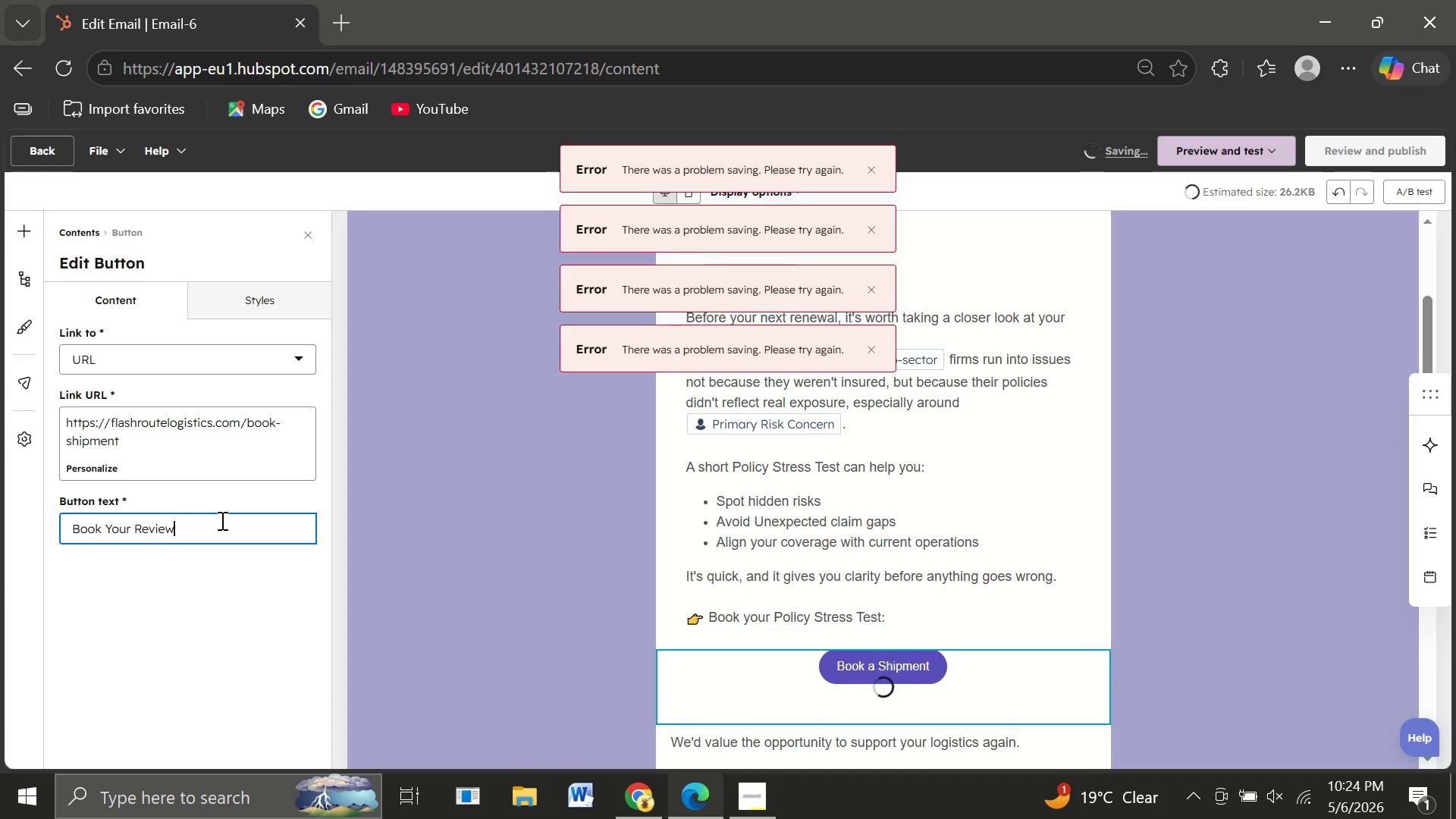 
wait(10.73)
 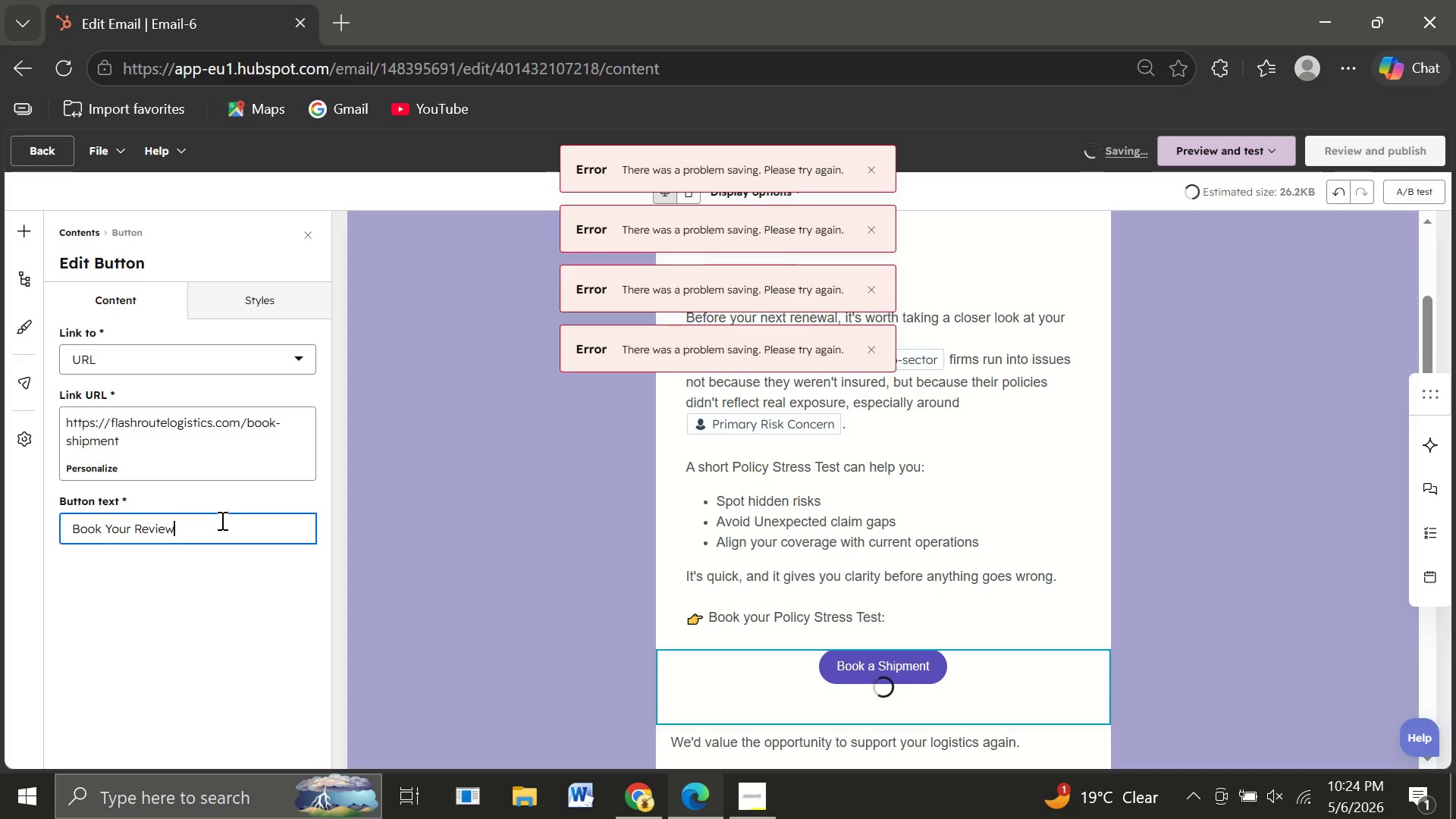 
left_click_drag(start_coordinate=[132, 442], to_coordinate=[111, 417])
 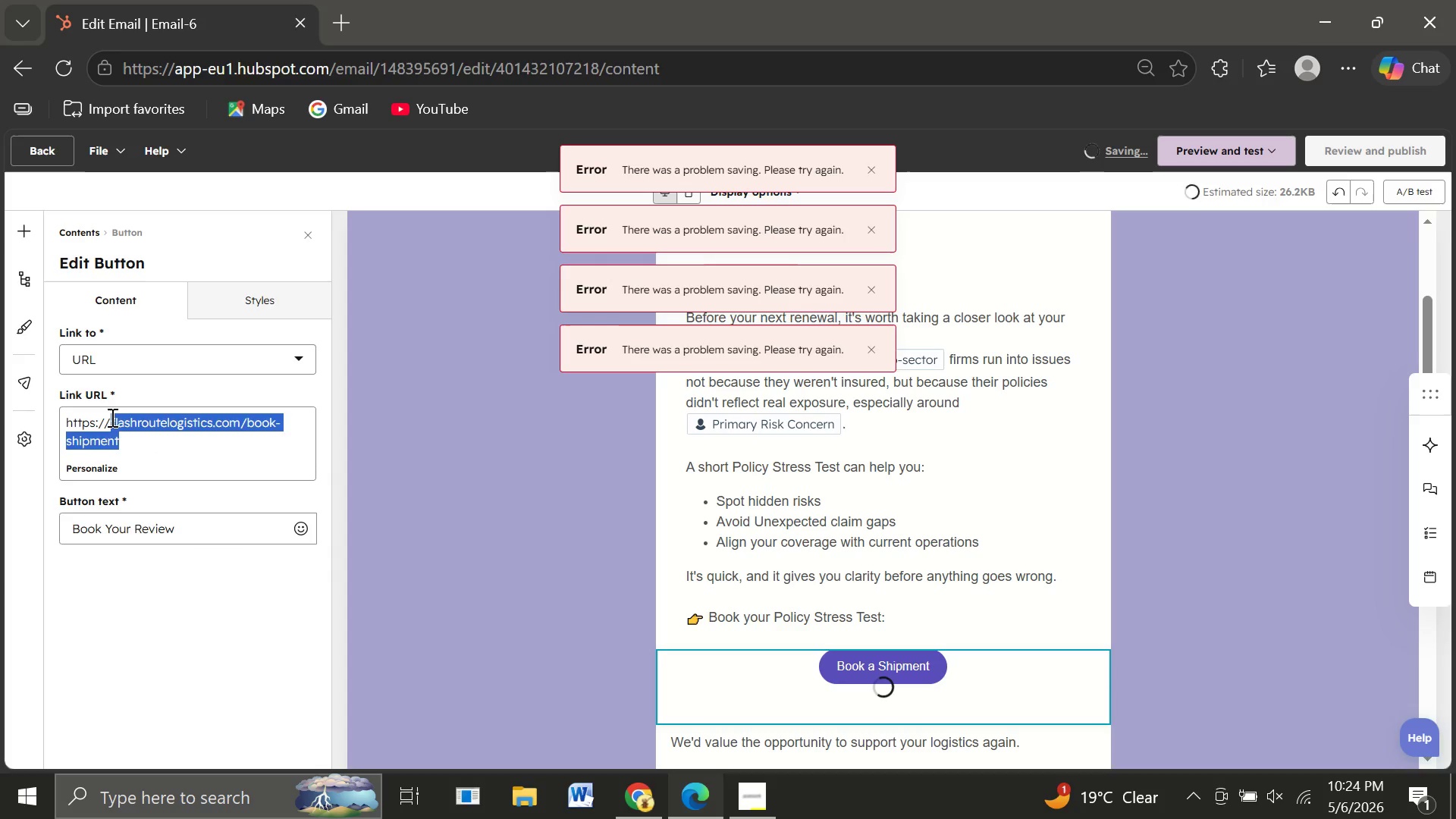 
type(yourcompany.com/policy-re)
 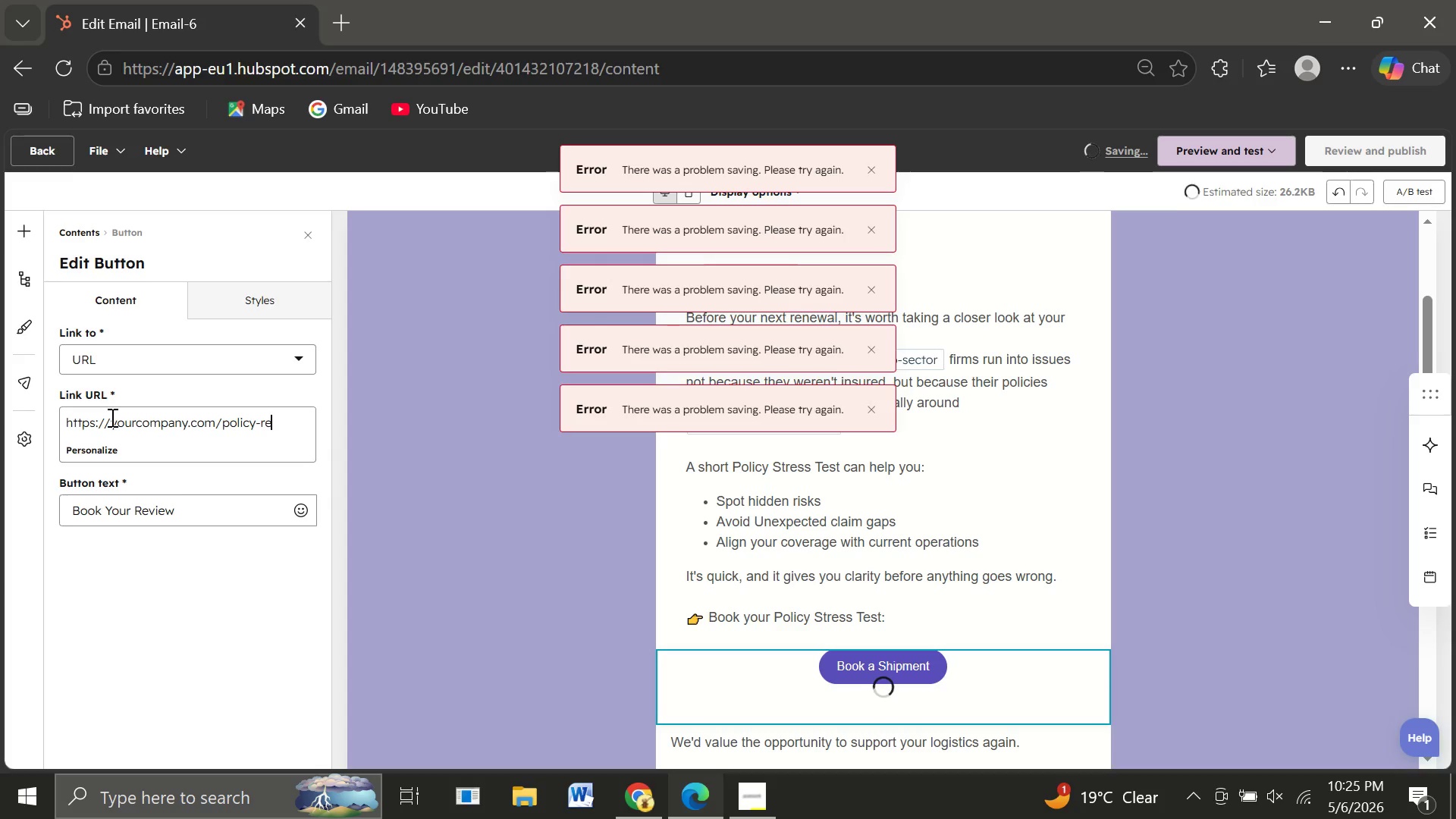 
wait(5.59)
 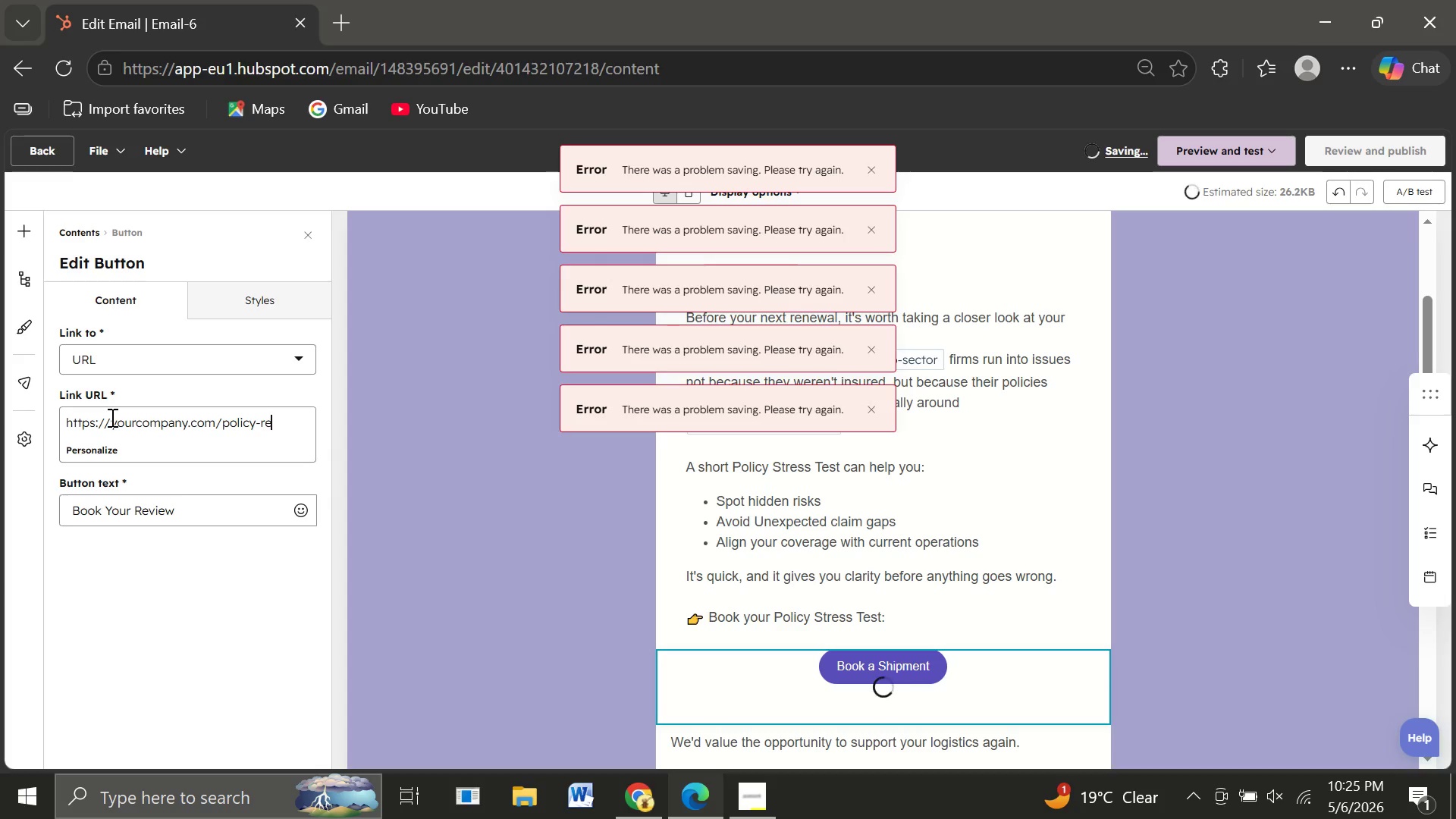 
type(view)
 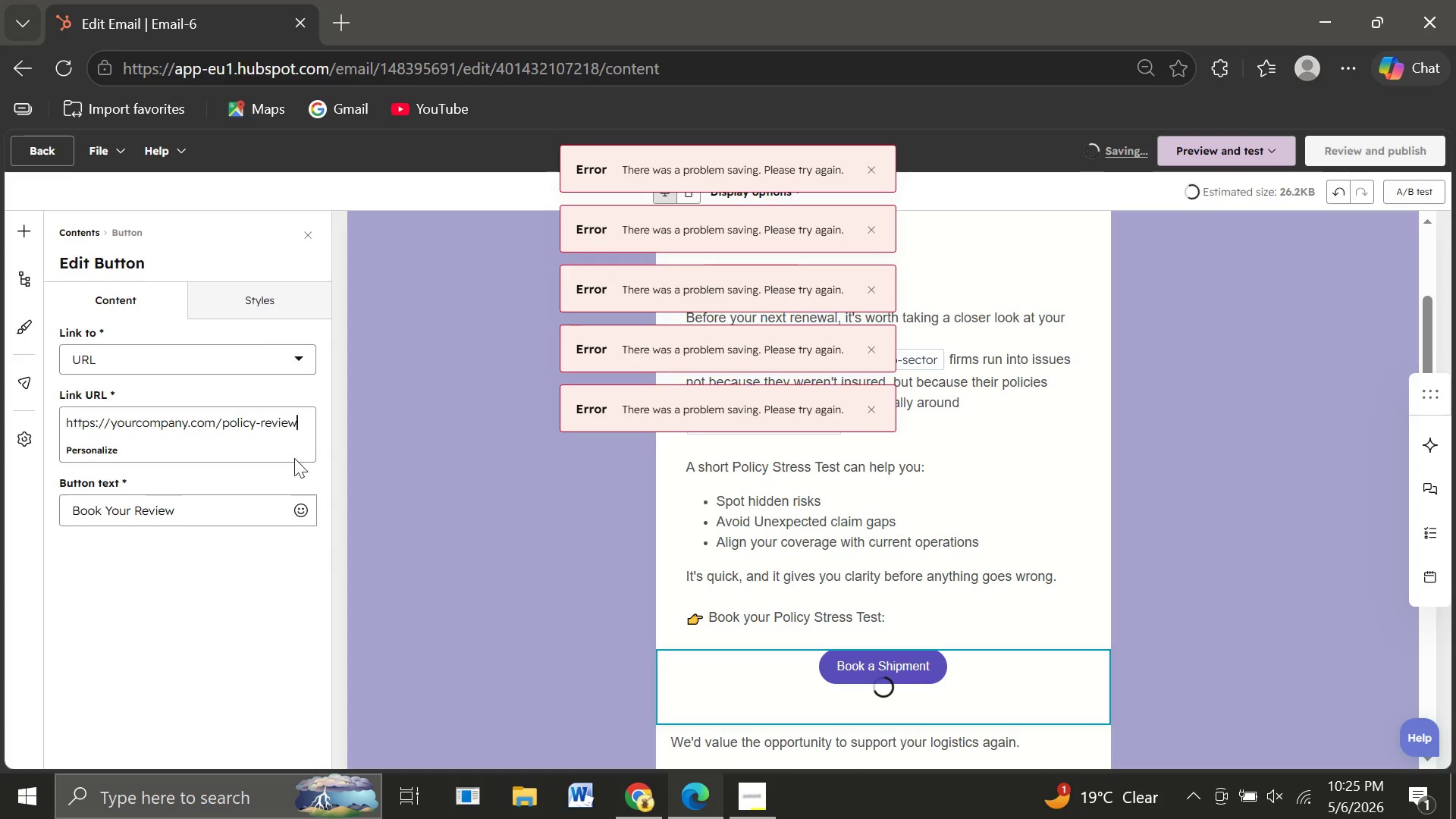 
left_click([413, 639])
 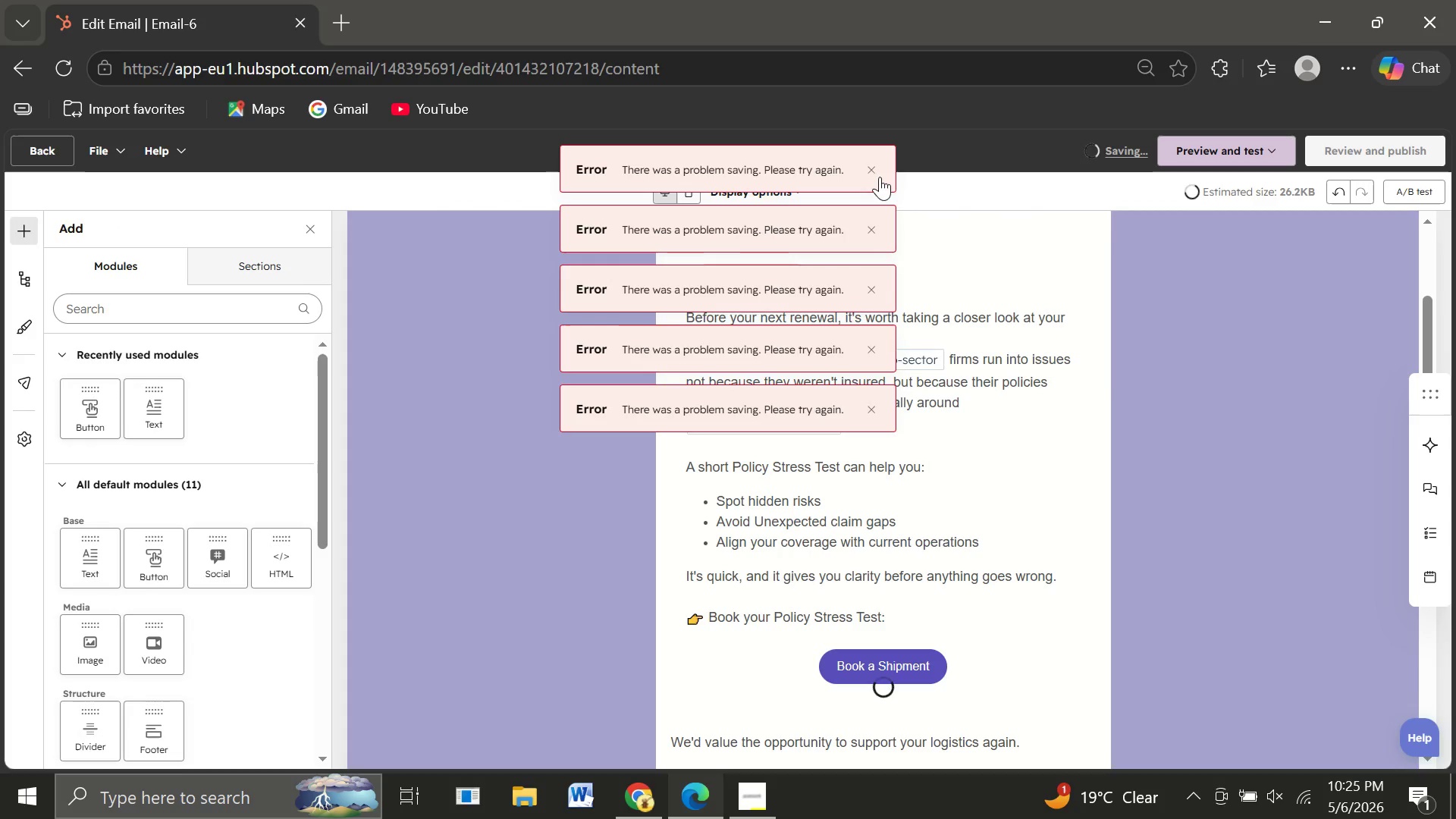 
left_click([876, 174])
 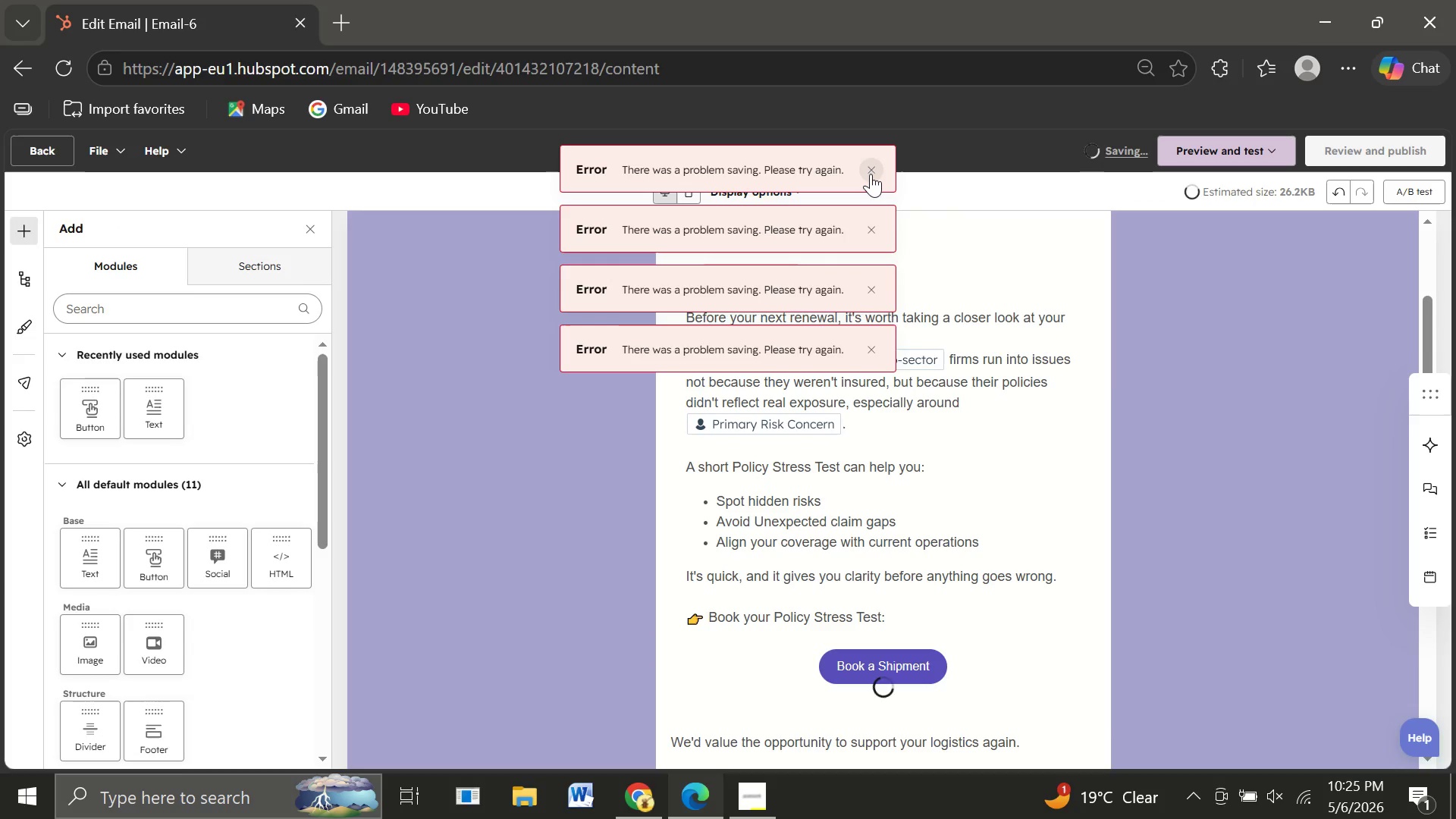 
left_click([871, 174])
 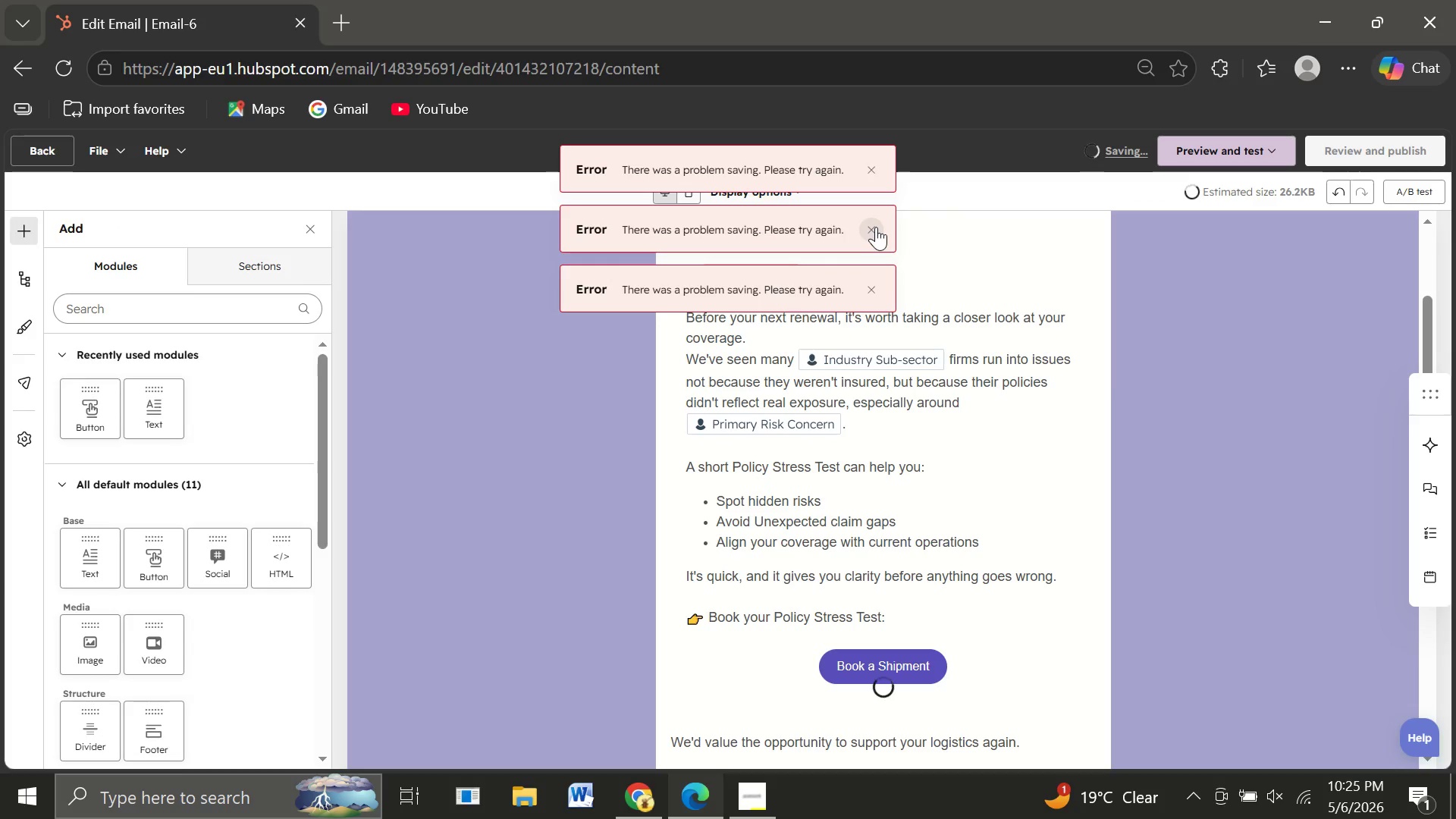 
left_click([876, 227])
 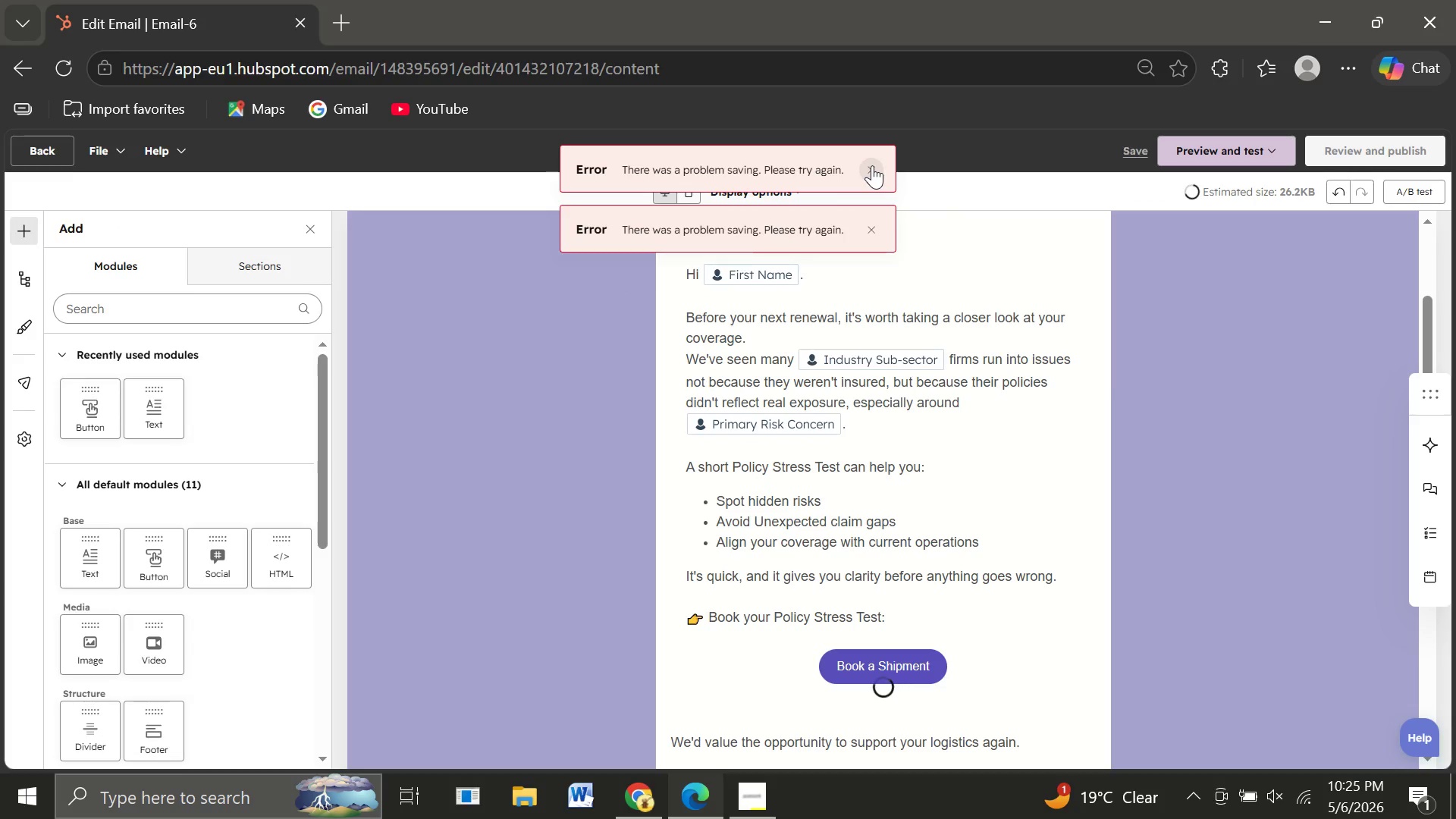 
left_click([872, 165])
 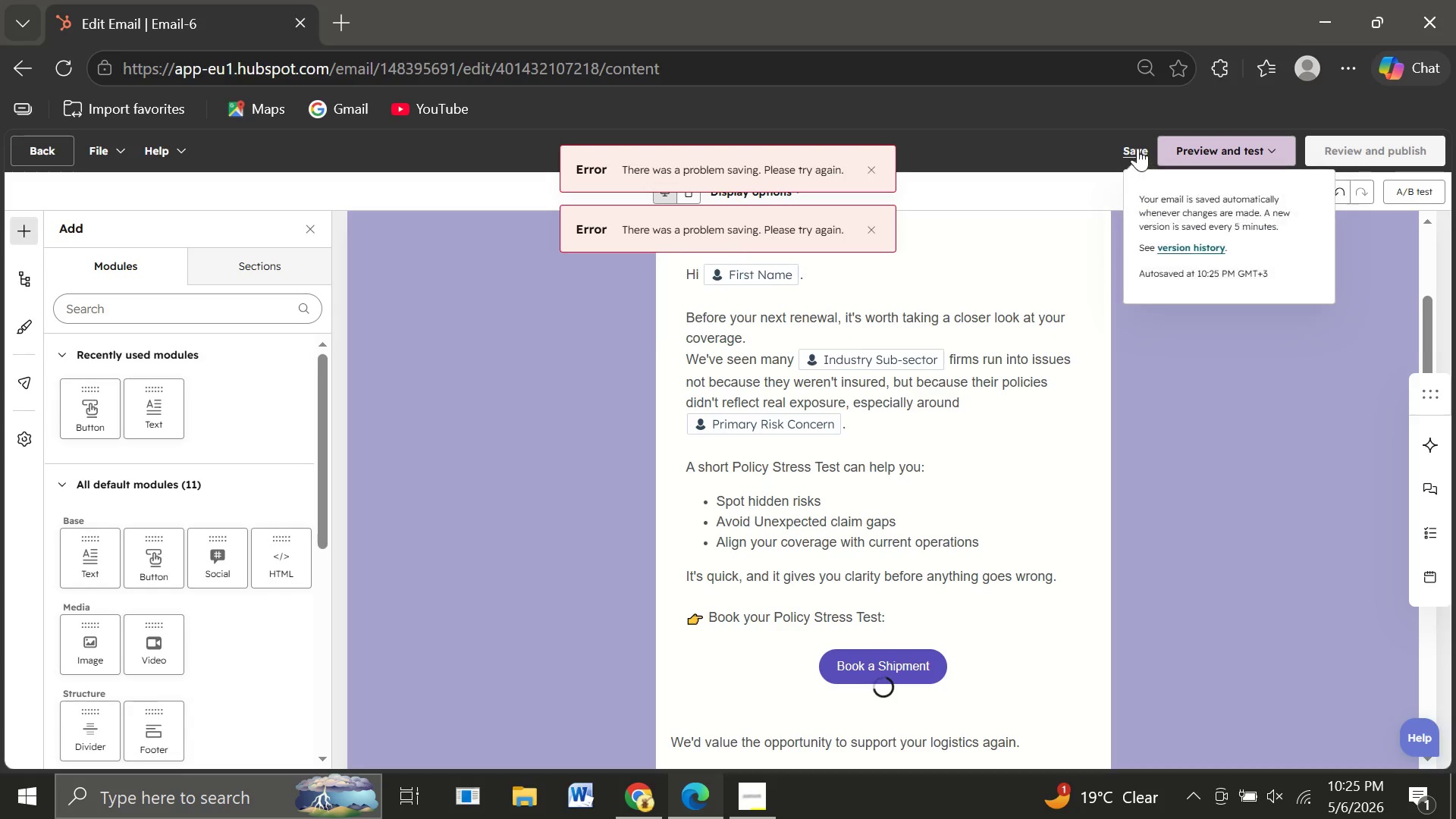 
left_click([1138, 148])
 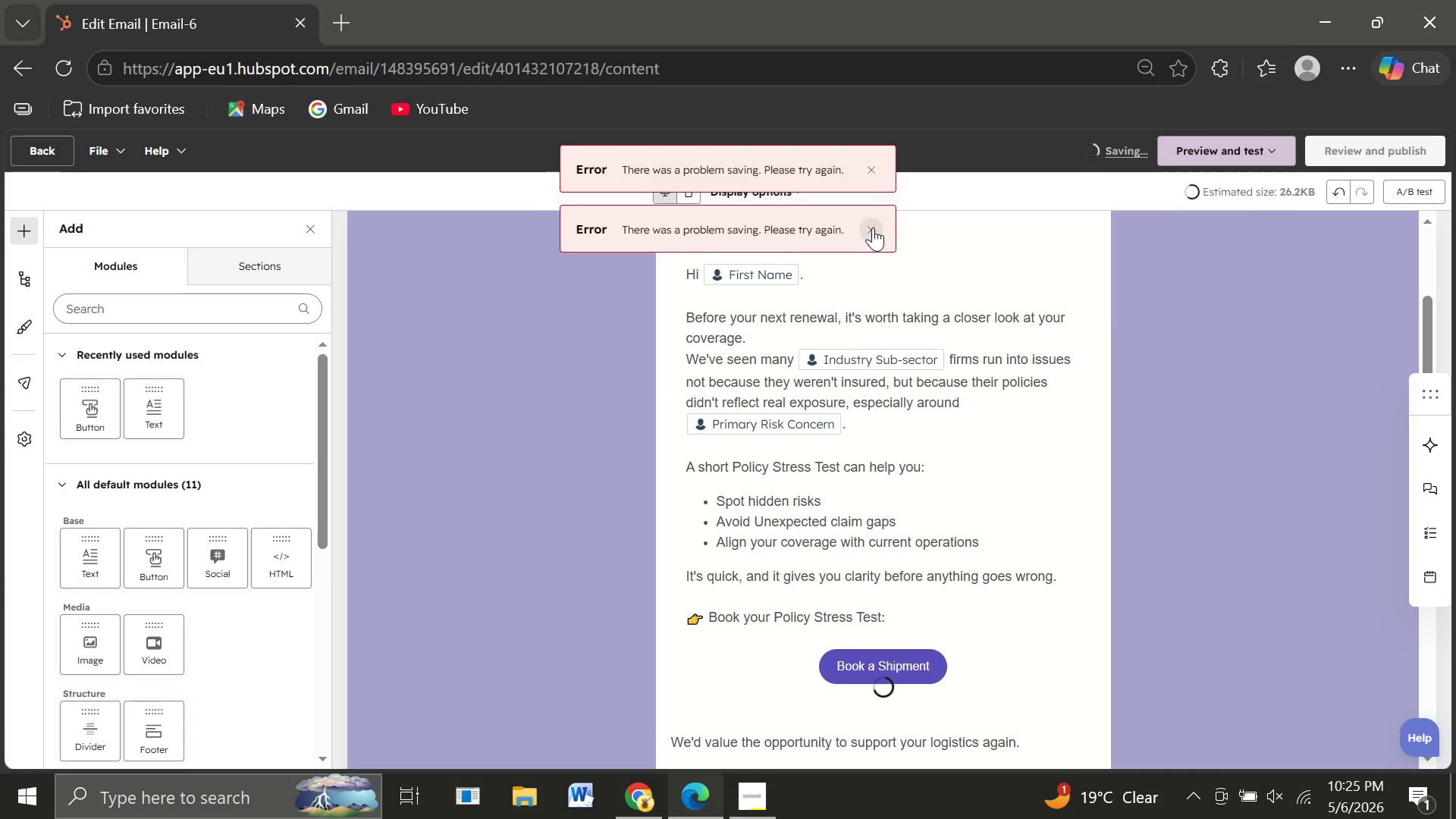 
left_click([873, 228])
 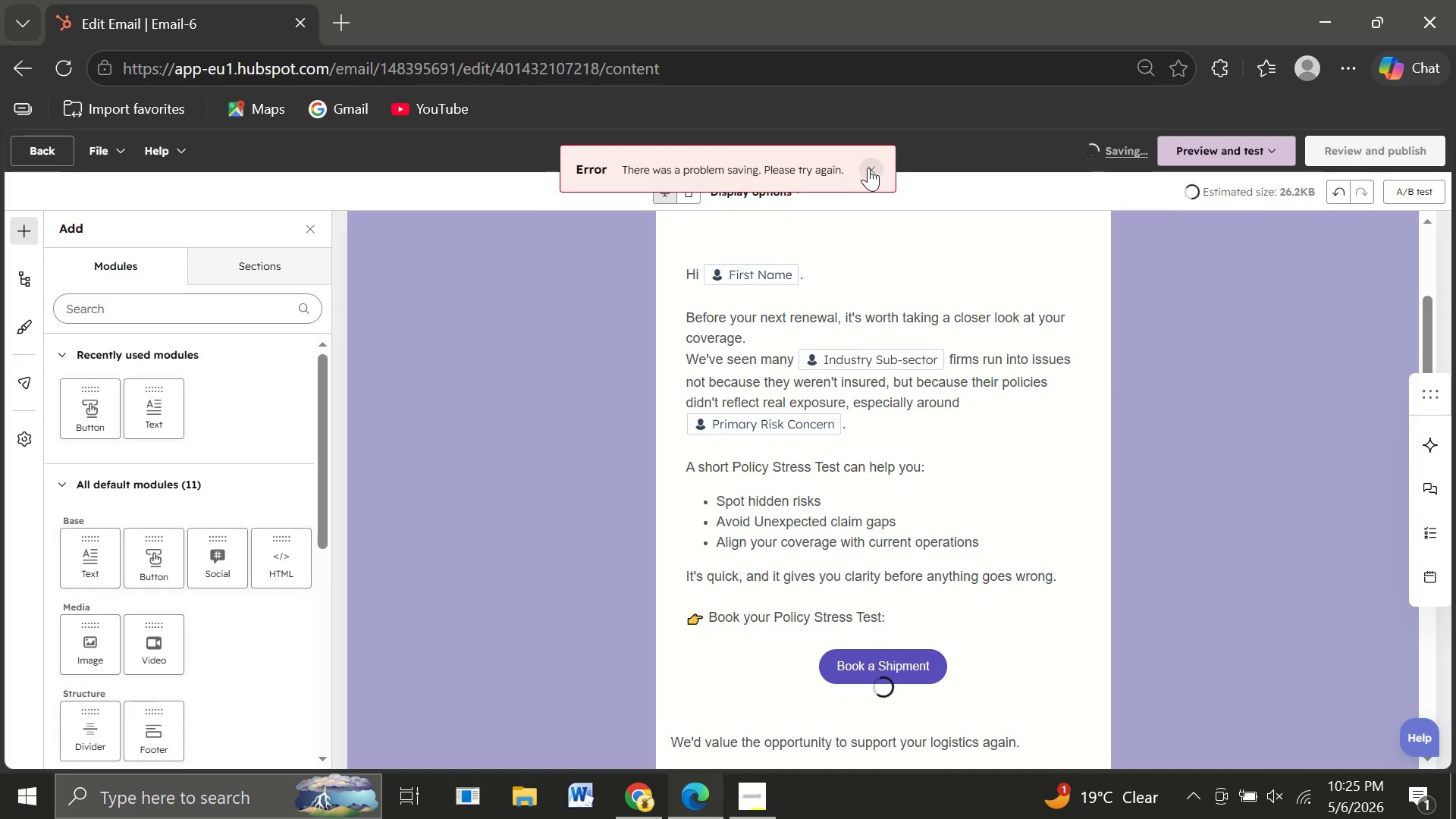 
left_click([868, 168])
 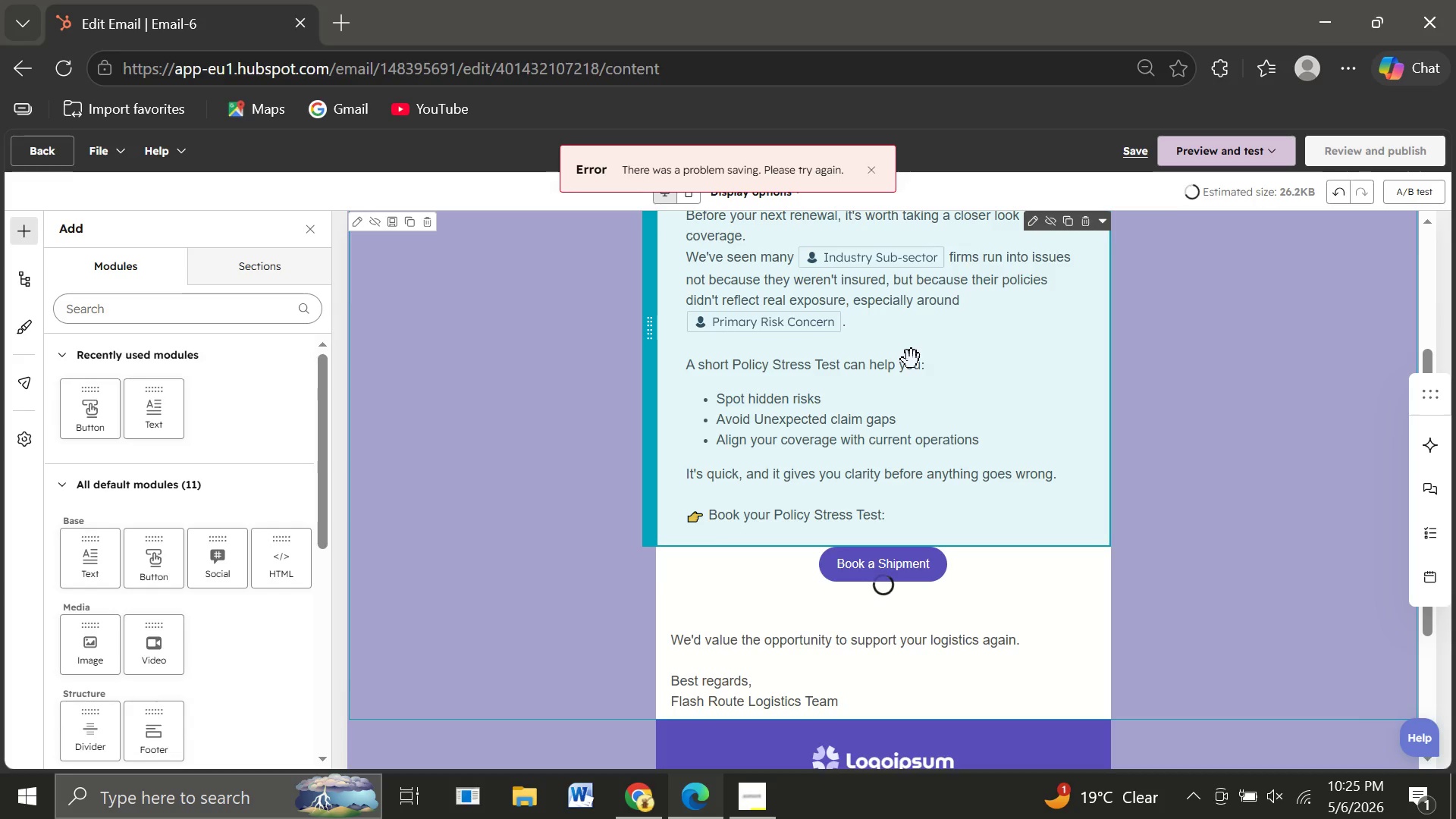 
wait(29.03)
 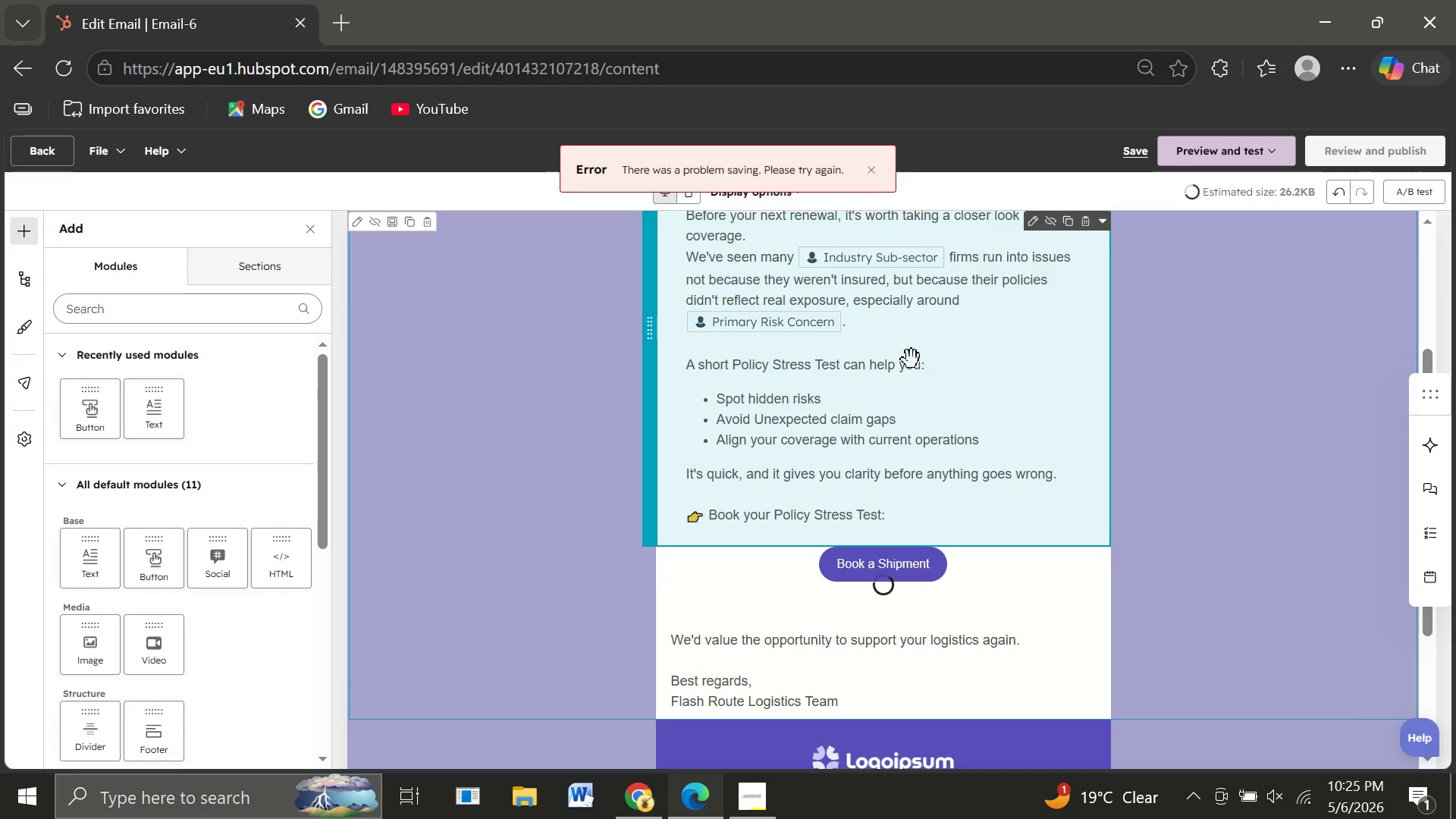 
left_click([1127, 152])
 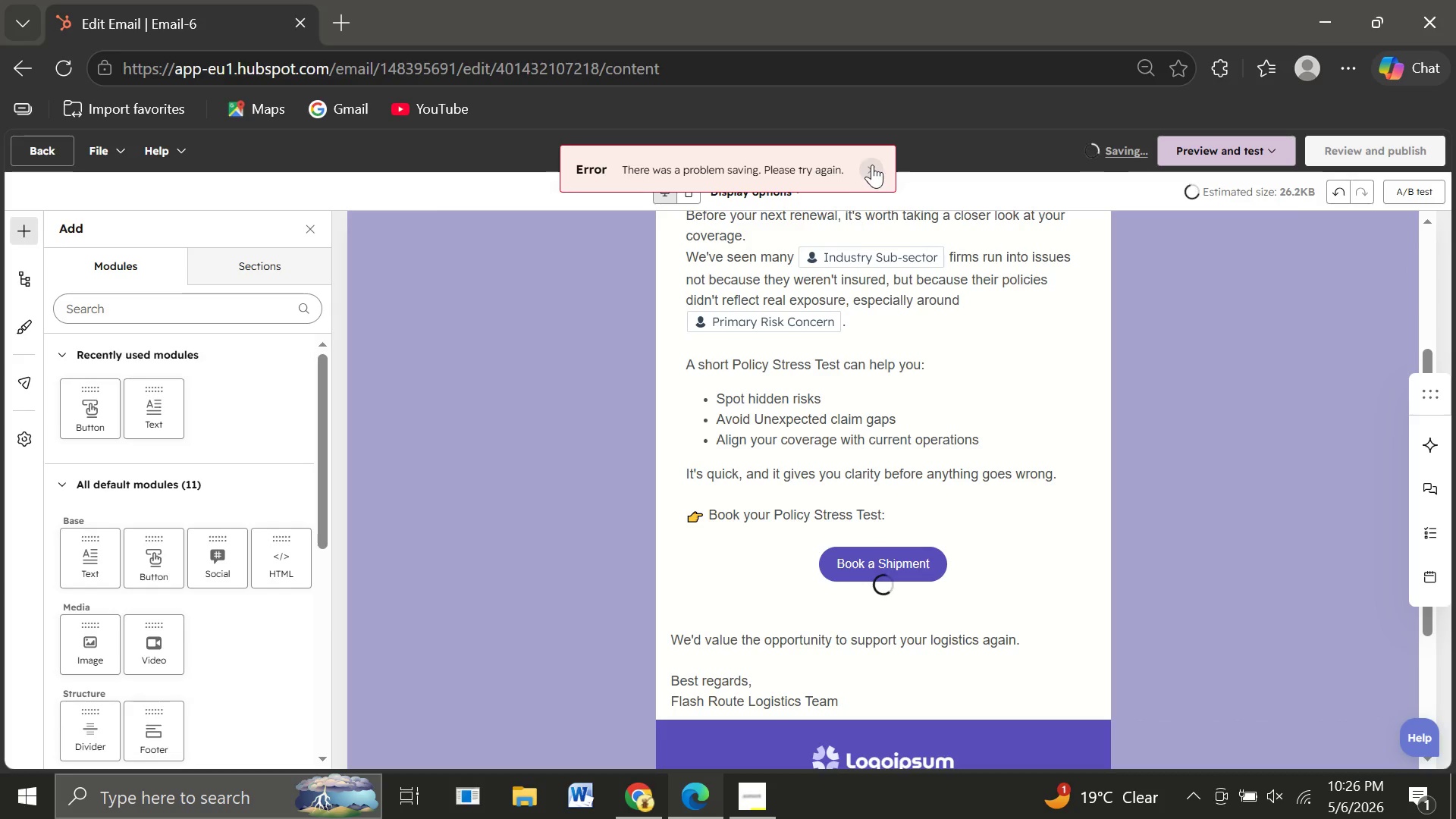 
left_click([872, 165])
 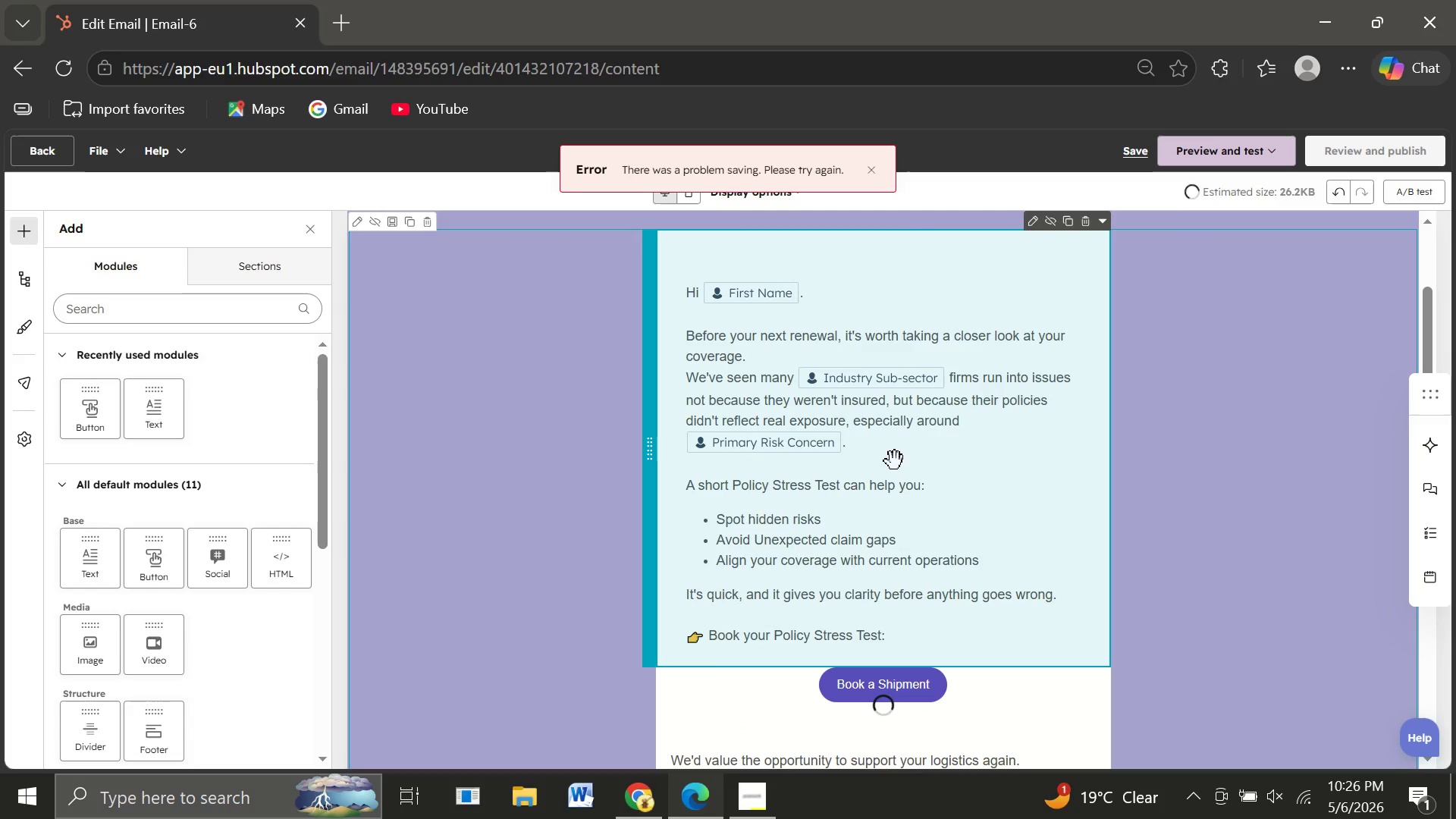 
wait(29.03)
 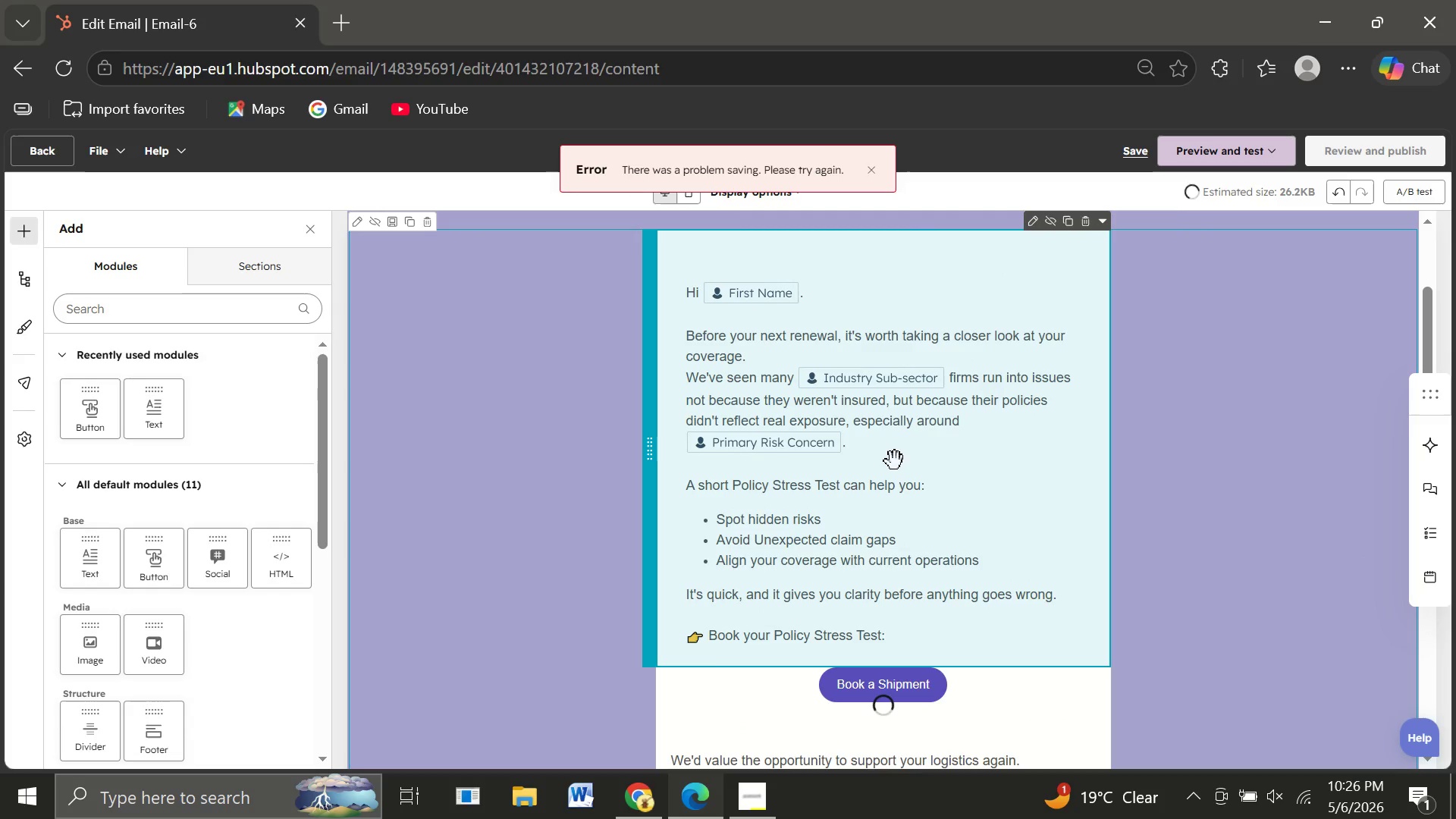 
left_click([1125, 152])
 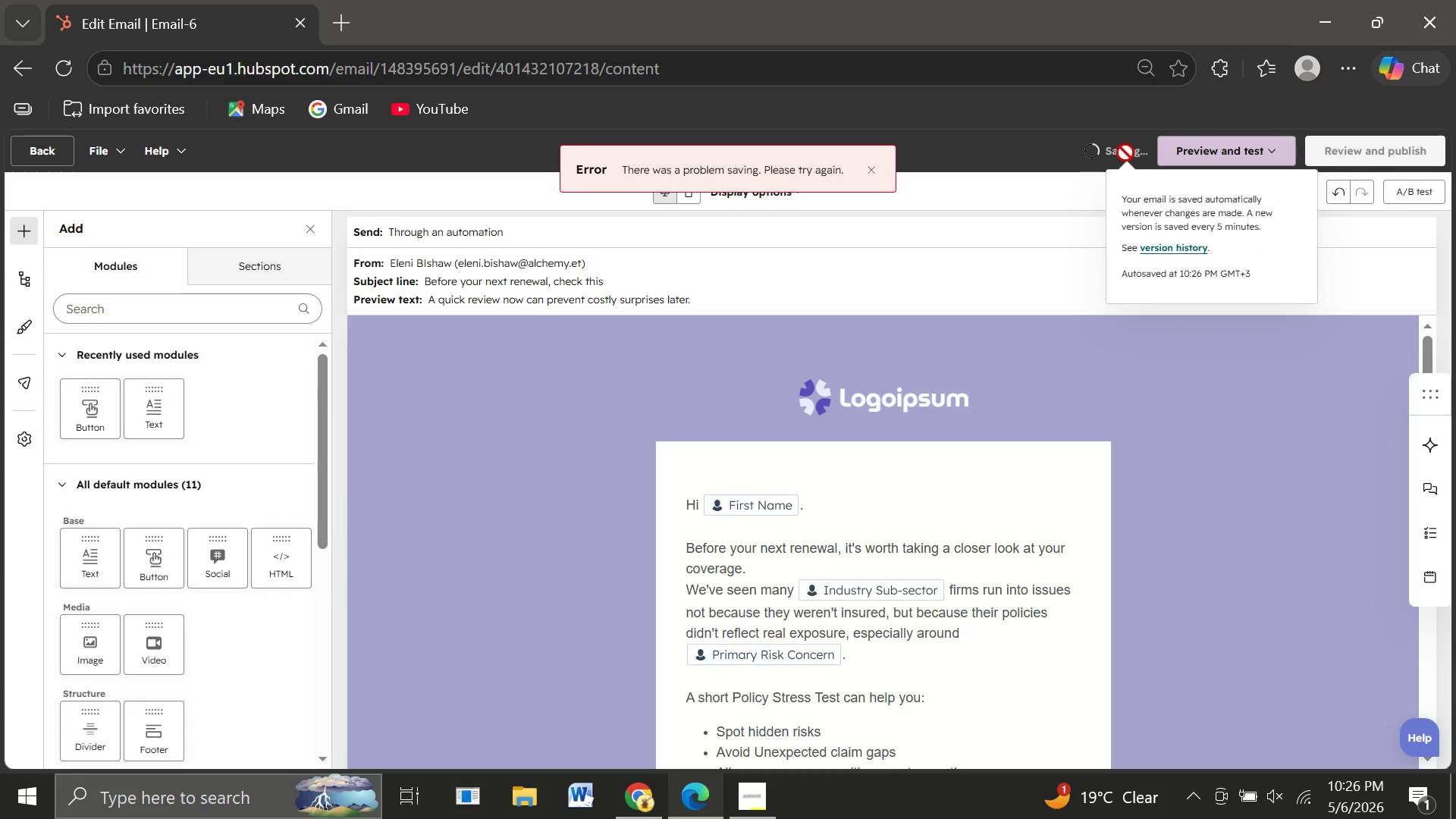 
wait(10.53)
 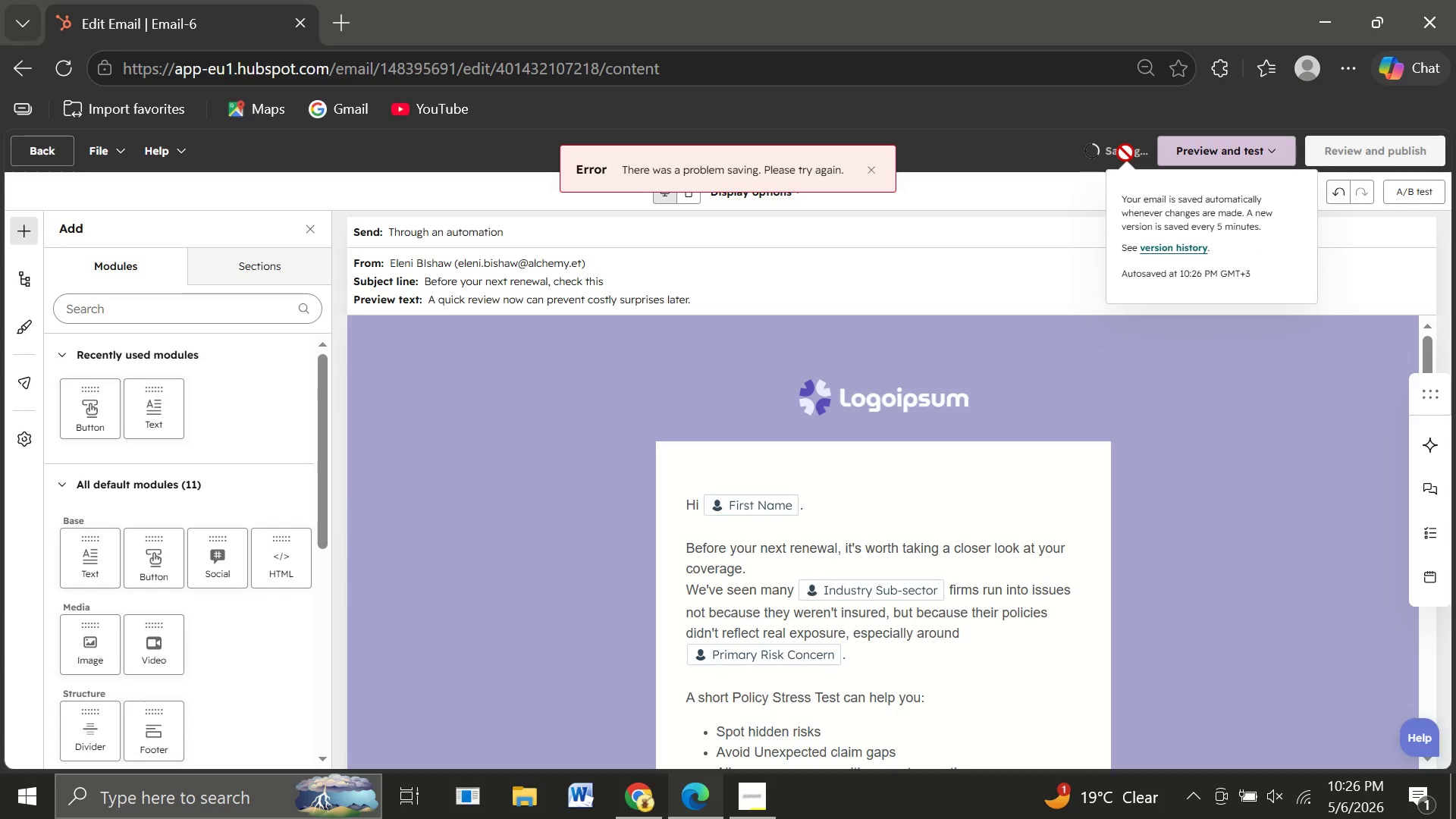 
mouse_move([1342, 156])
 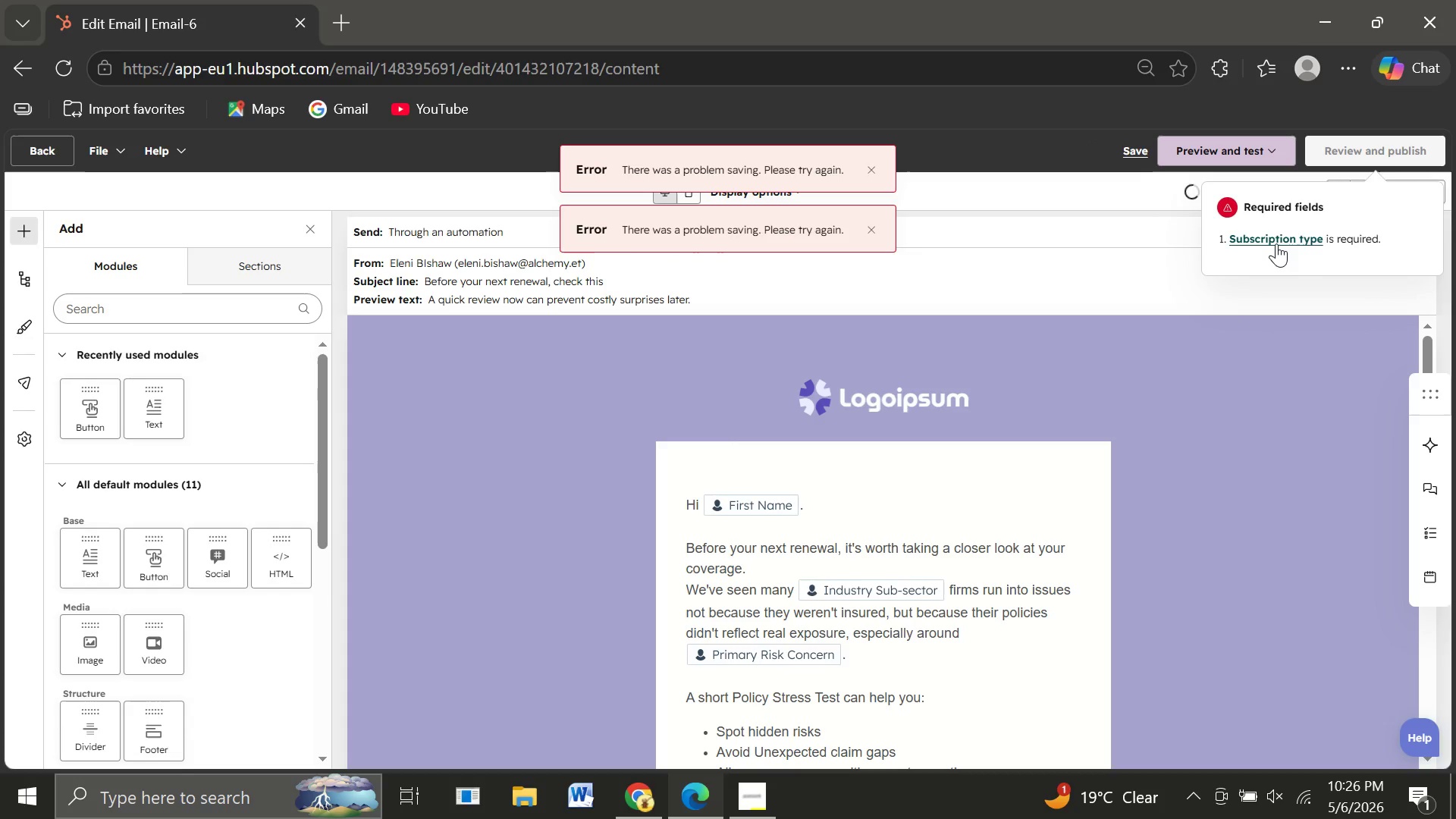 
left_click([1276, 243])
 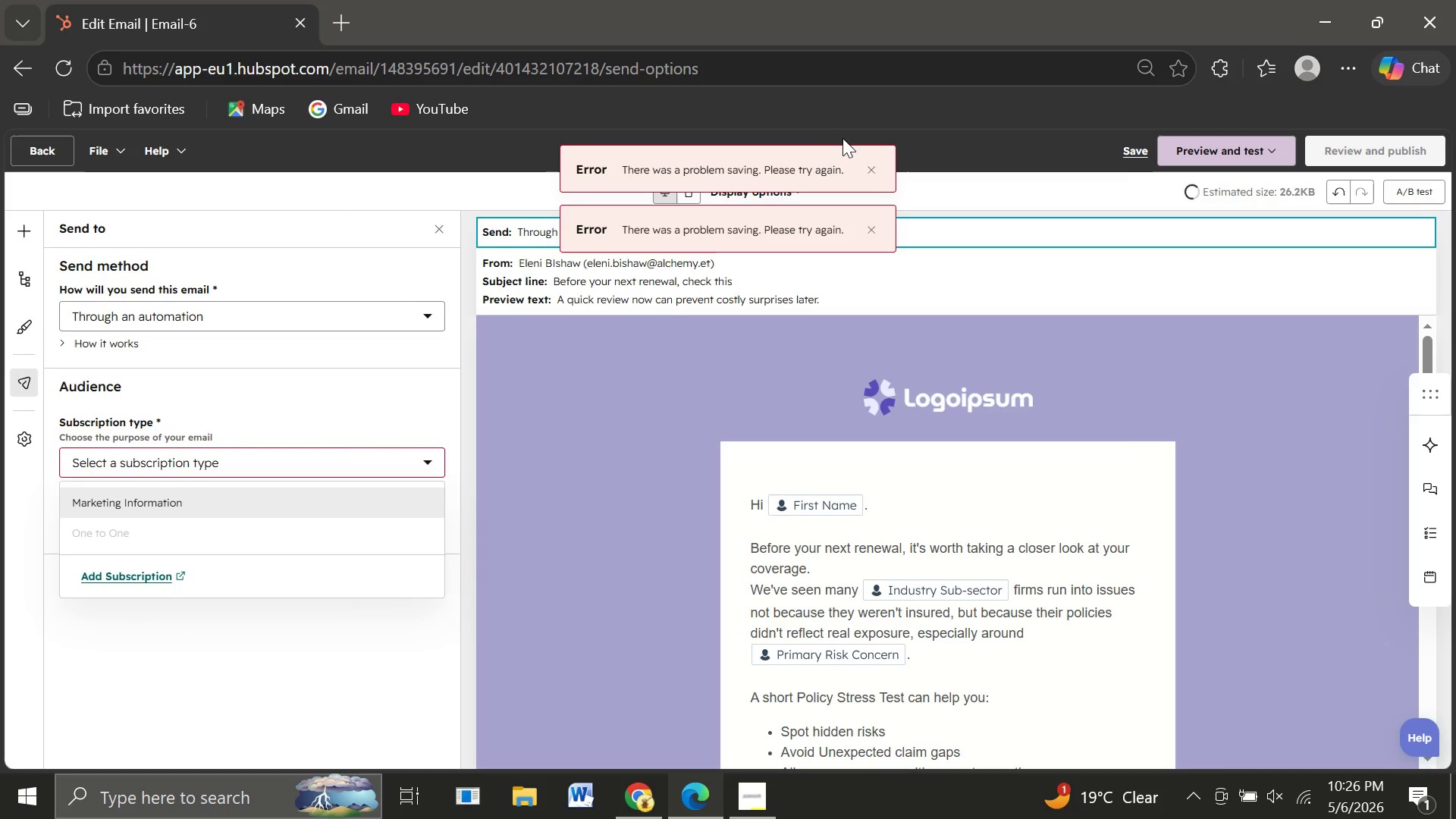 
wait(5.26)
 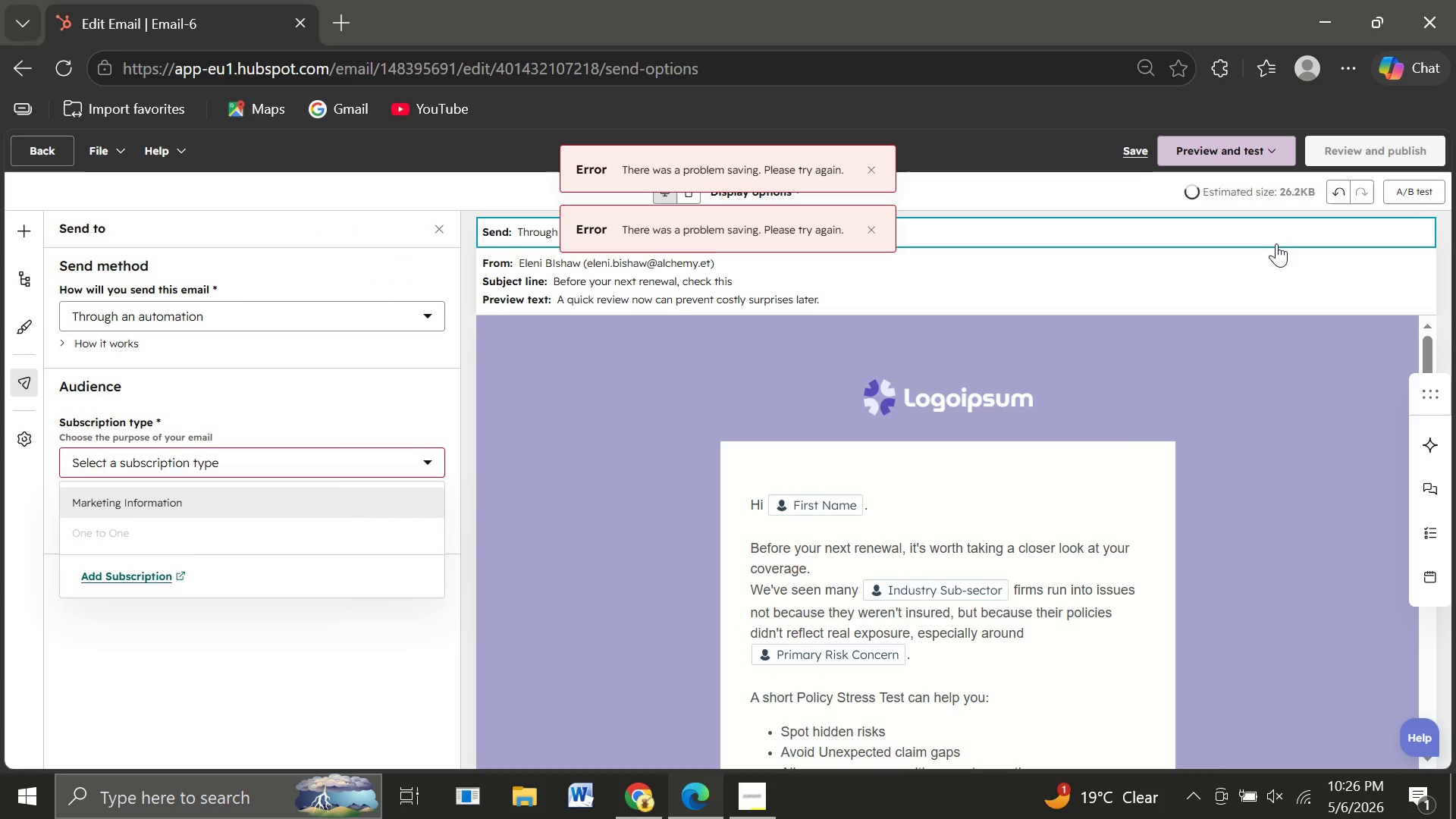 
left_click([871, 166])
 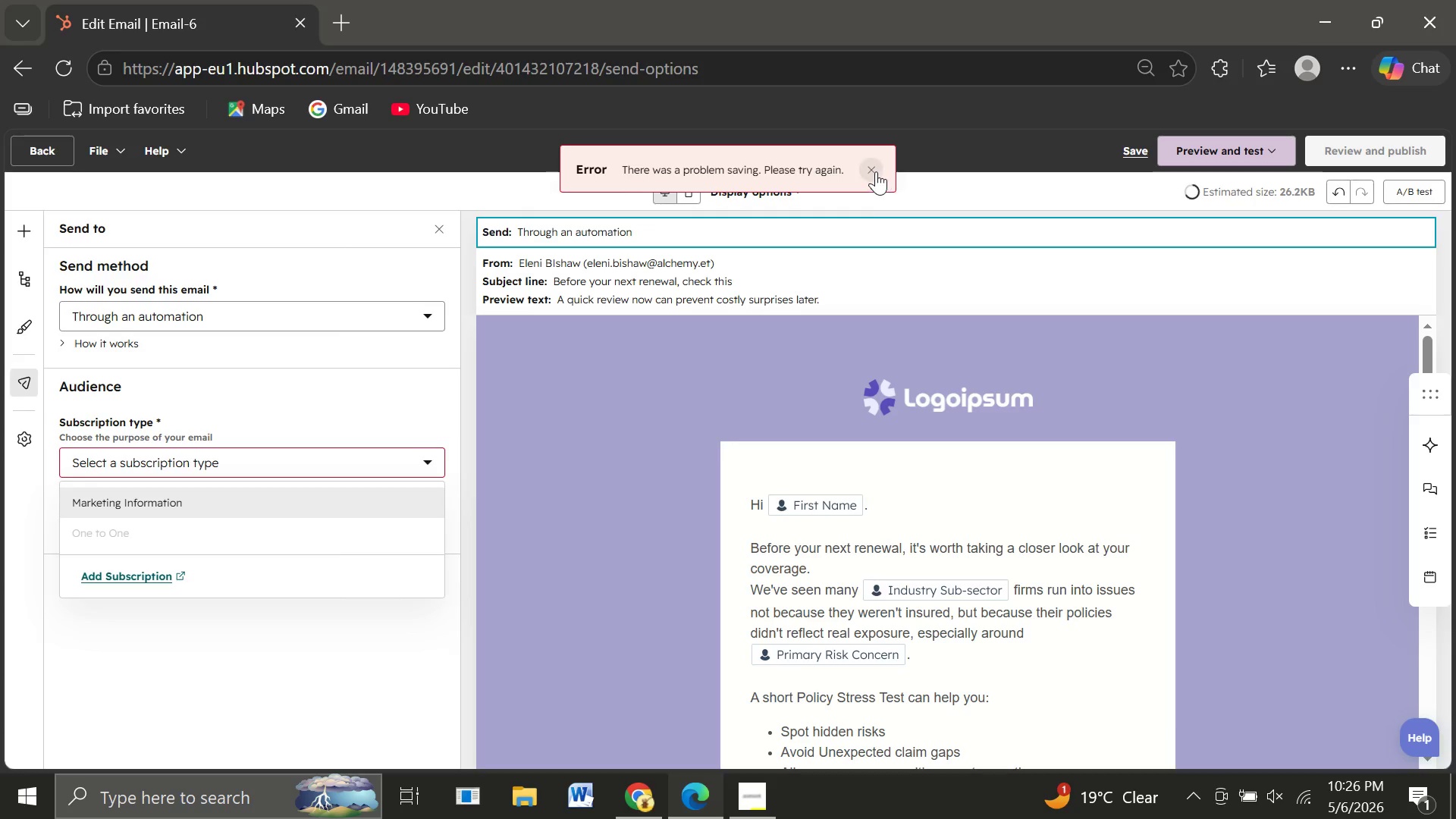 
left_click([874, 171])
 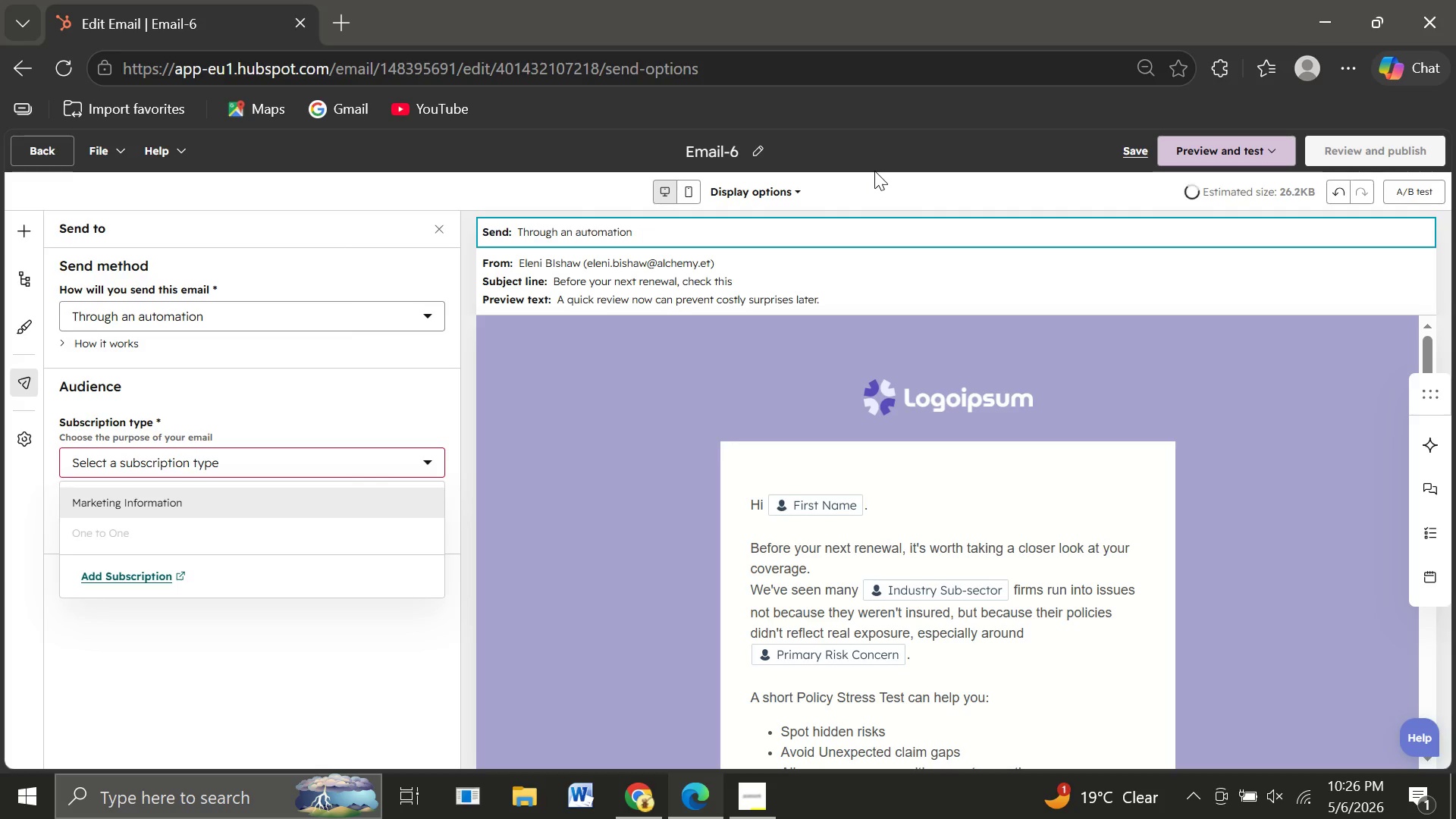 
wait(7.84)
 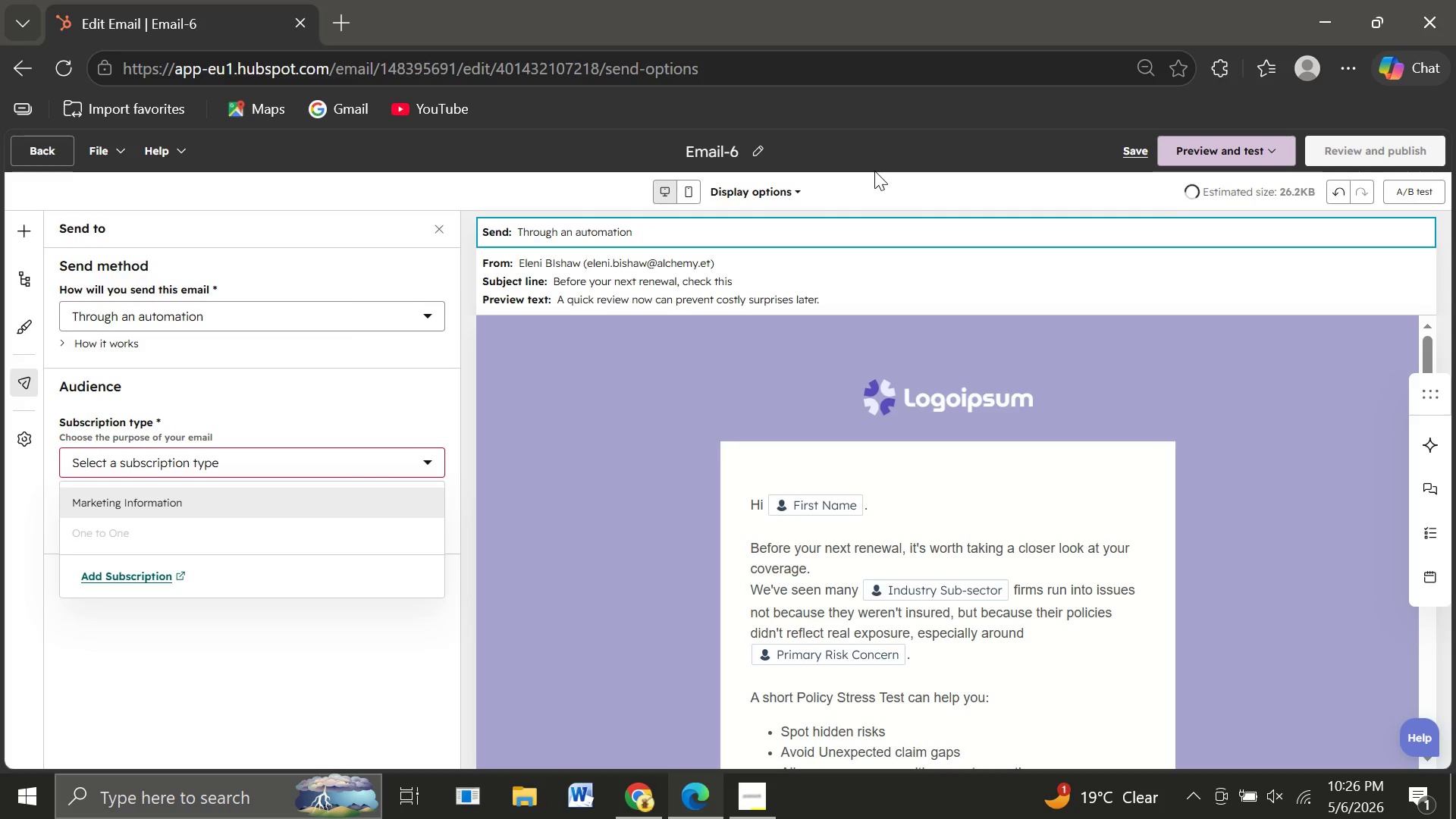 
left_click([253, 497])
 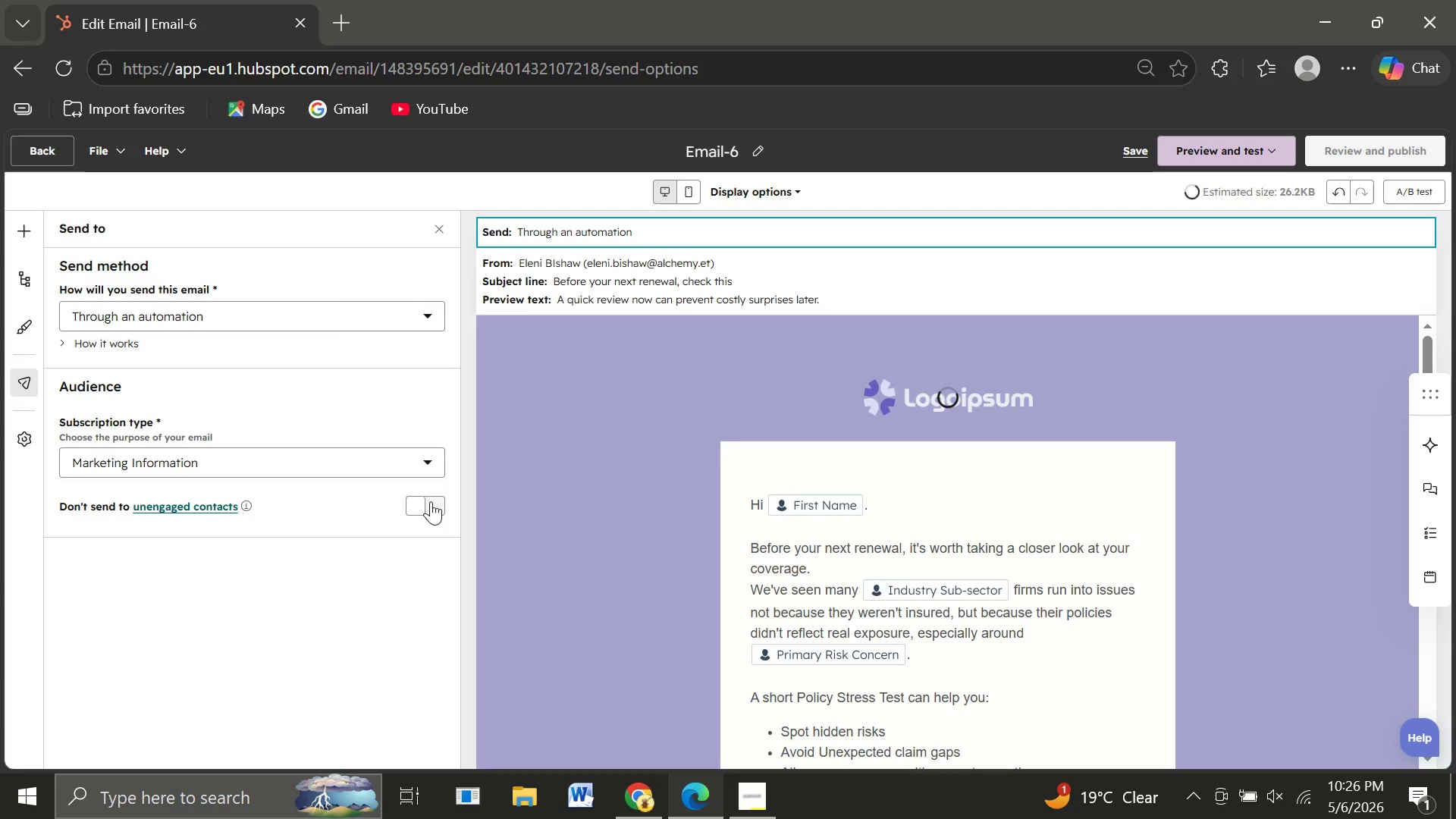 
left_click([431, 501])
 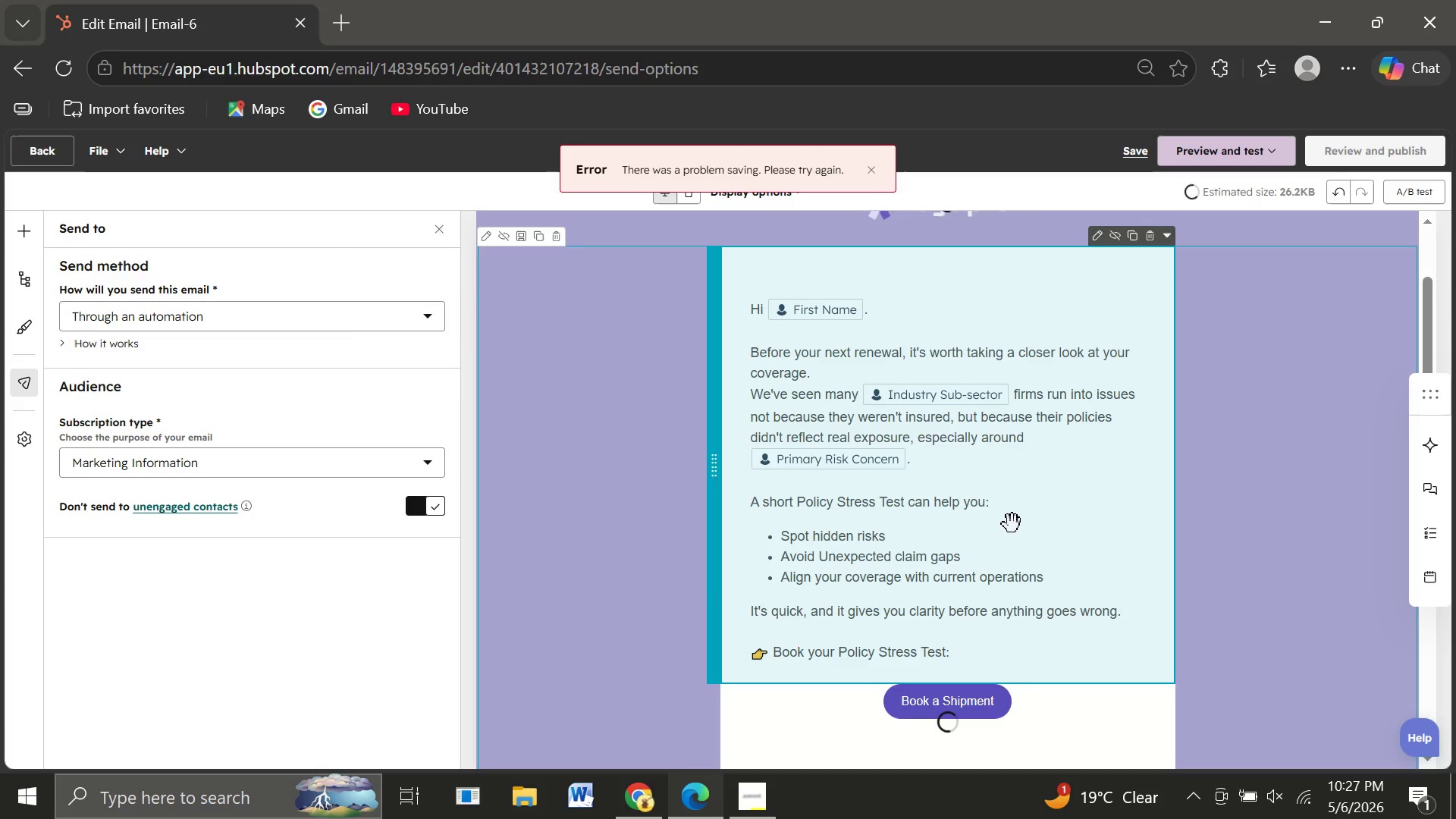 
wait(23.09)
 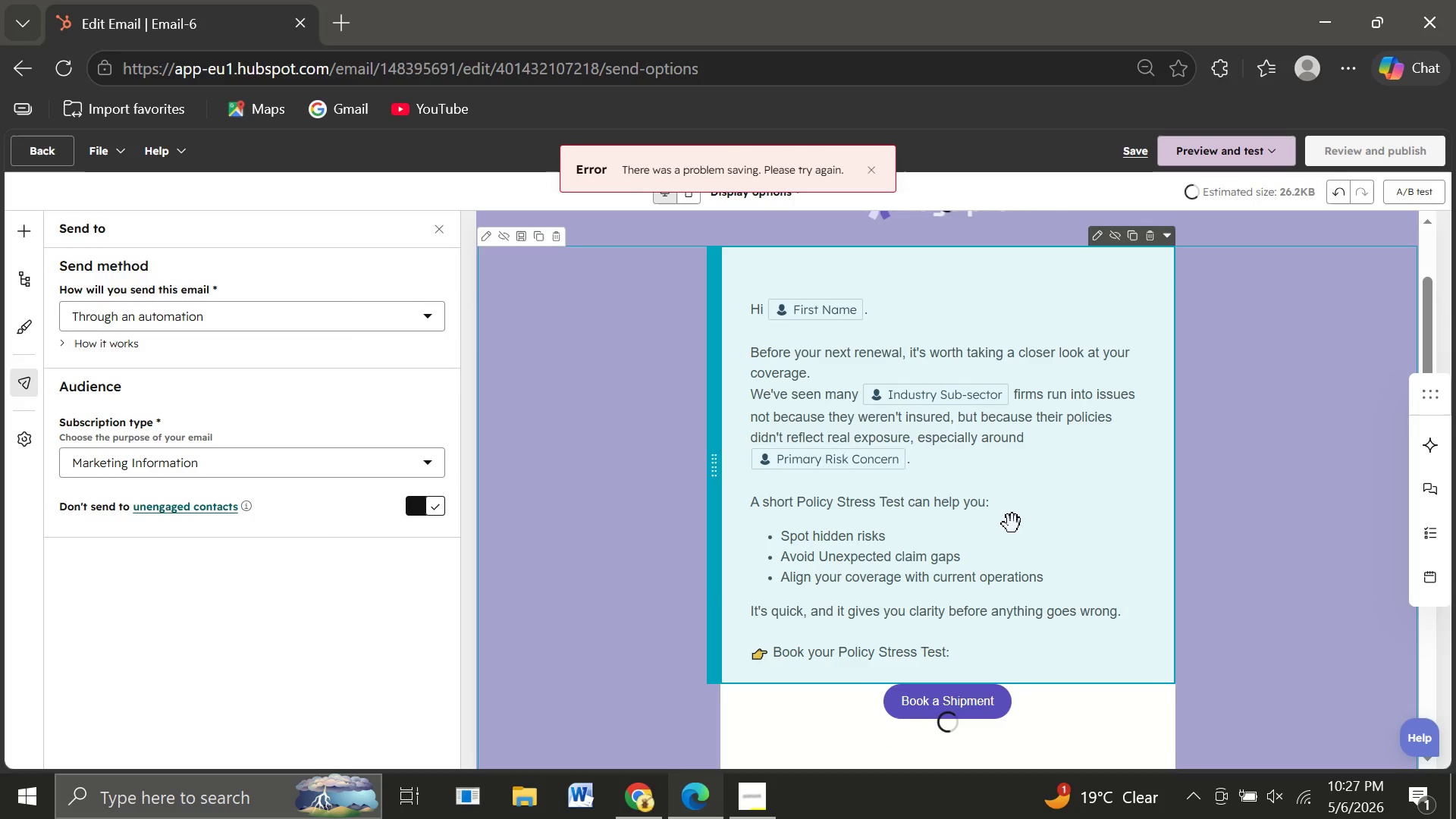 
left_click([871, 172])
 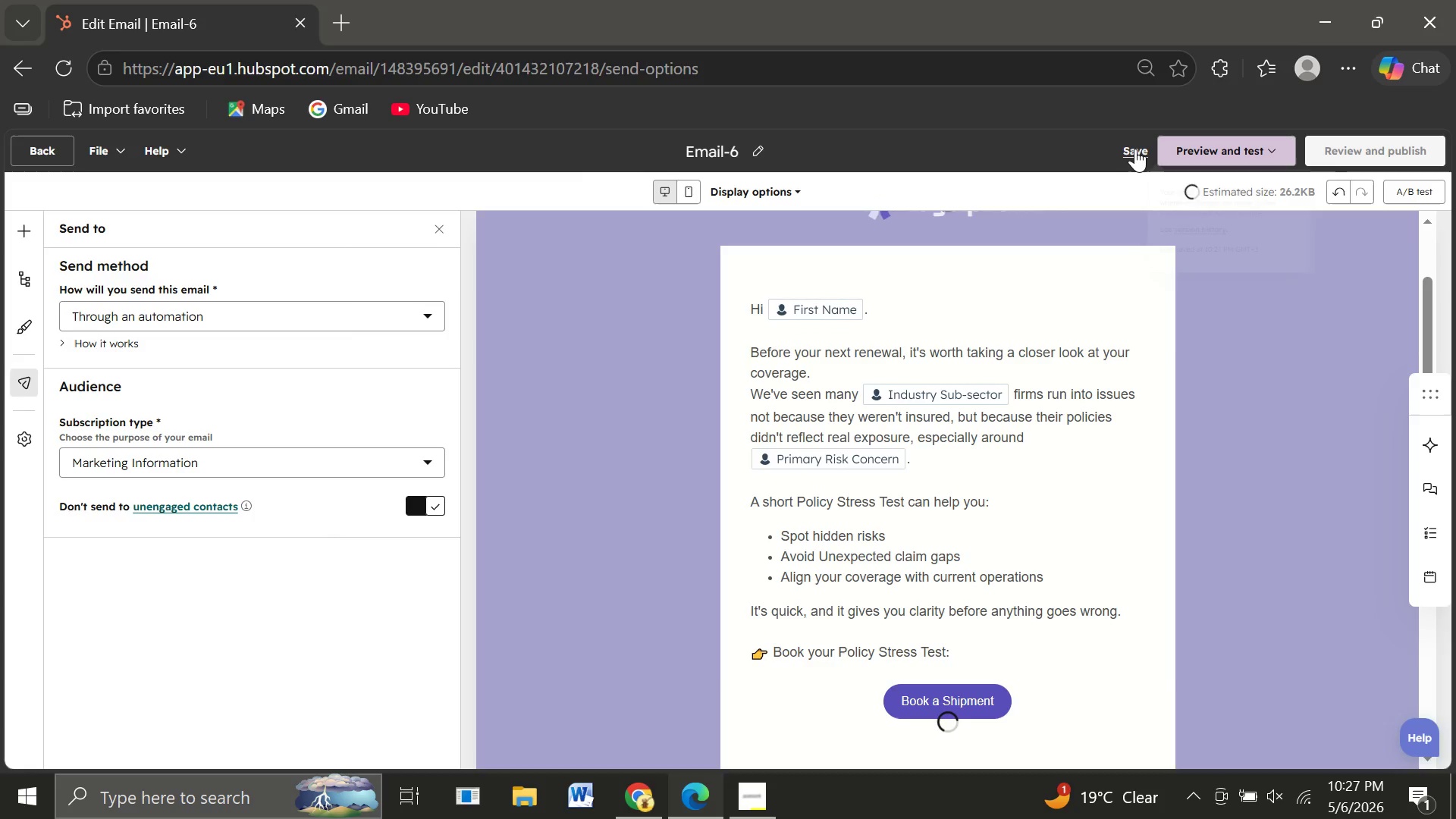 
left_click([1135, 149])
 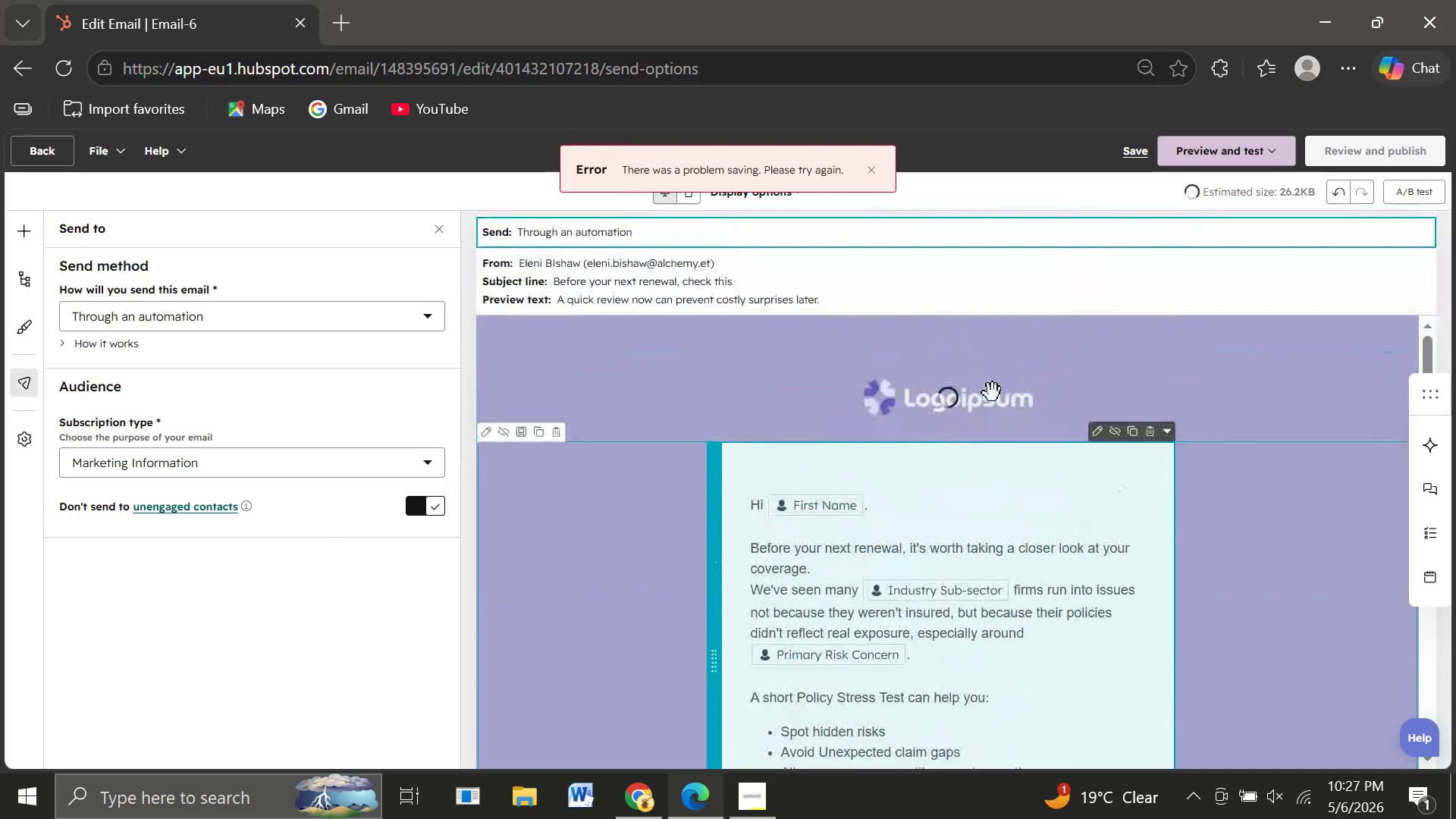 
wait(35.05)
 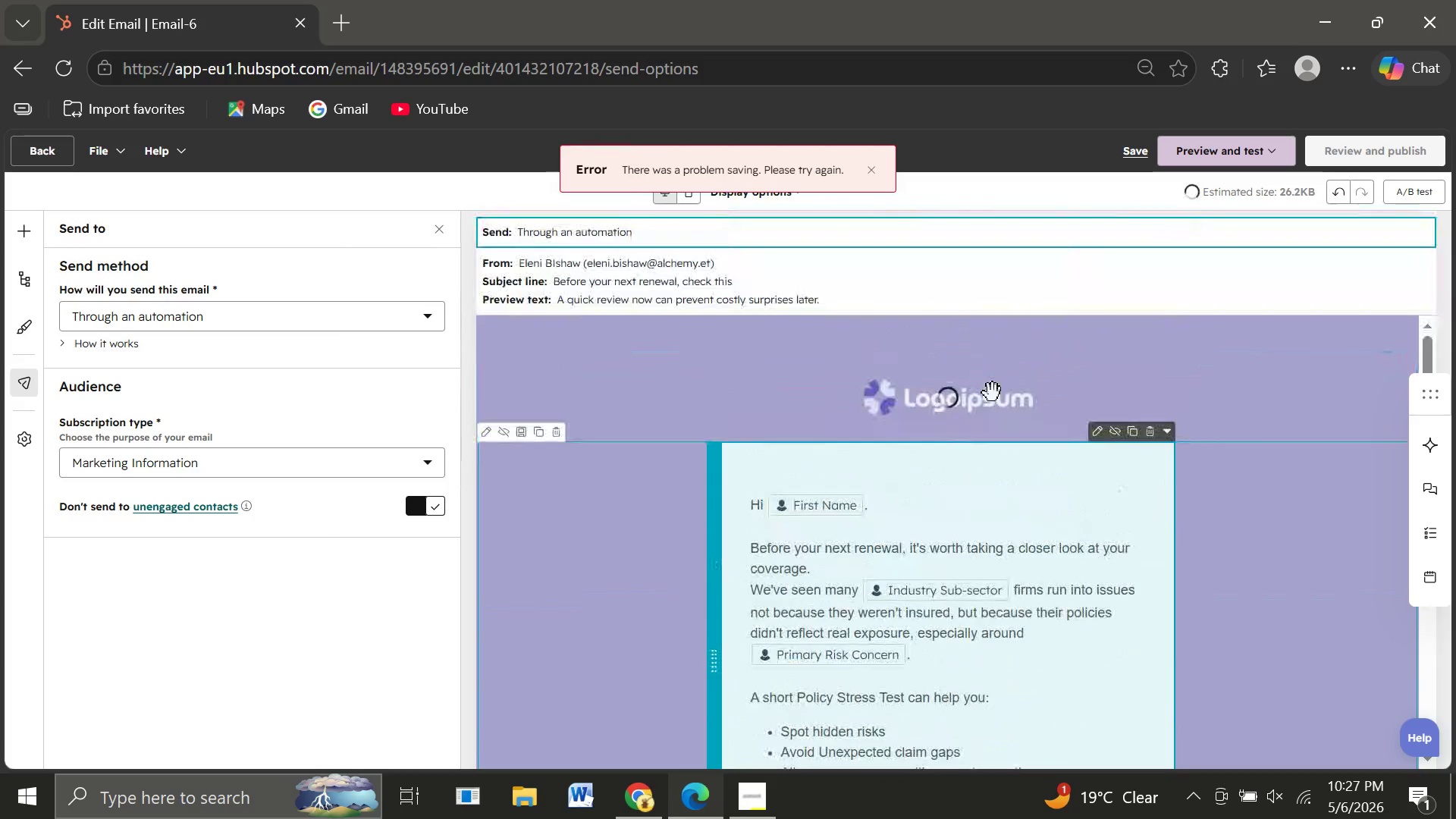 
left_click([872, 171])
 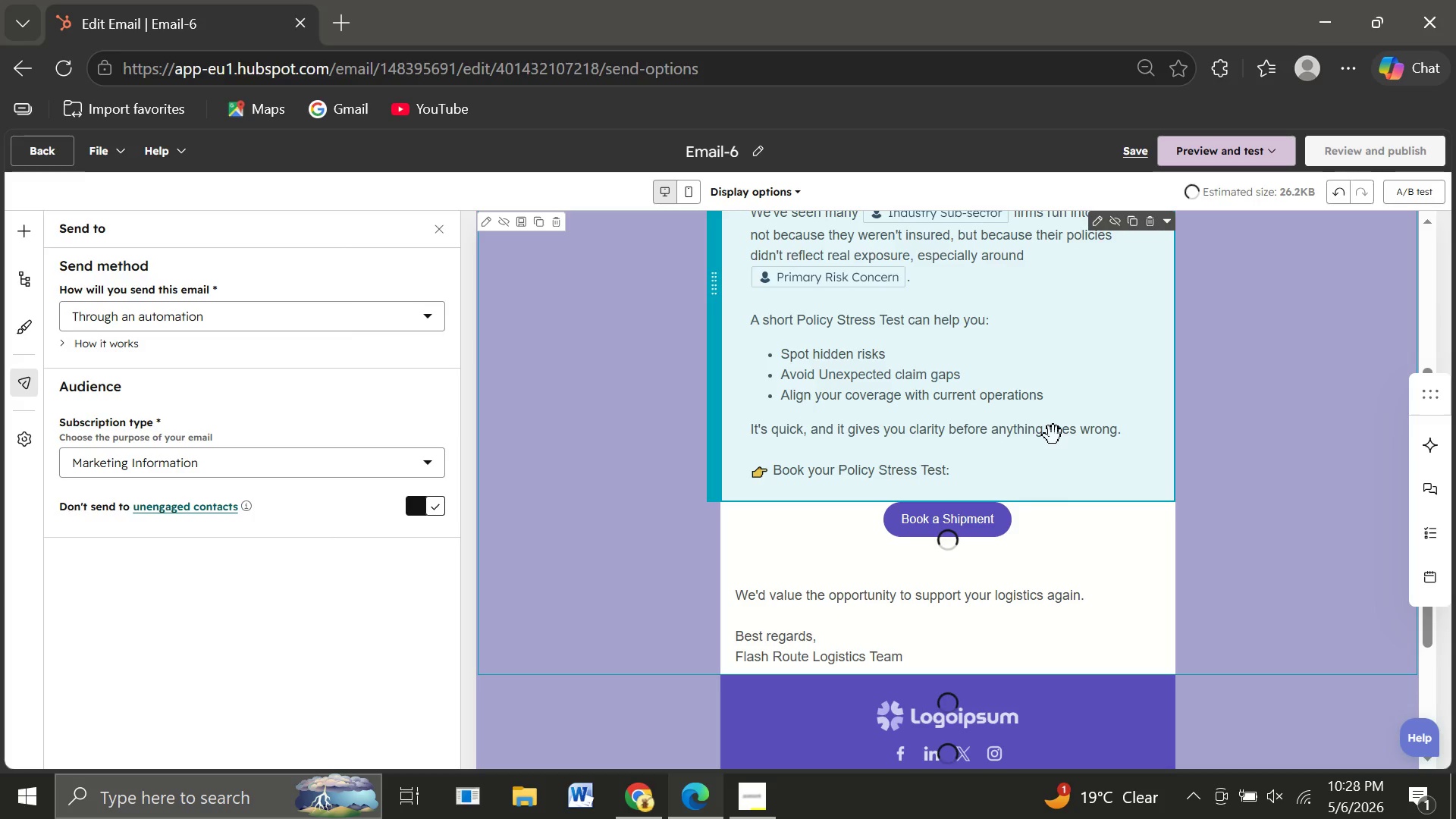 
wait(21.8)
 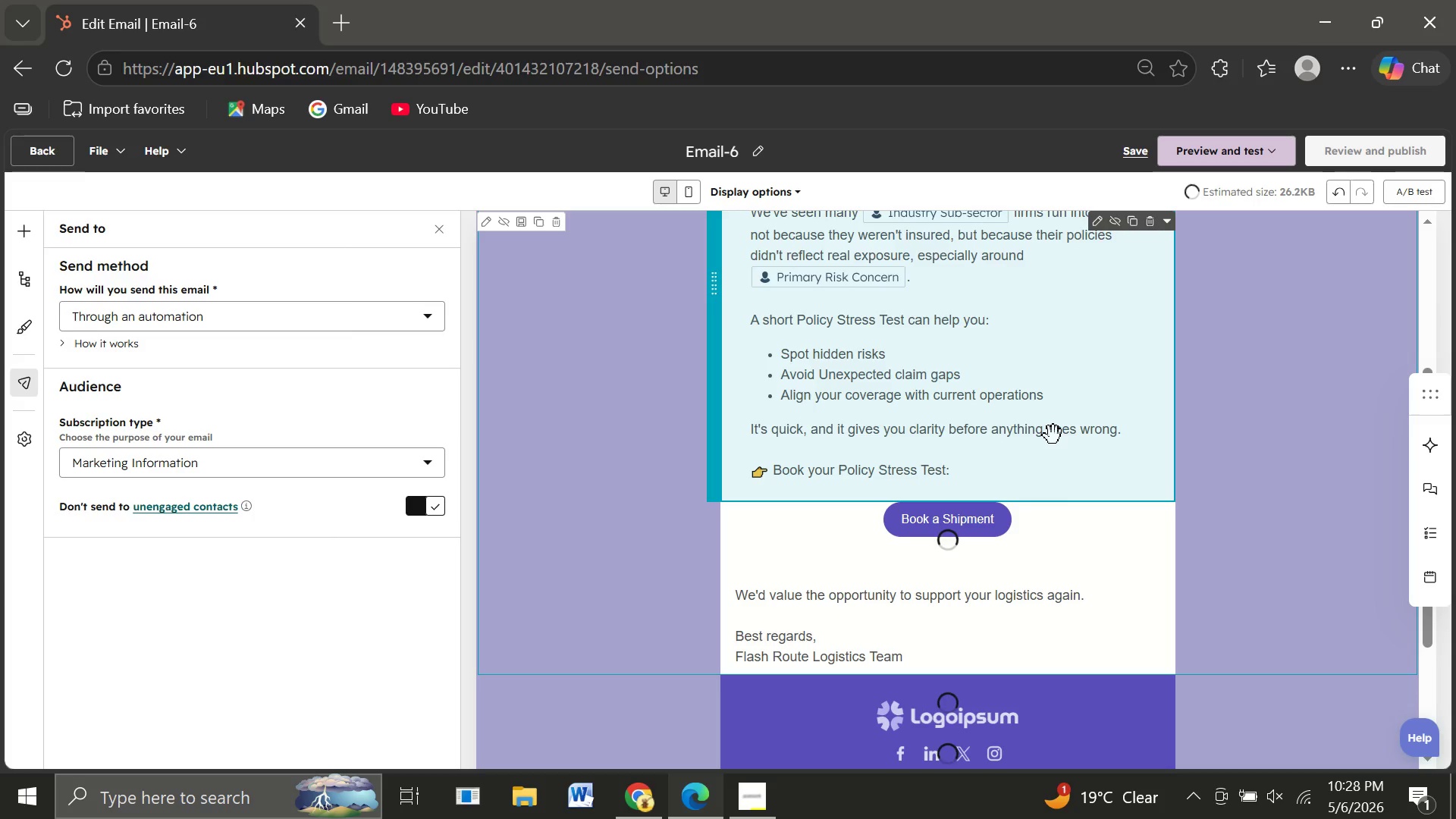 
left_click([1312, 806])
 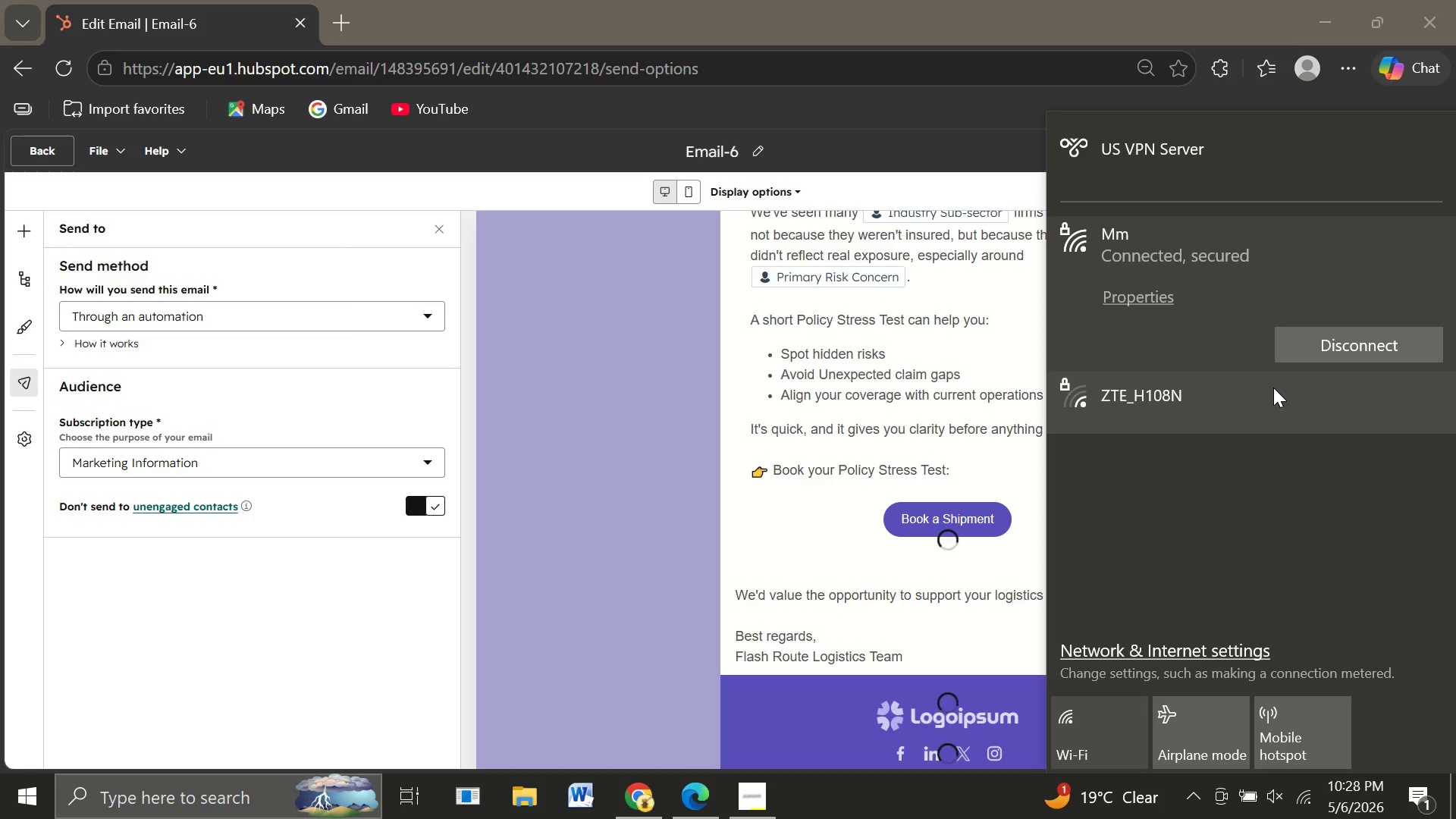 
wait(9.91)
 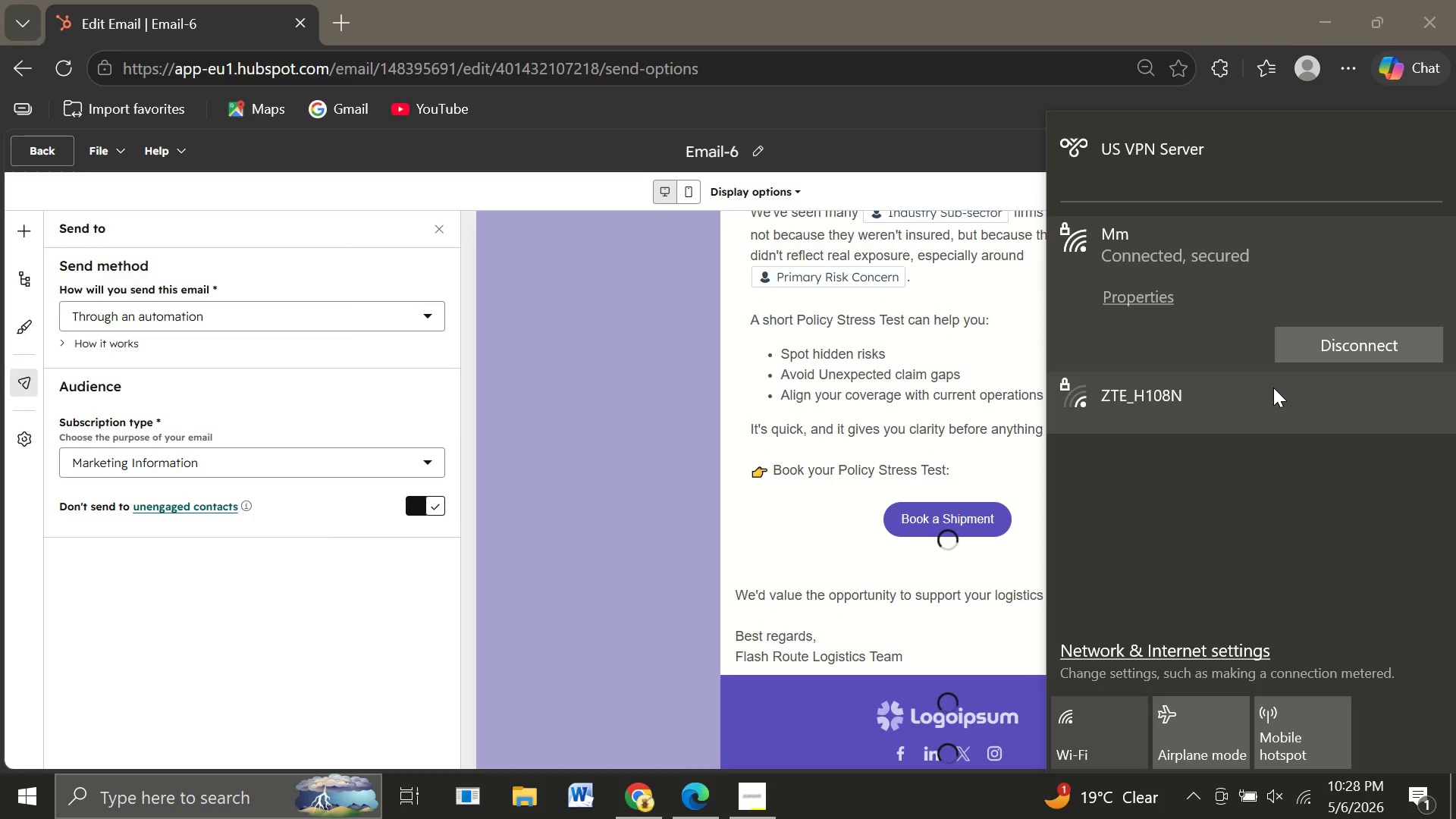 
left_click([689, 418])
 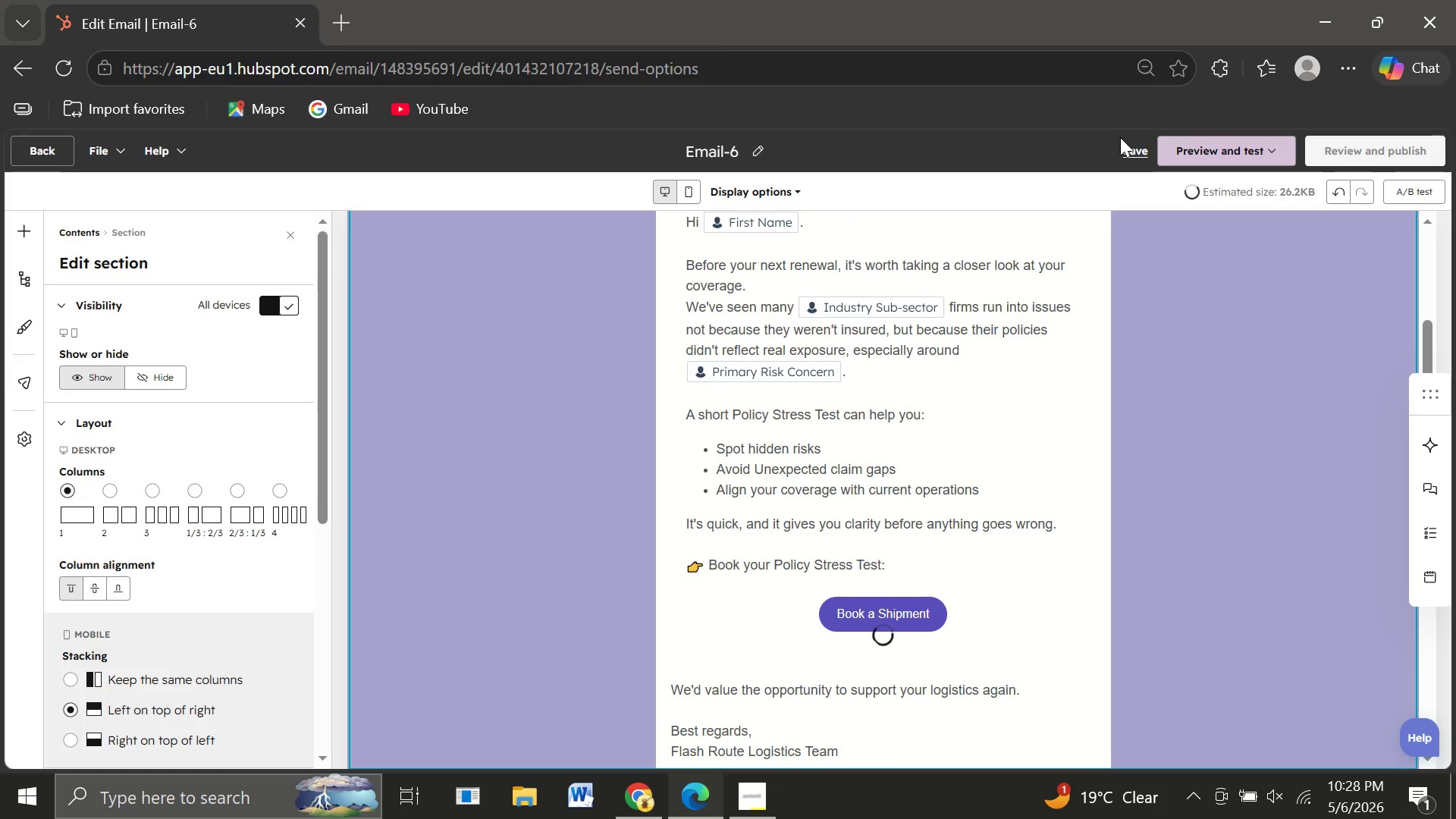 
left_click([1123, 149])
 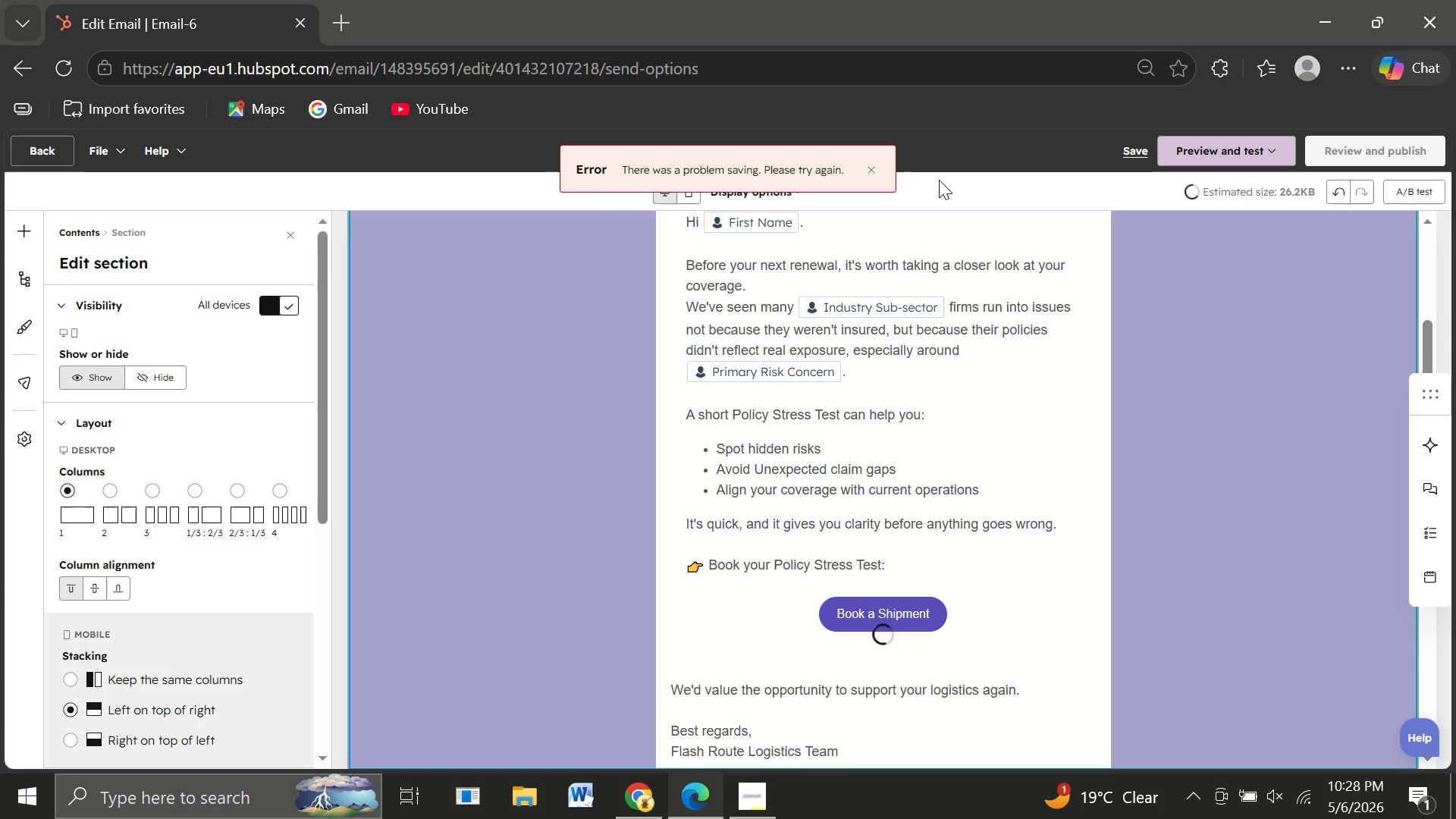 
wait(28.77)
 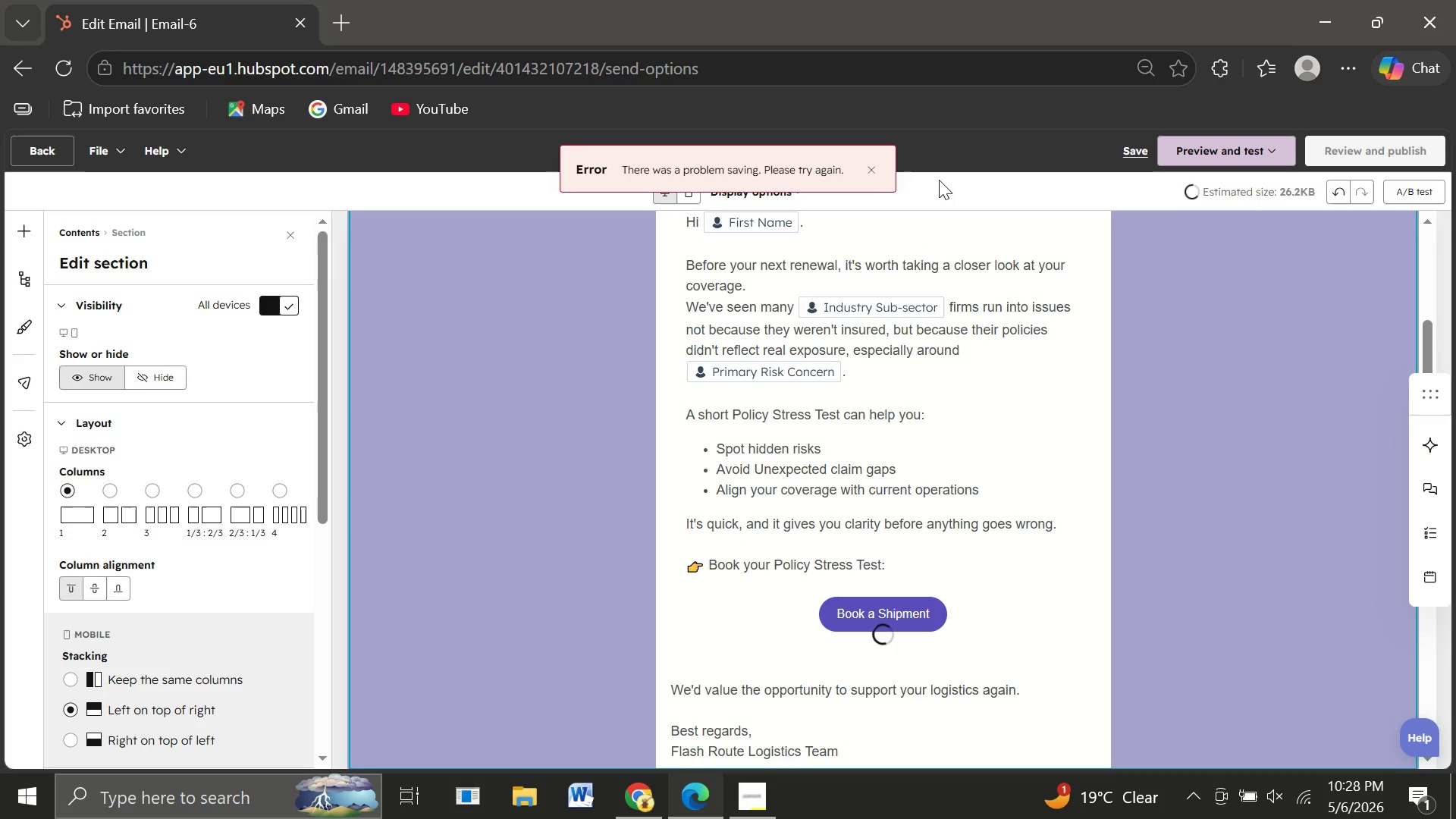 
left_click([872, 170])
 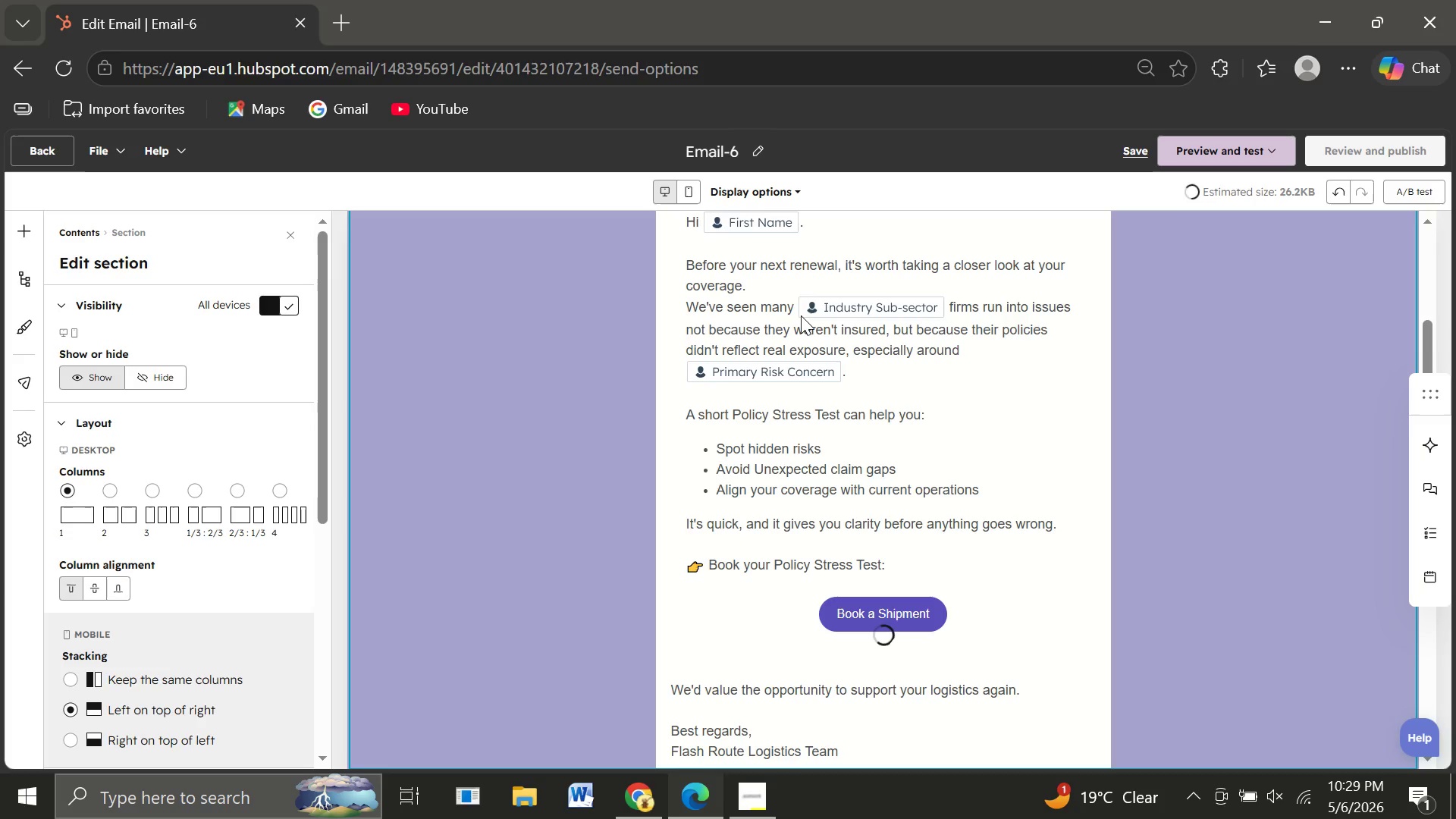 
wait(16.98)
 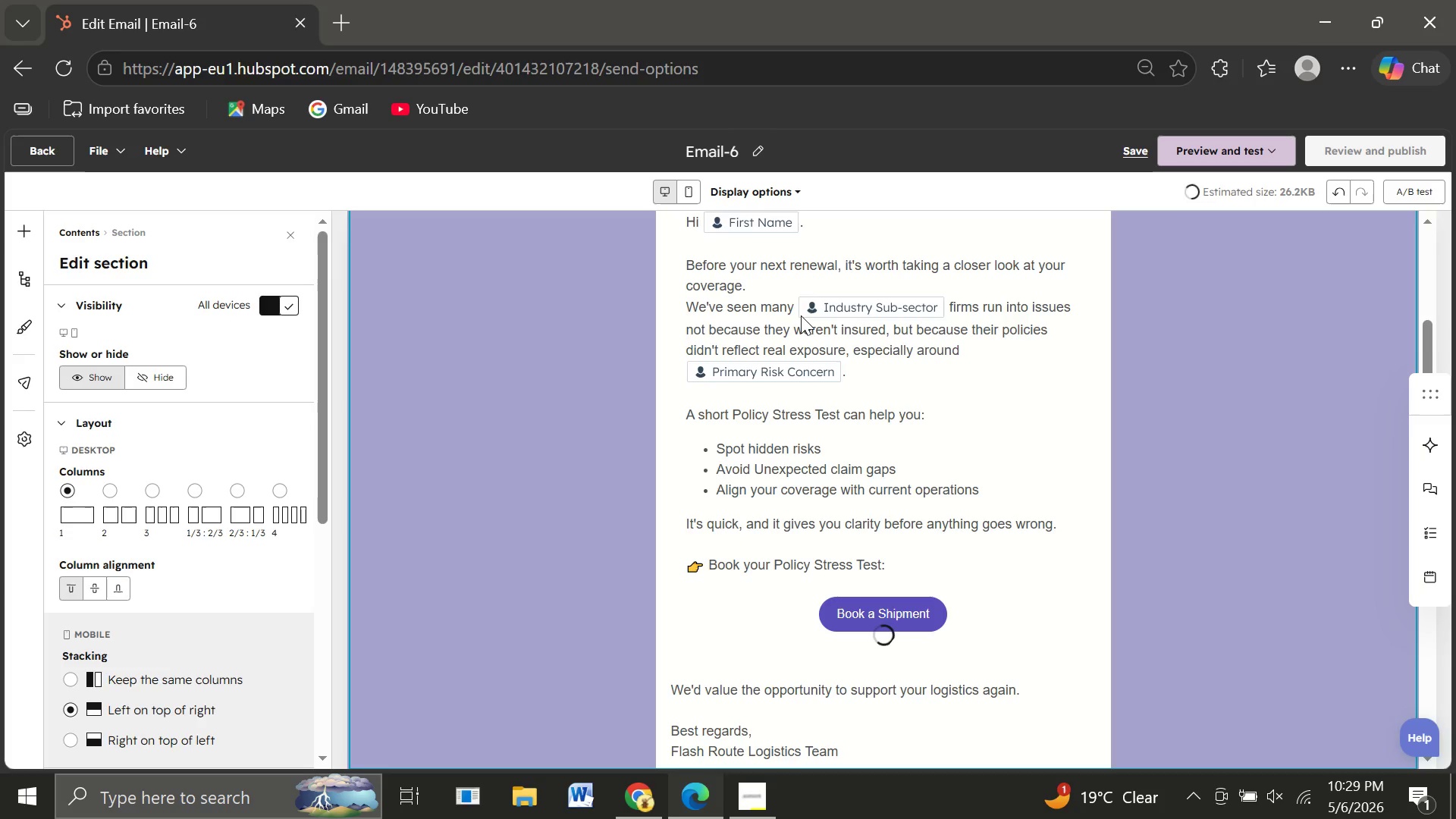 
left_click([1130, 151])
 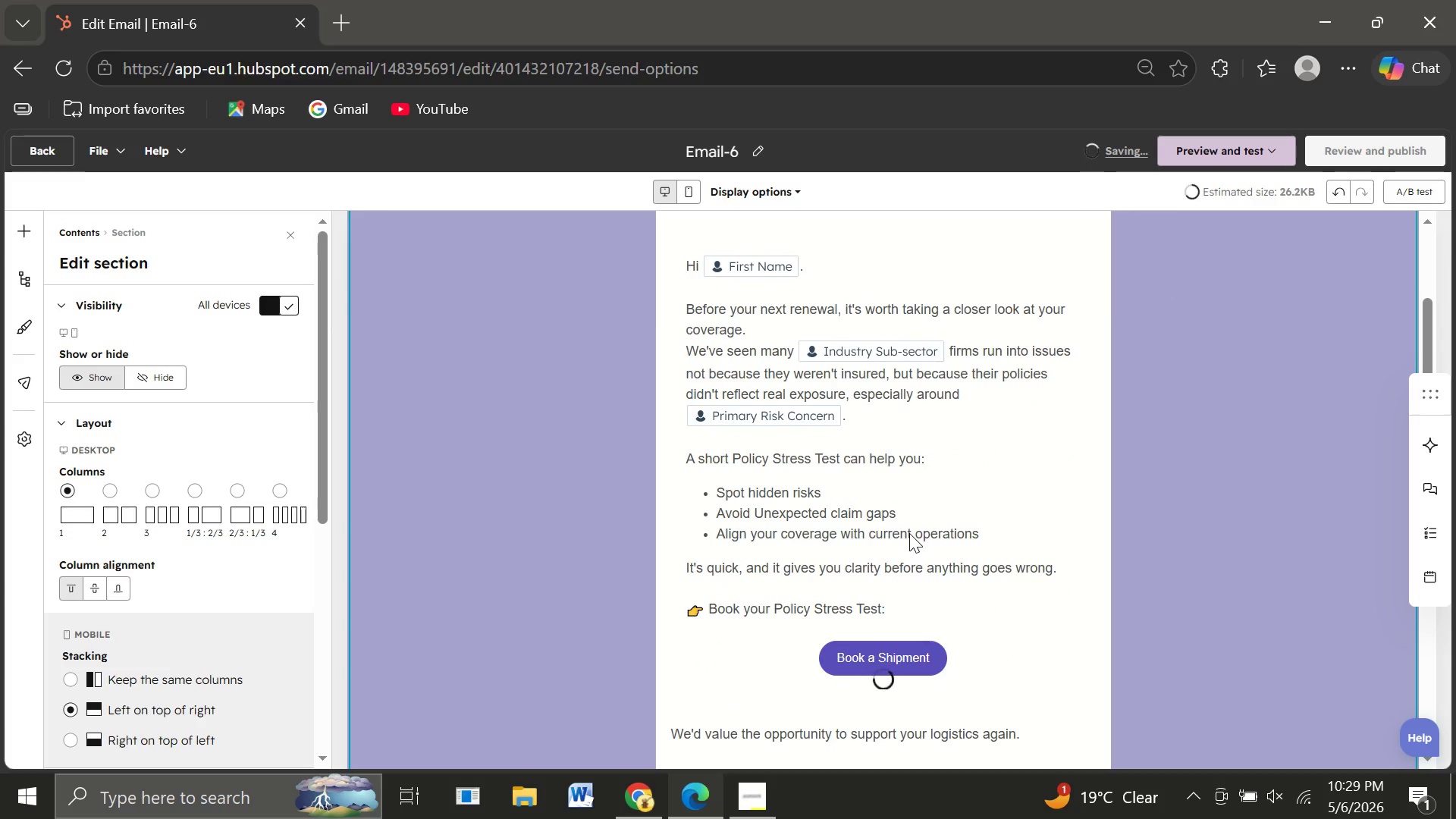 
wait(12.31)
 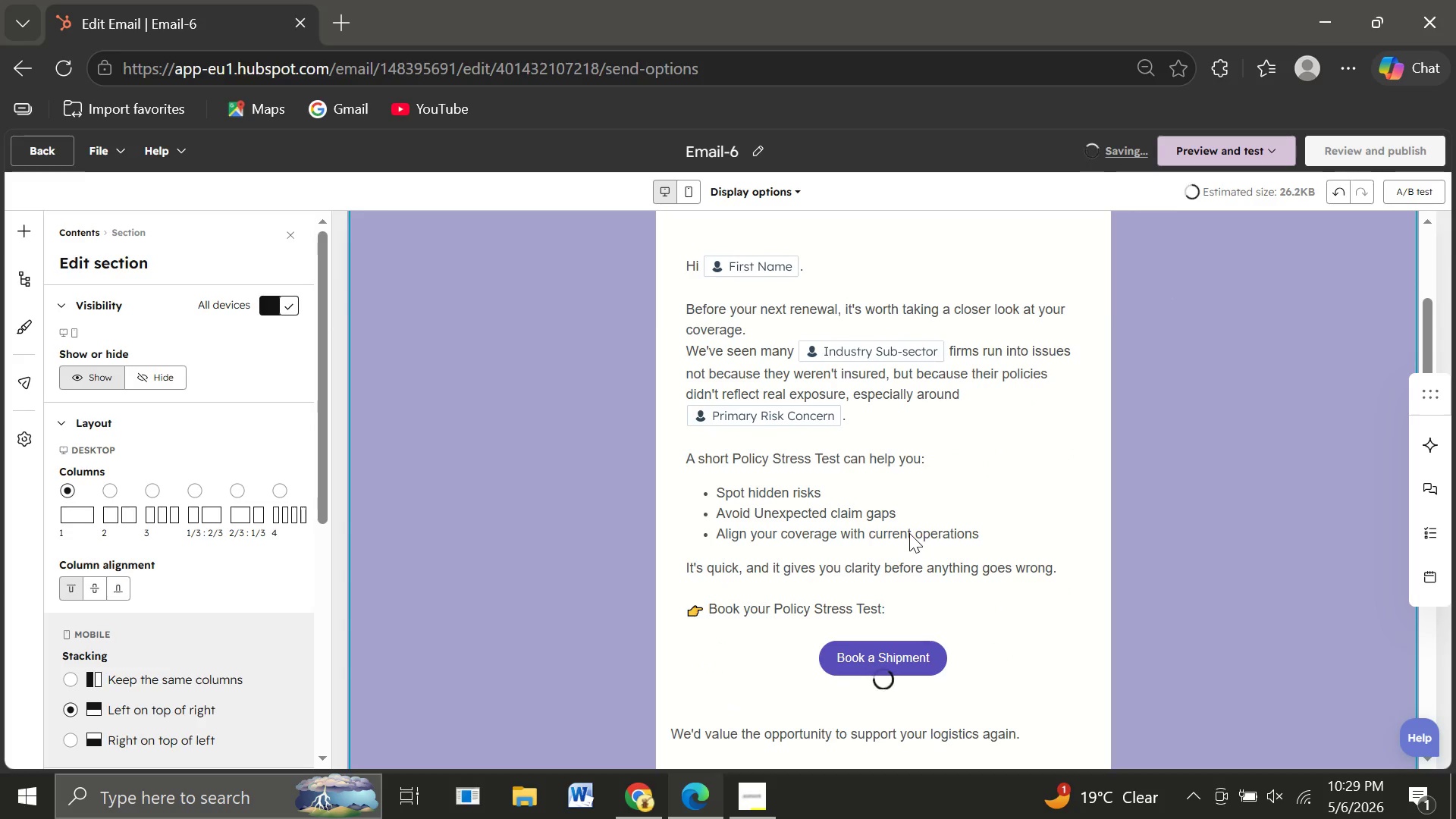 
left_click([1351, 150])
 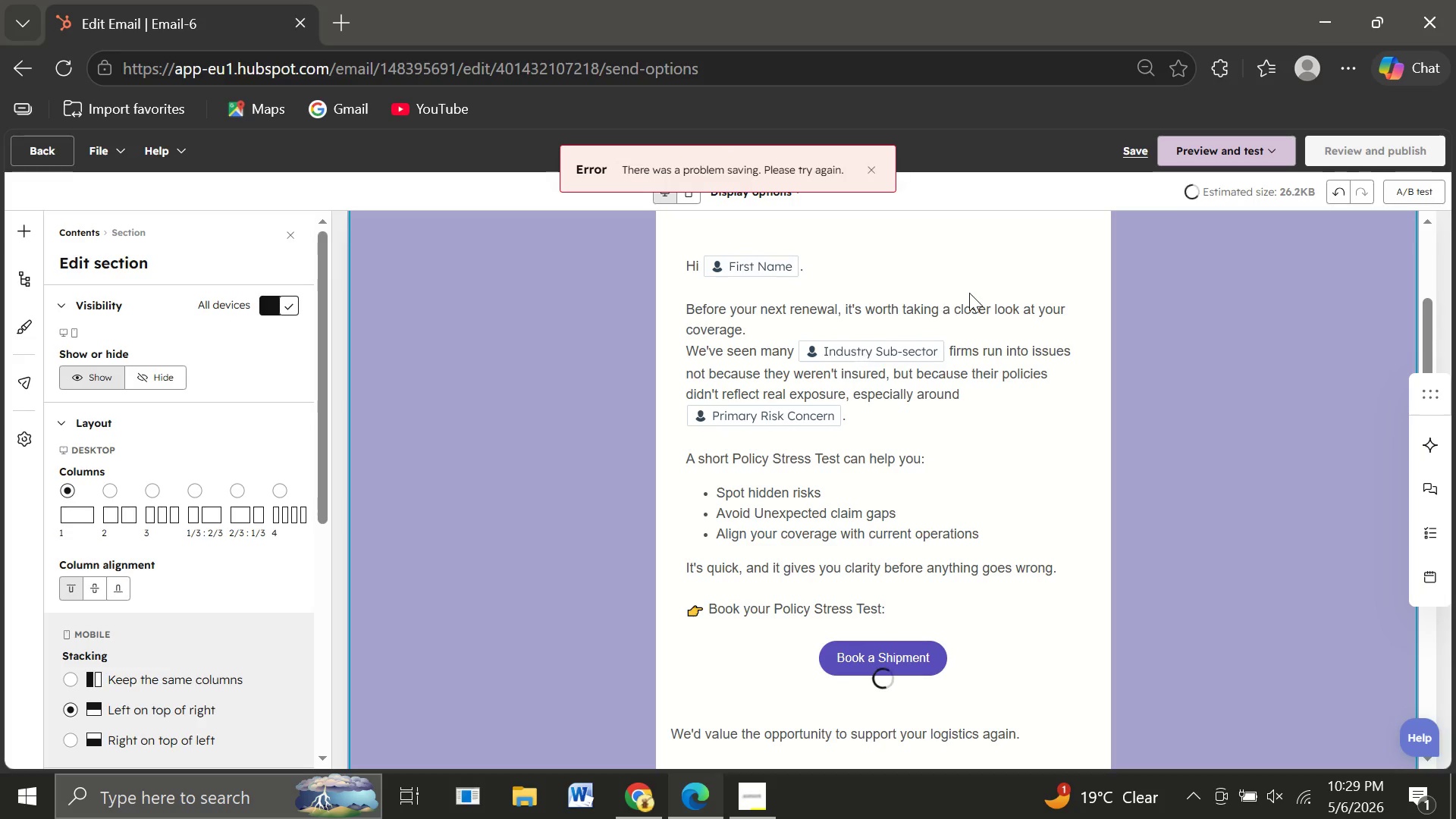 
wait(7.53)
 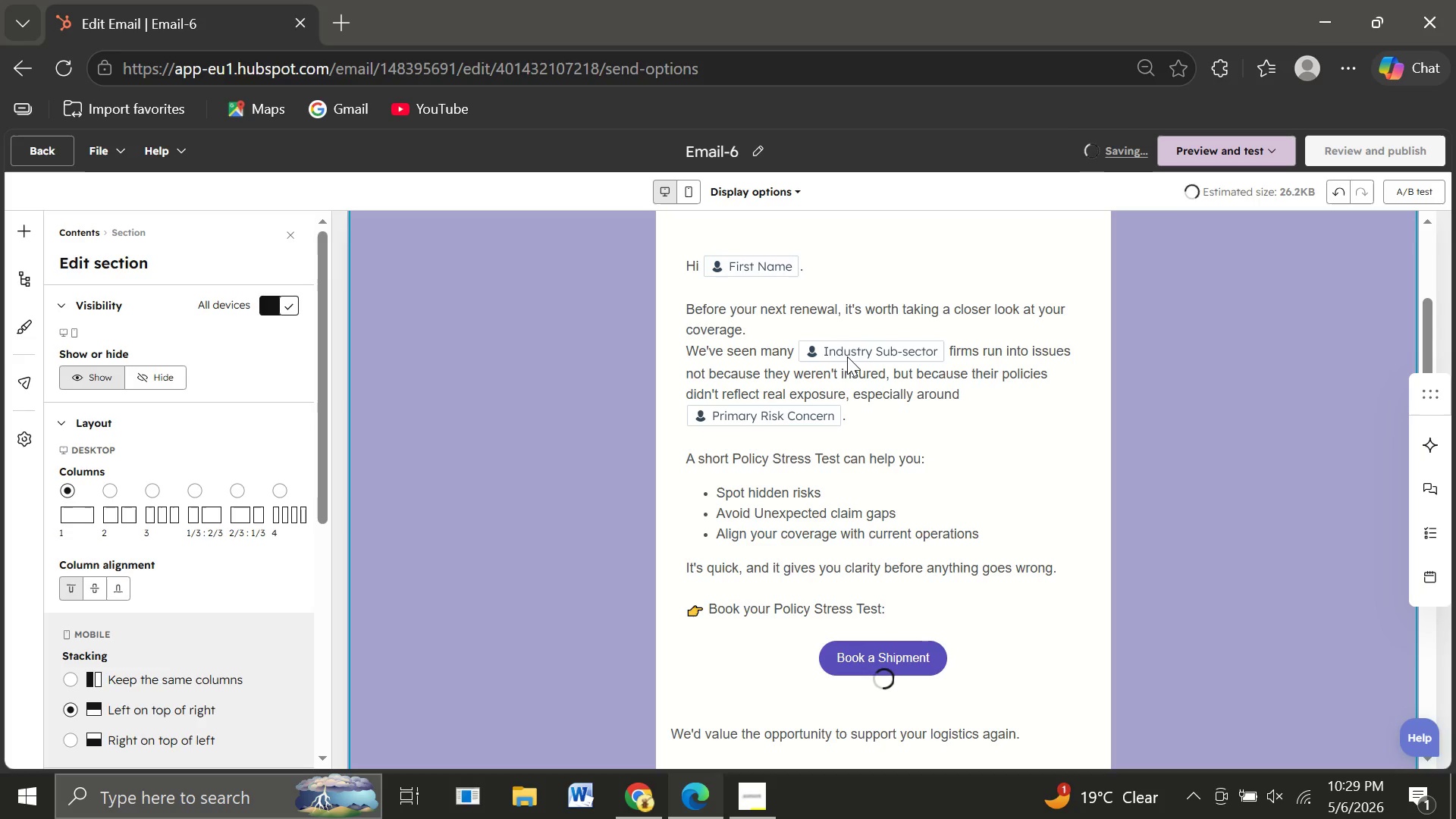 
left_click([1355, 160])
 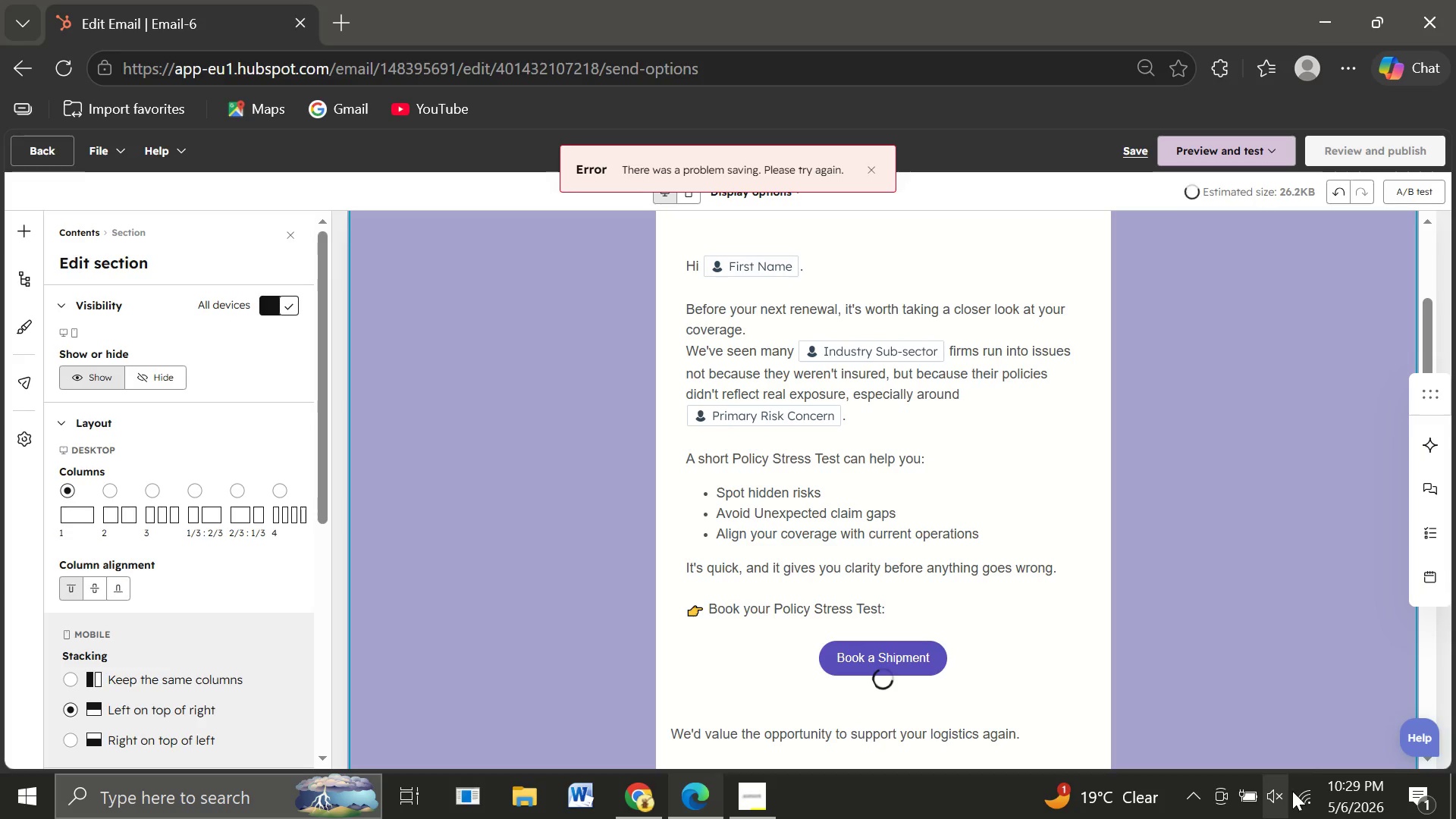 
left_click([1306, 786])
 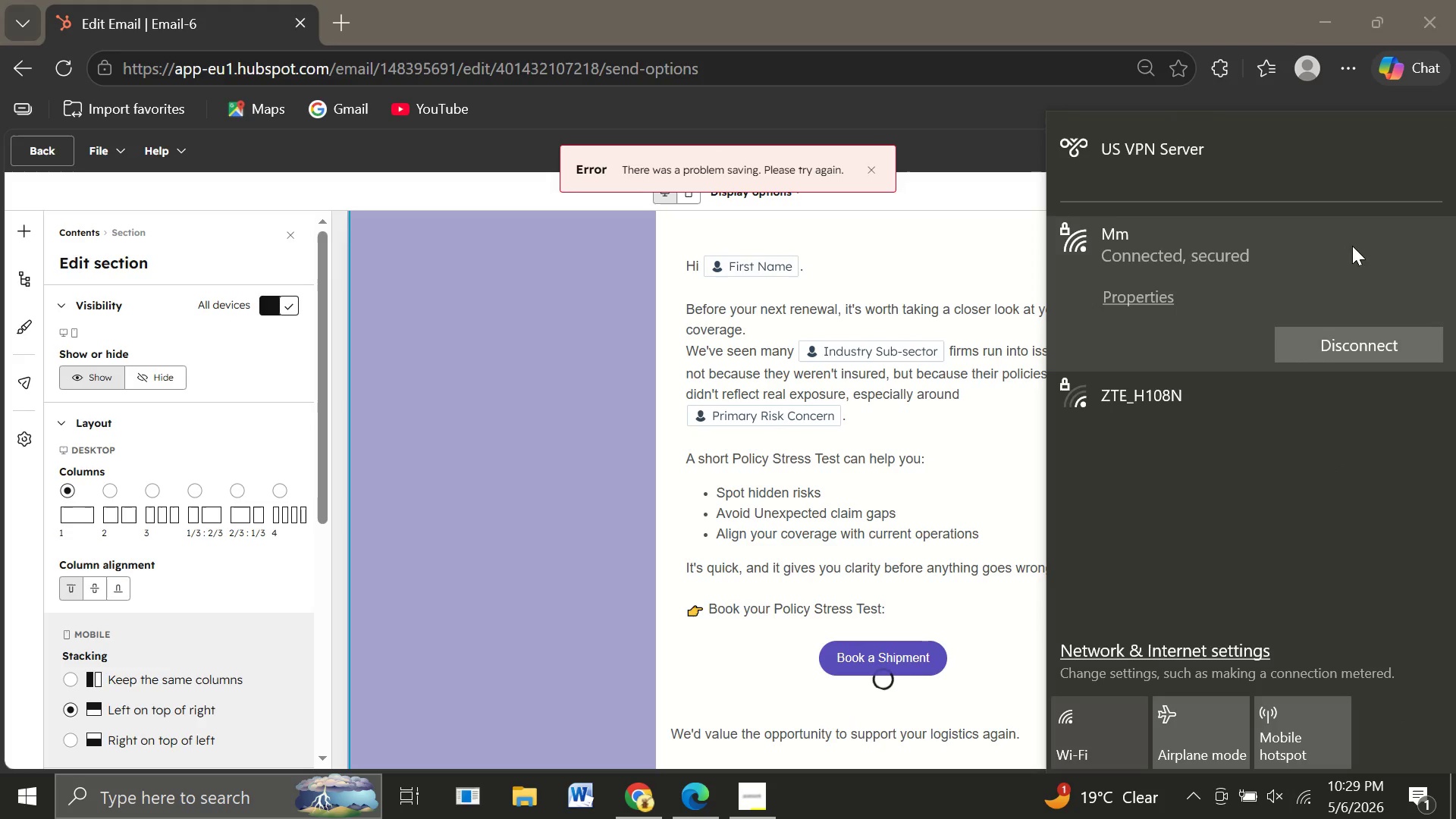 
left_click([1354, 337])
 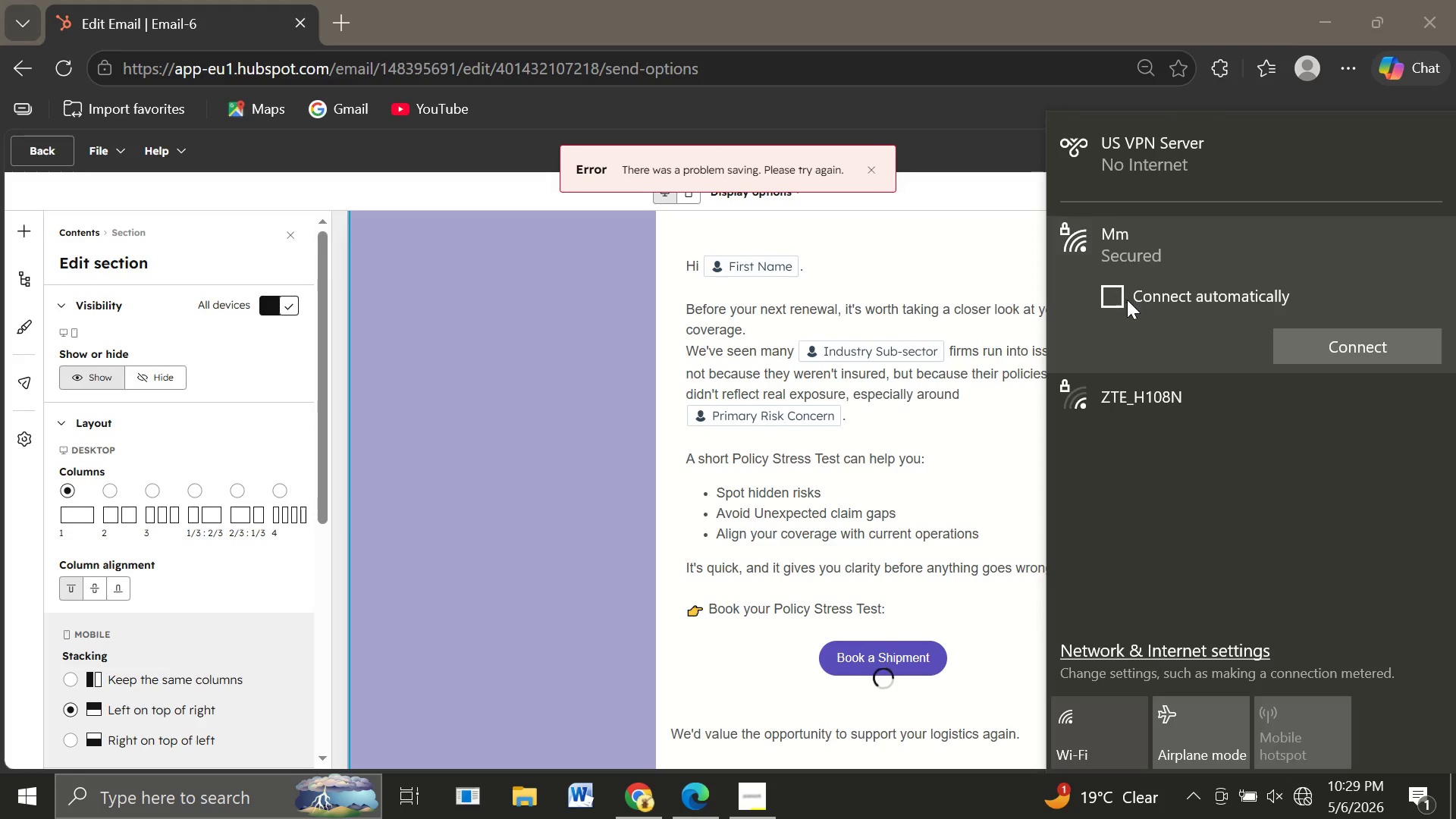 
left_click([1119, 299])
 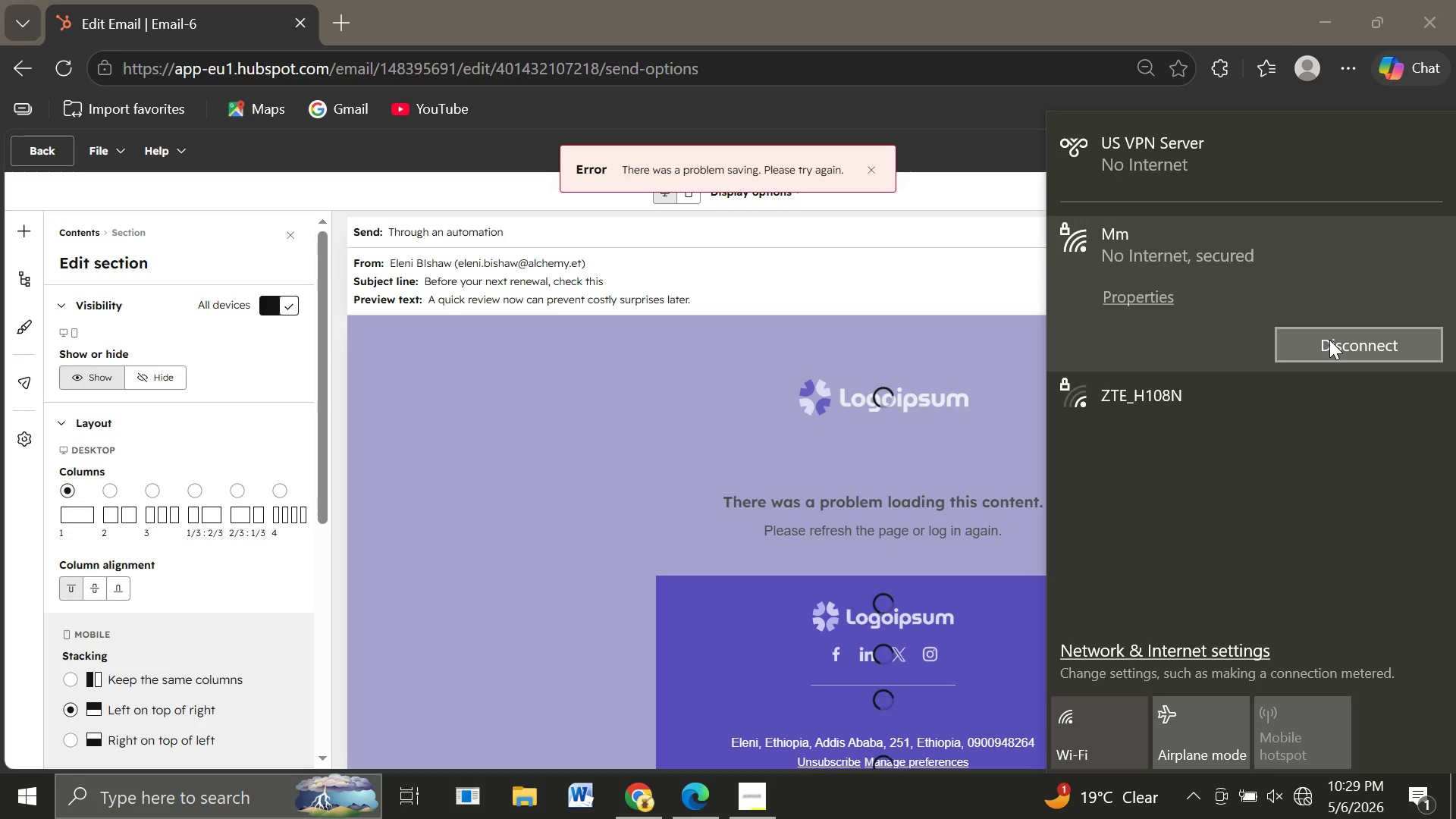 
left_click([1329, 340])
 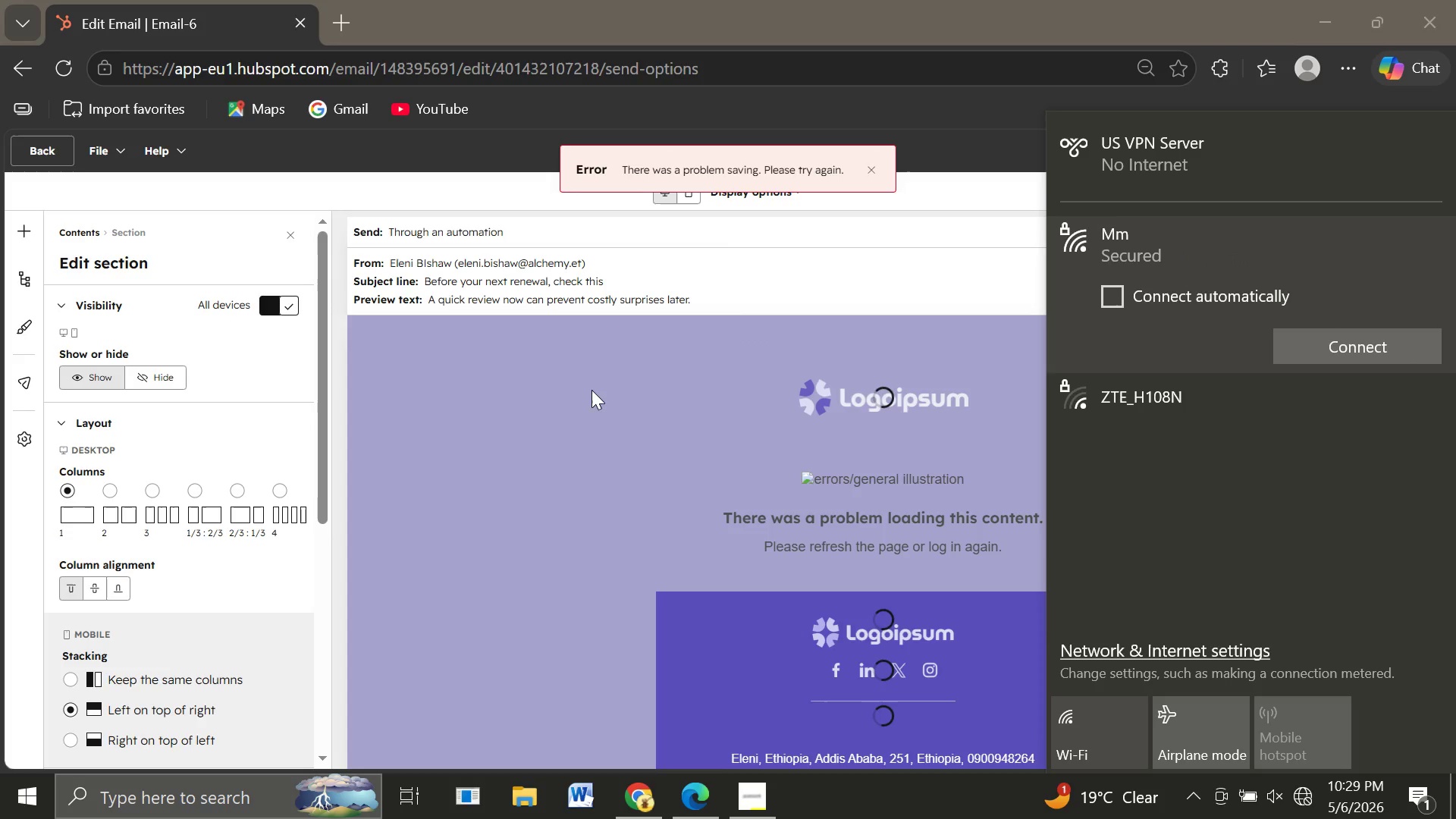 
wait(5.59)
 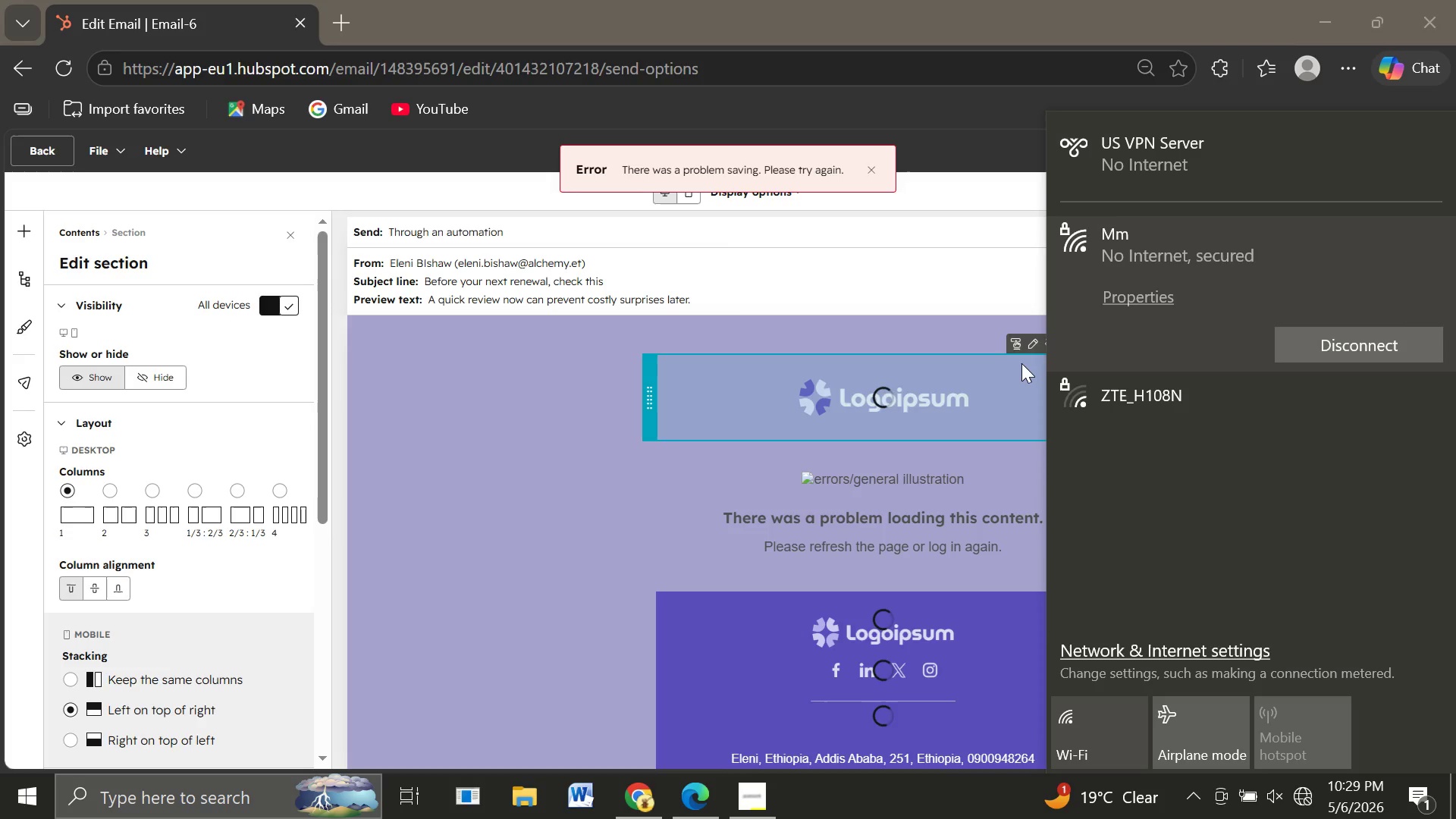 
left_click([1115, 293])
 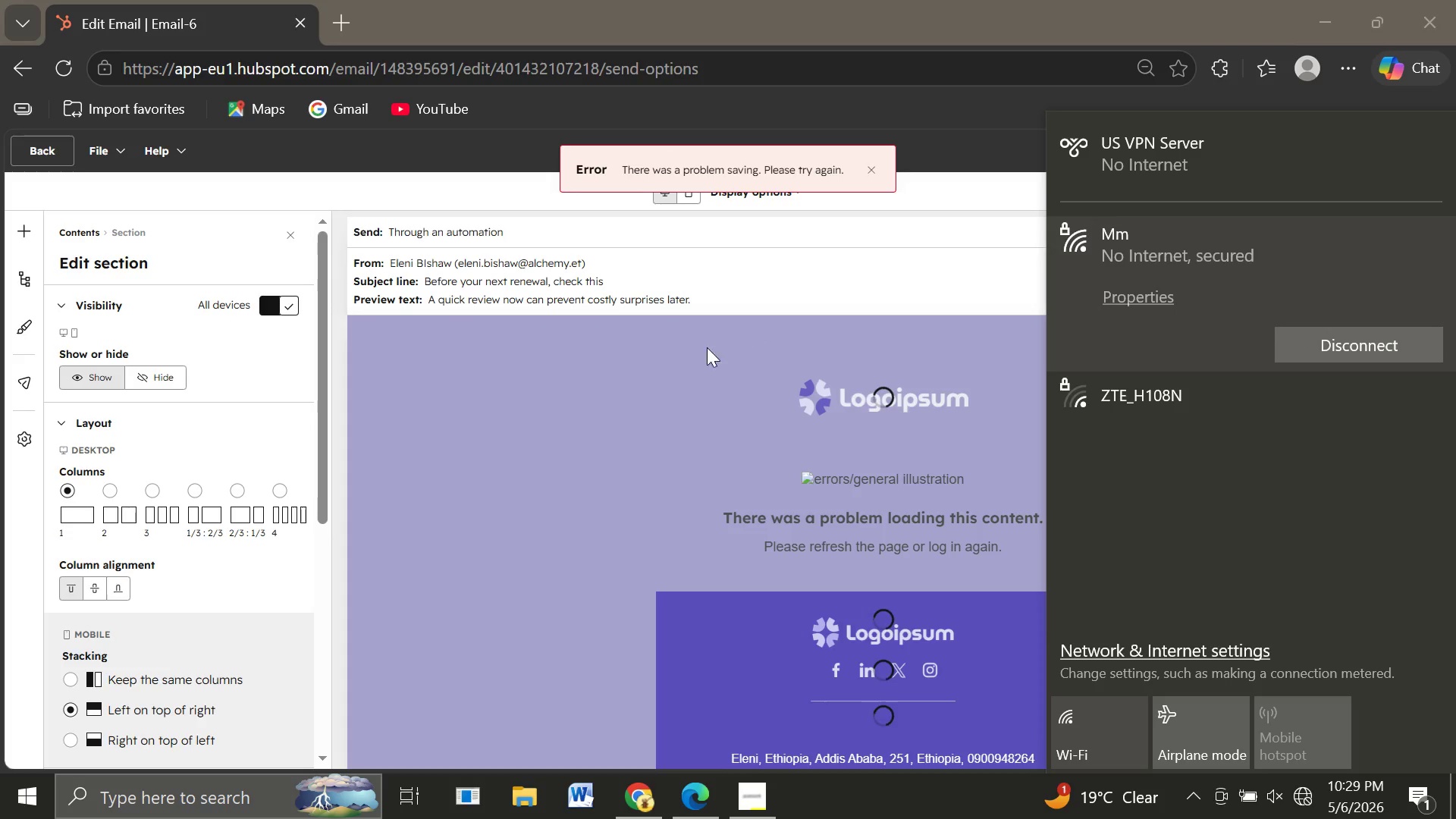 
left_click([519, 448])
 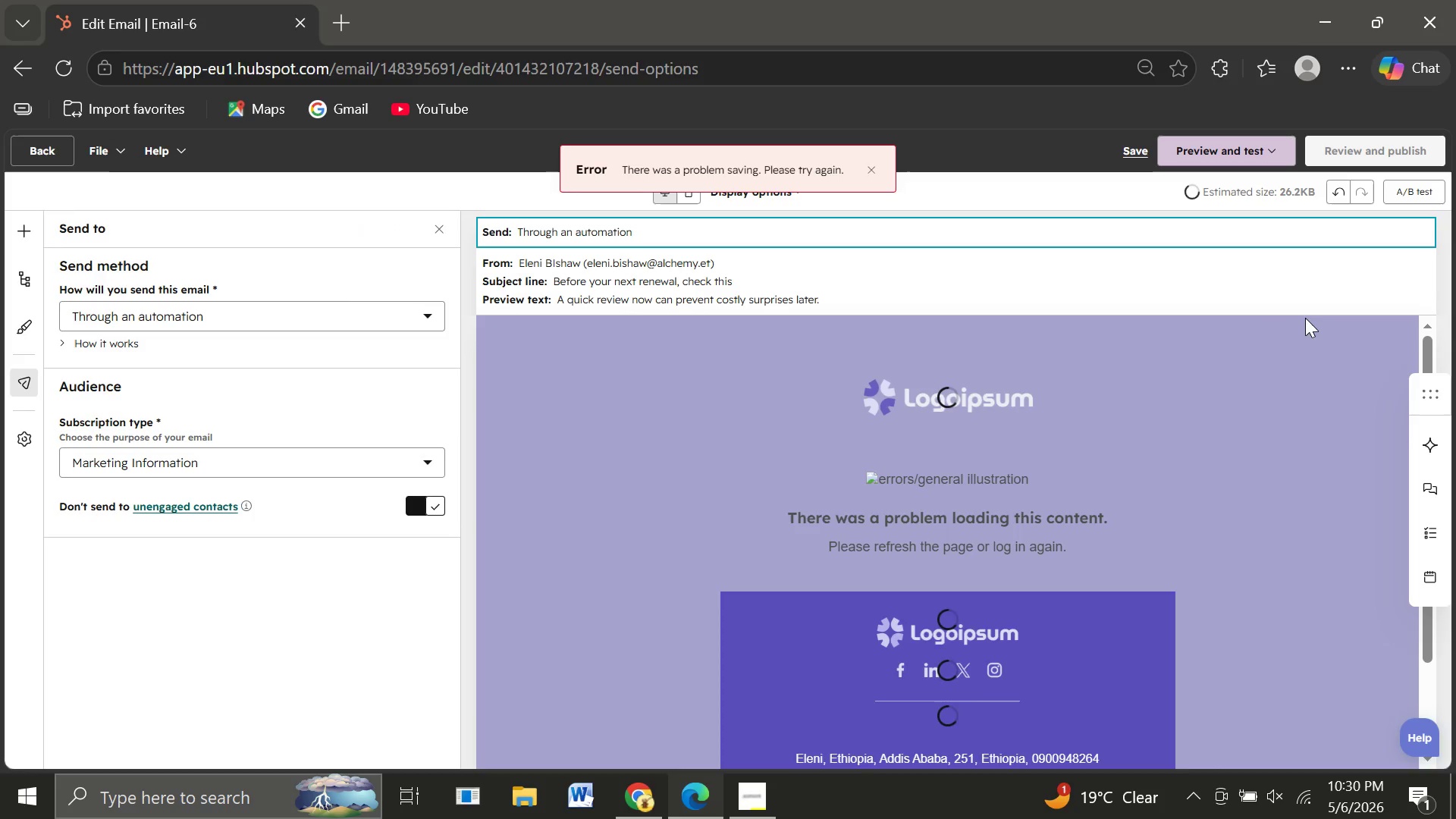 
wait(5.77)
 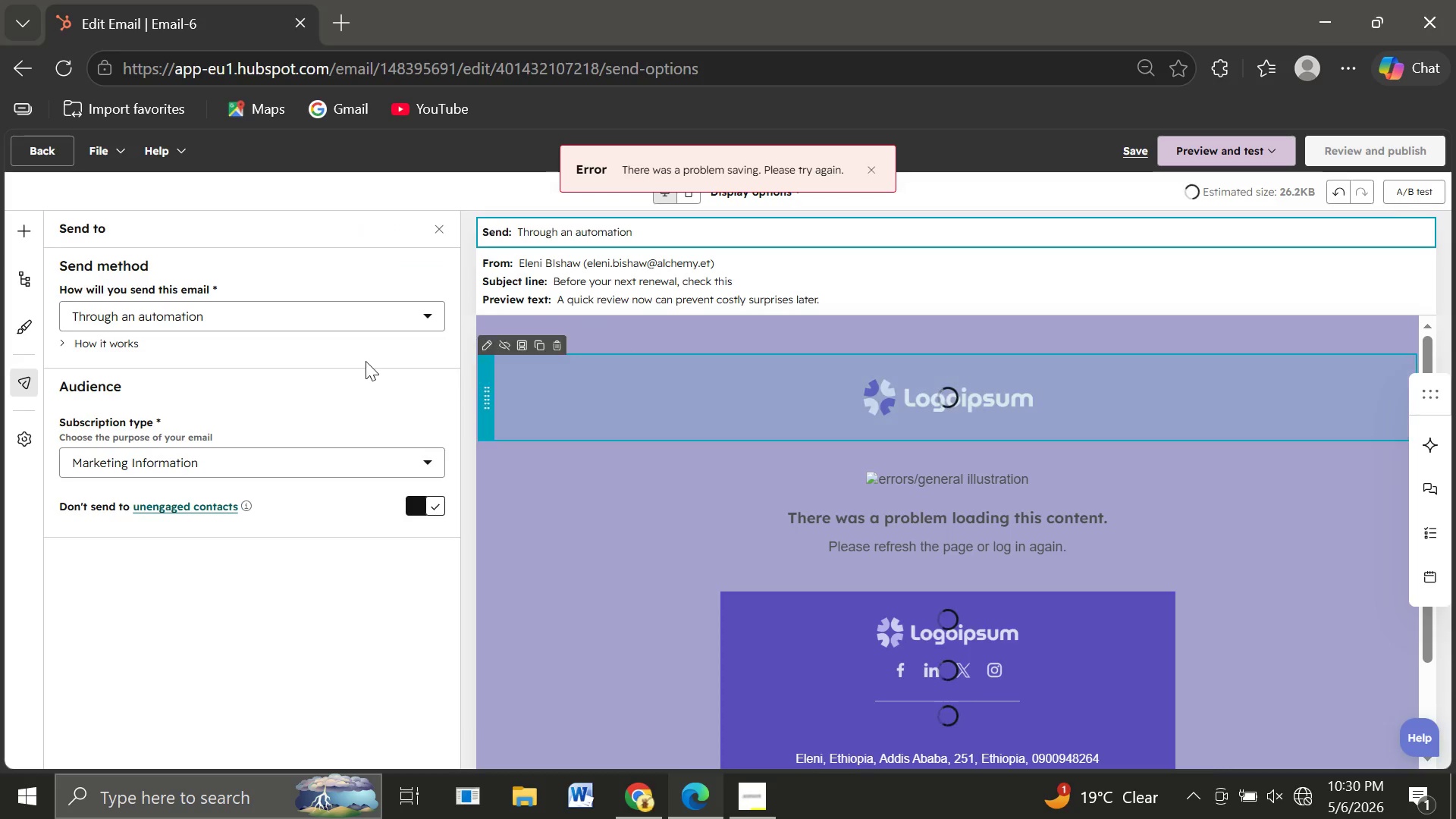 
left_click([1131, 155])
 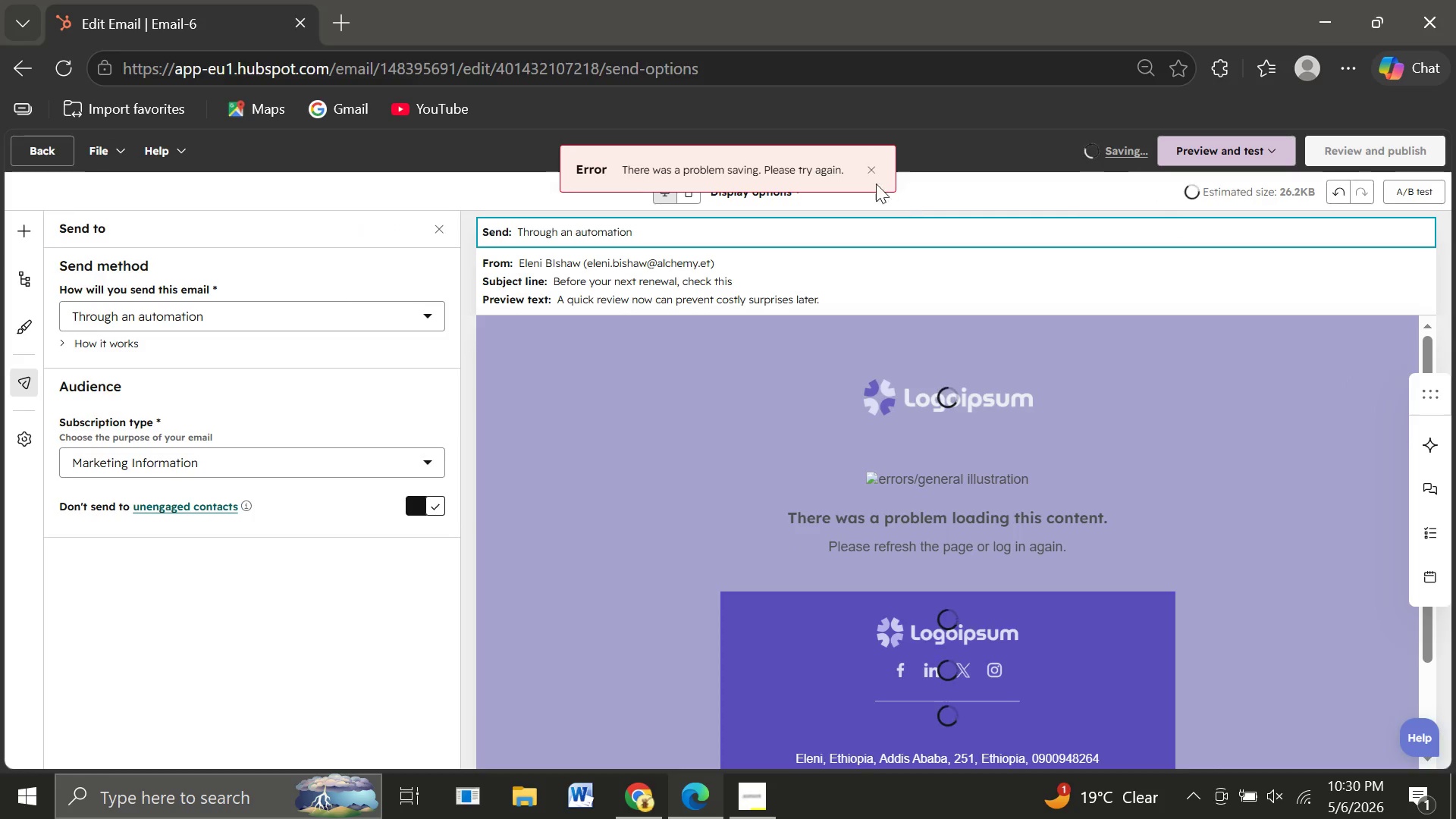 
left_click([873, 173])
 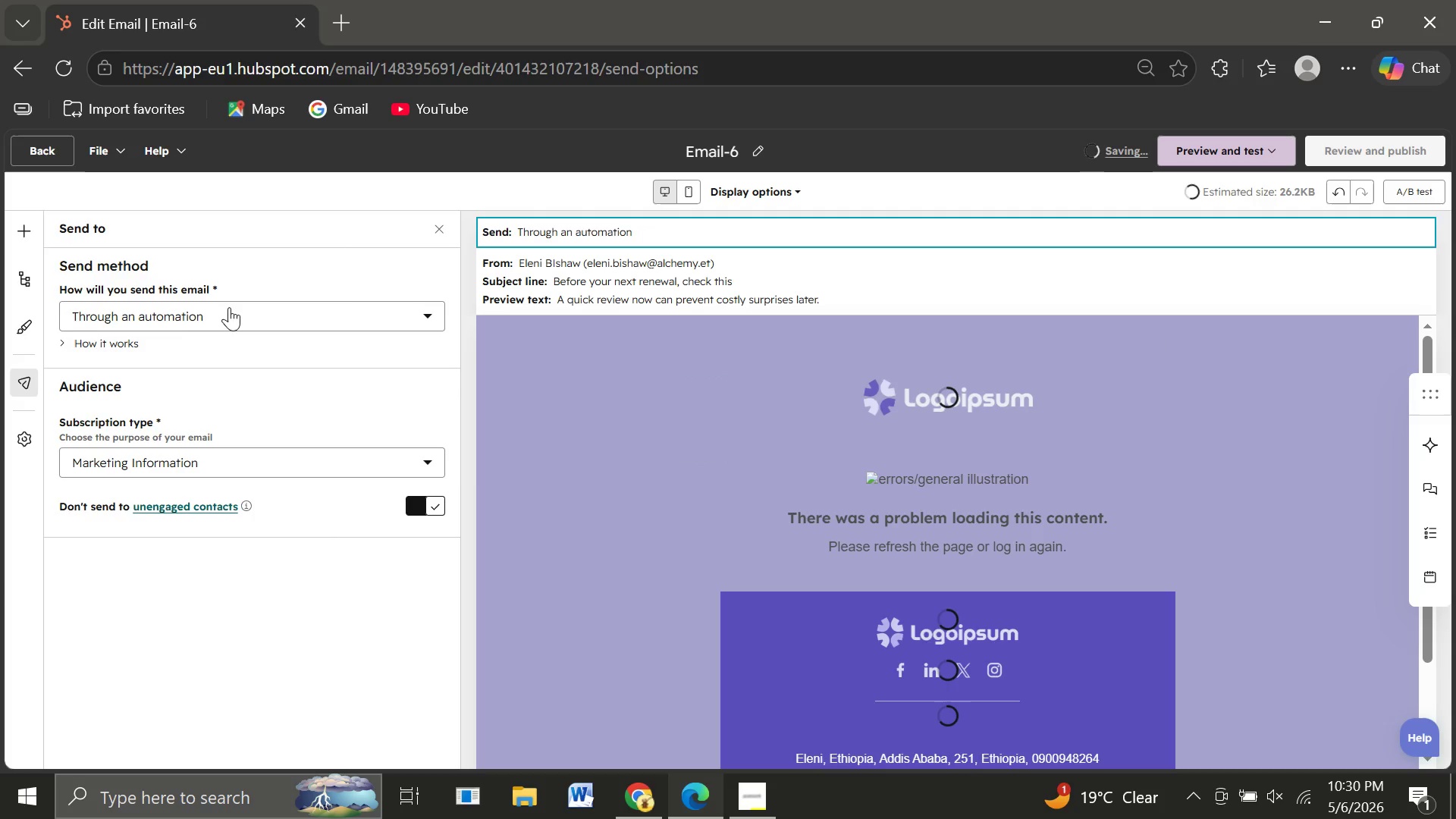 
wait(11.44)
 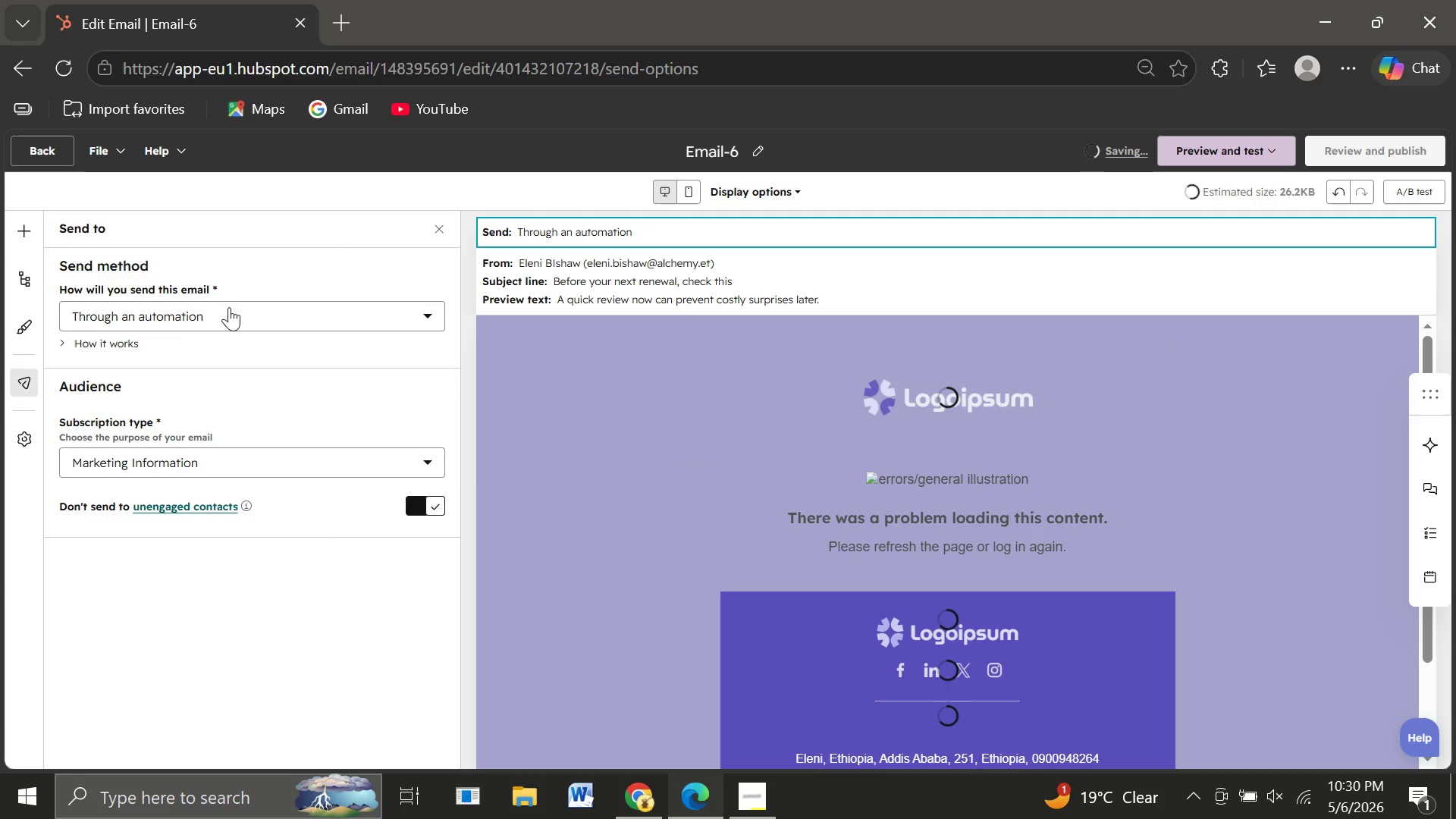 
left_click([63, 70])
 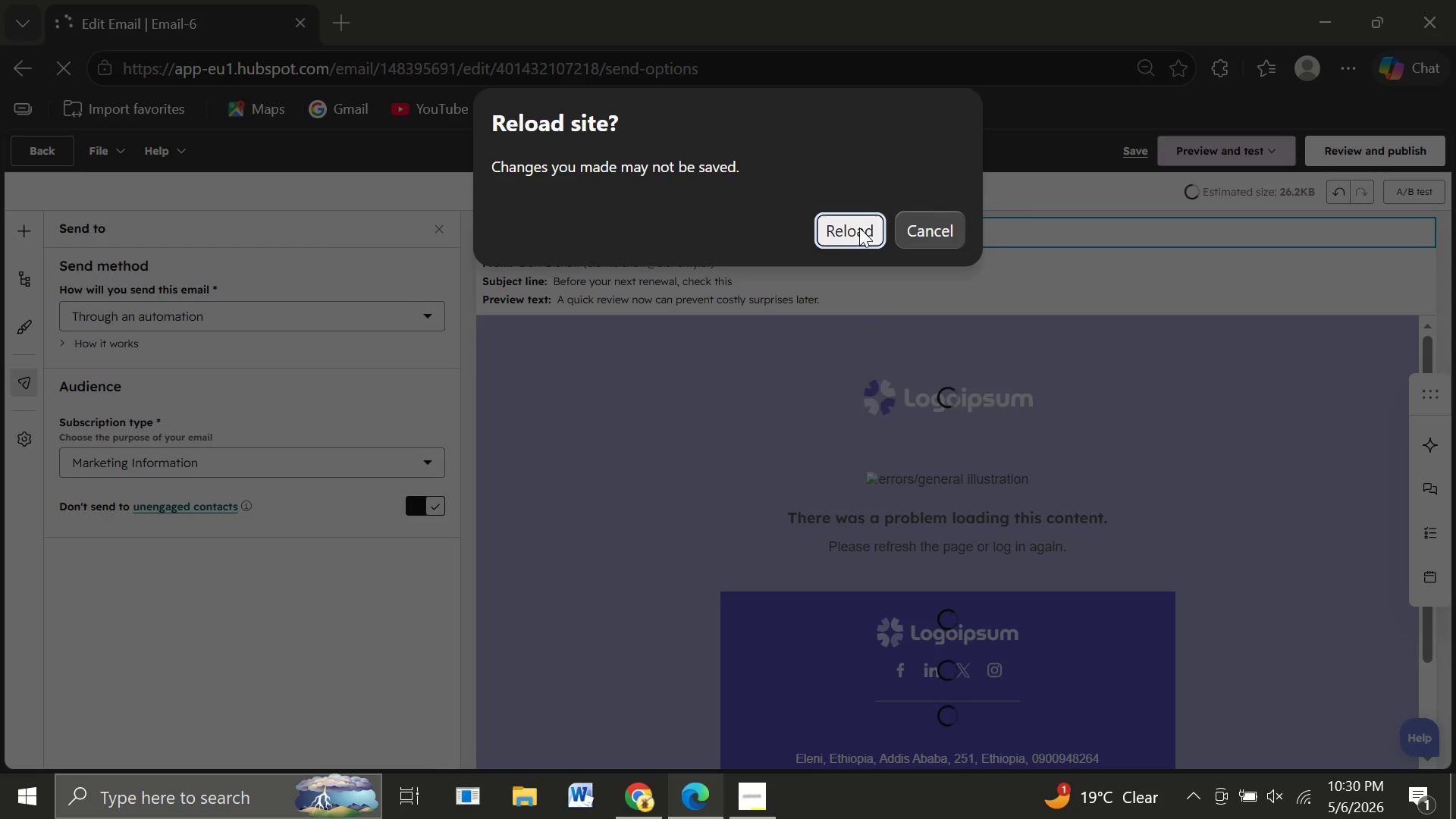 
left_click([851, 235])
 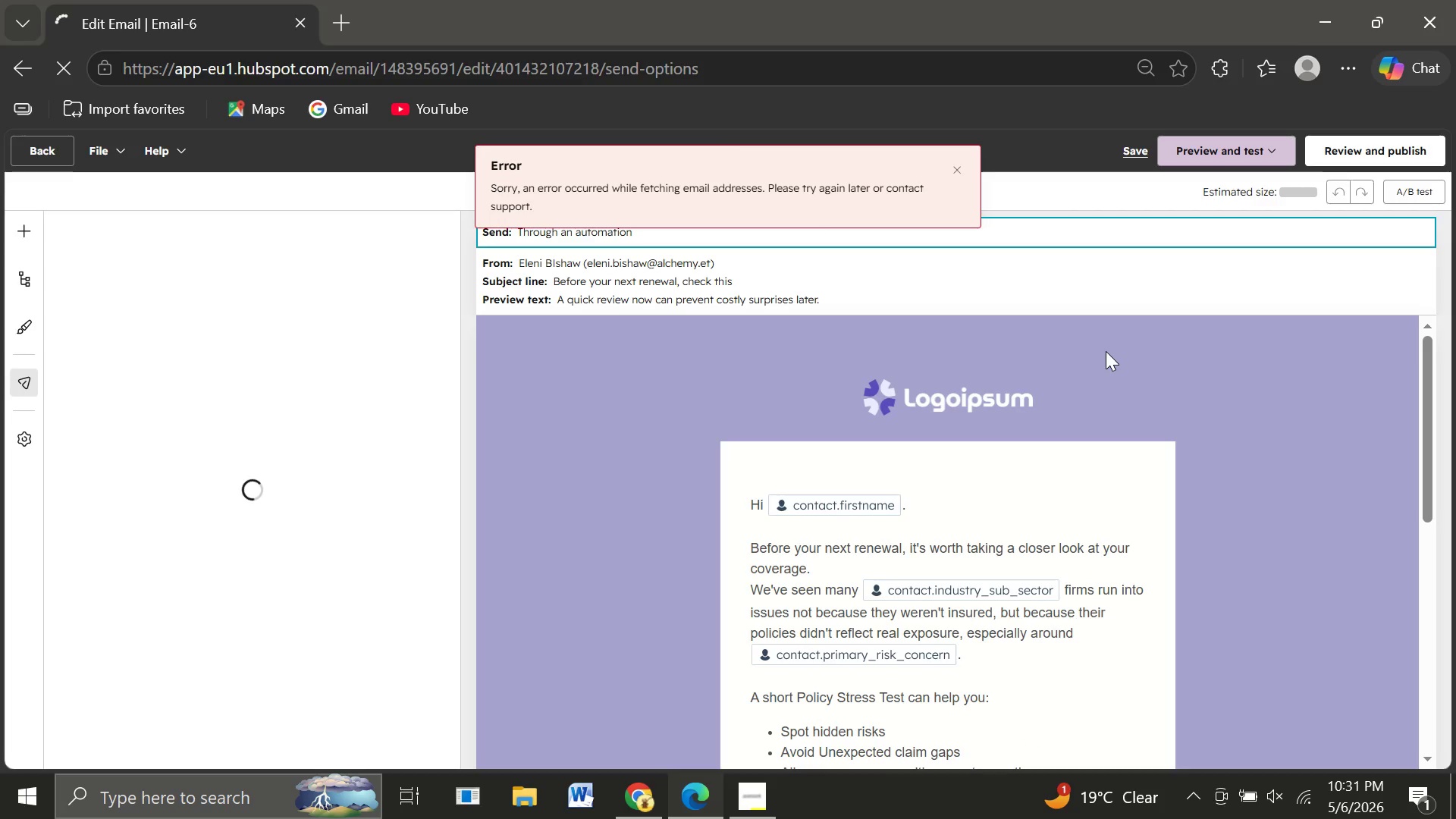 
wait(42.26)
 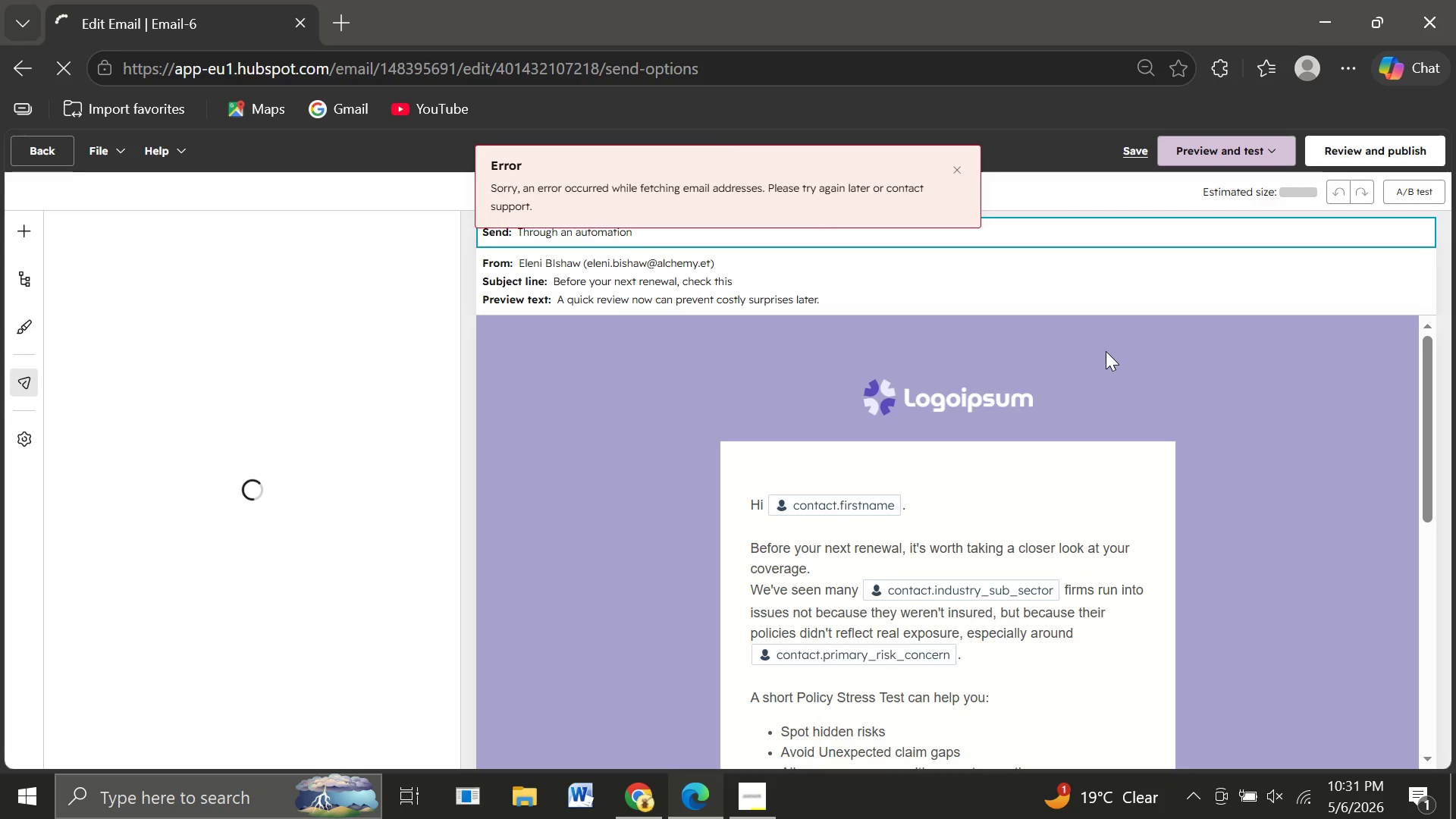 
left_click([1131, 149])
 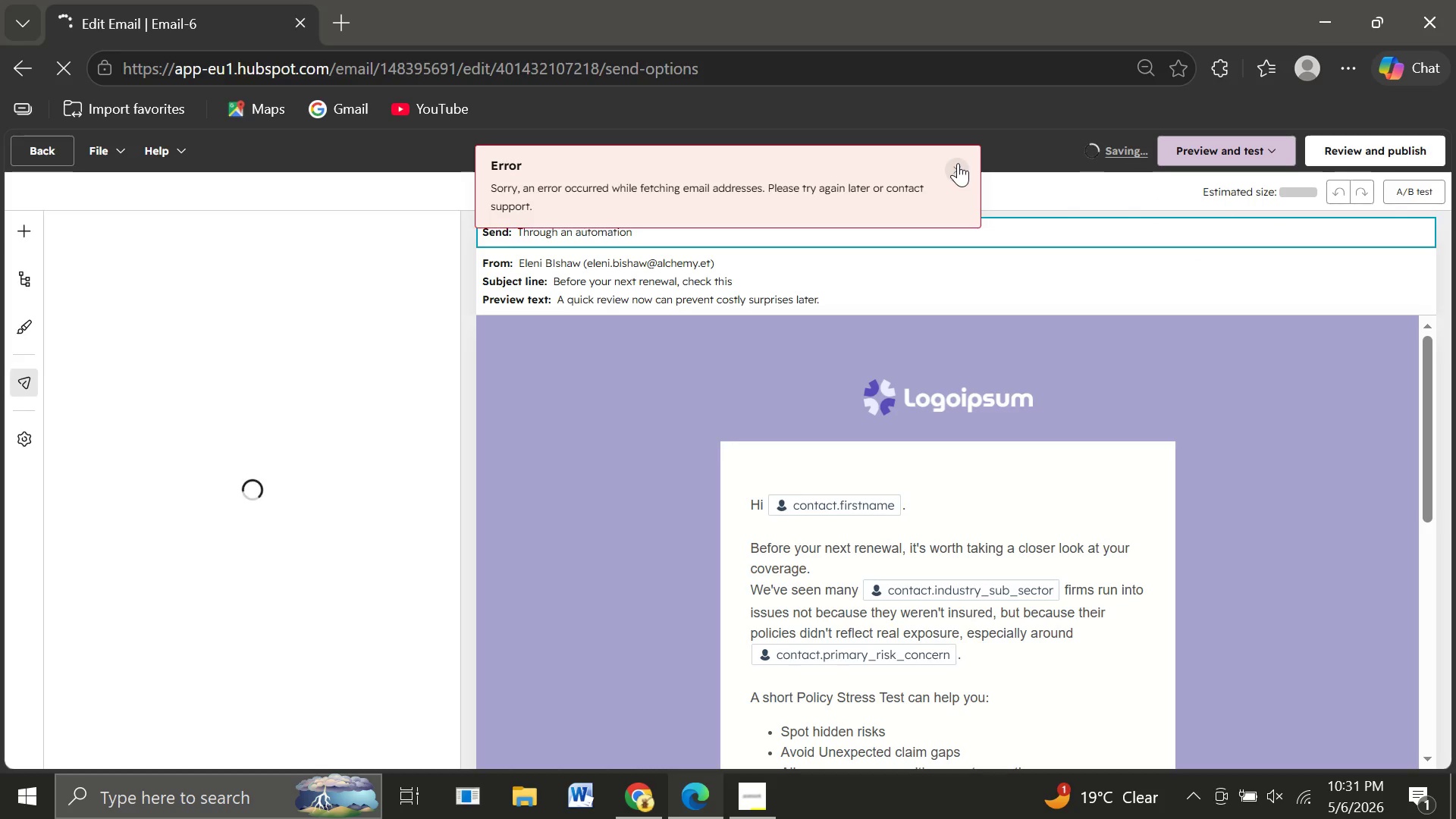 
left_click([958, 163])
 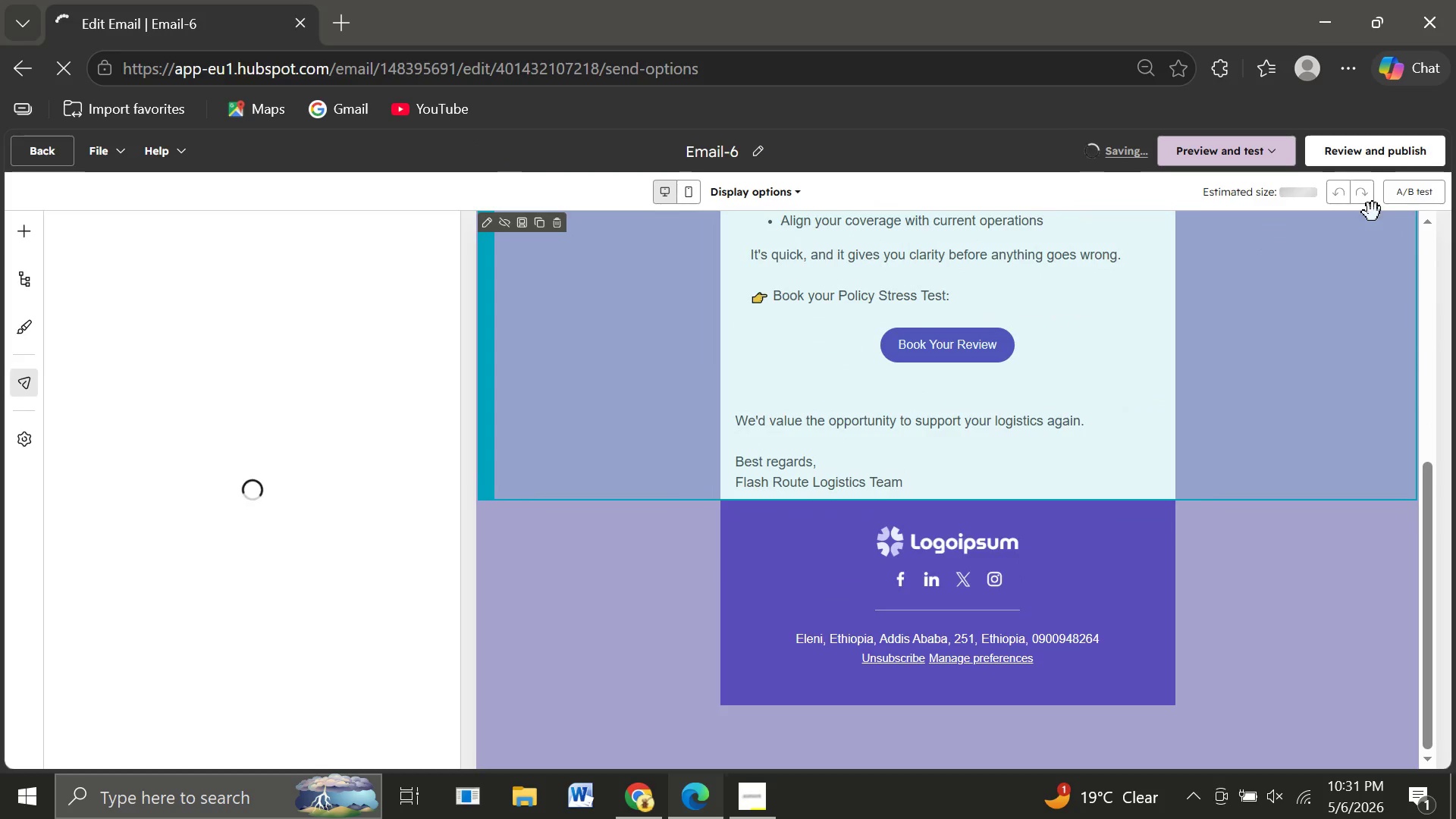 
left_click([1382, 145])
 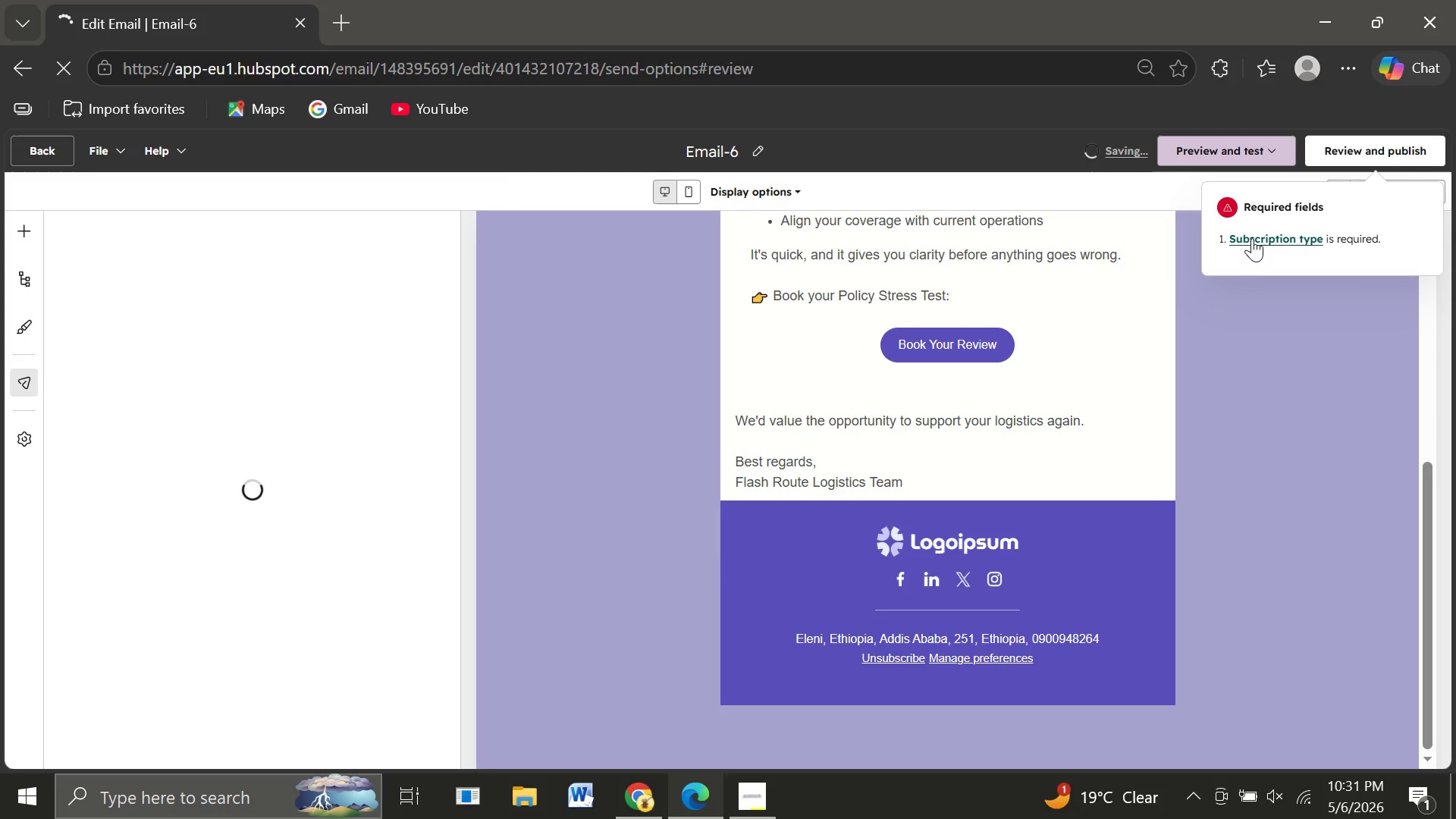 
left_click([1251, 238])
 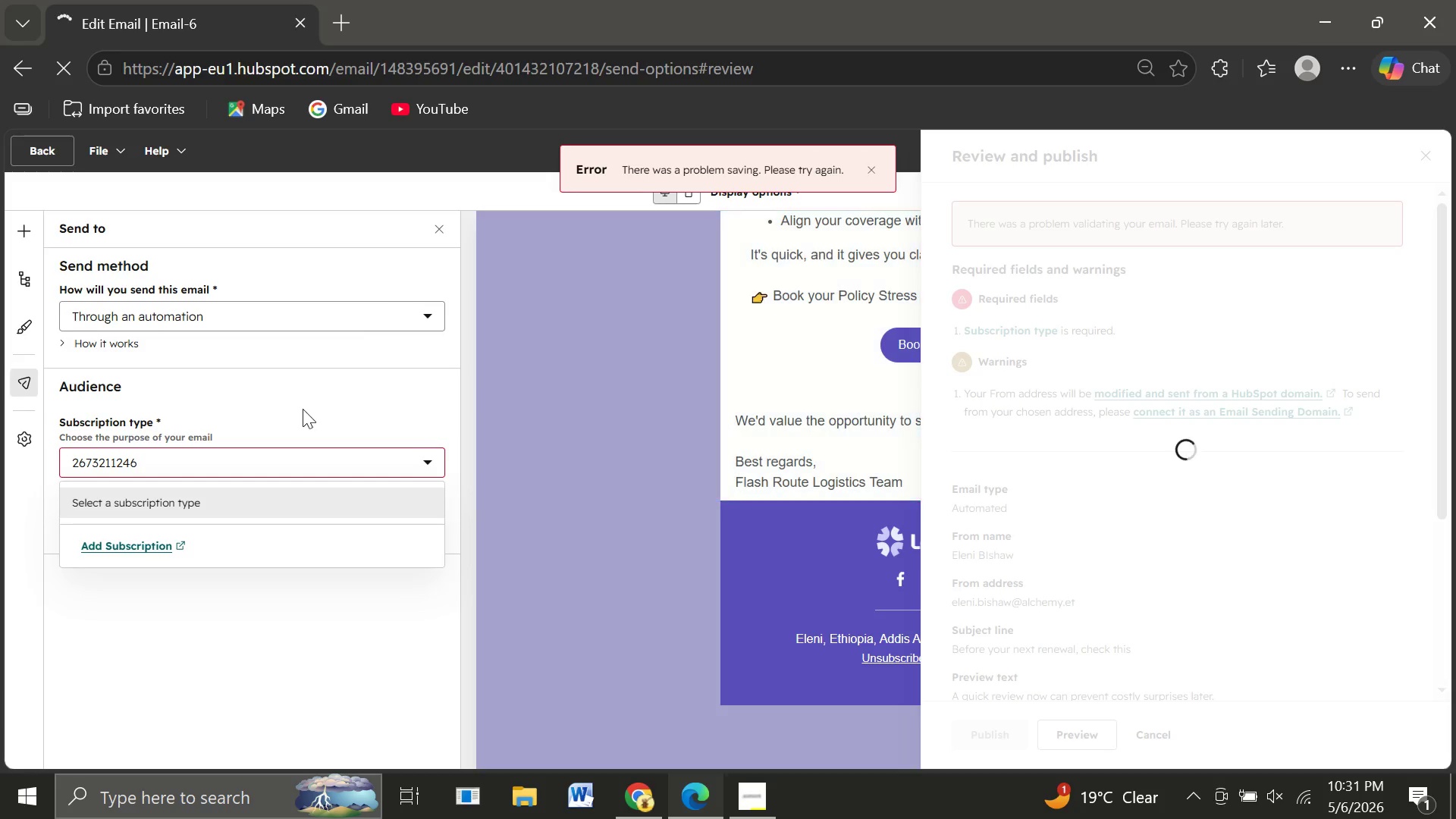 
wait(21.45)
 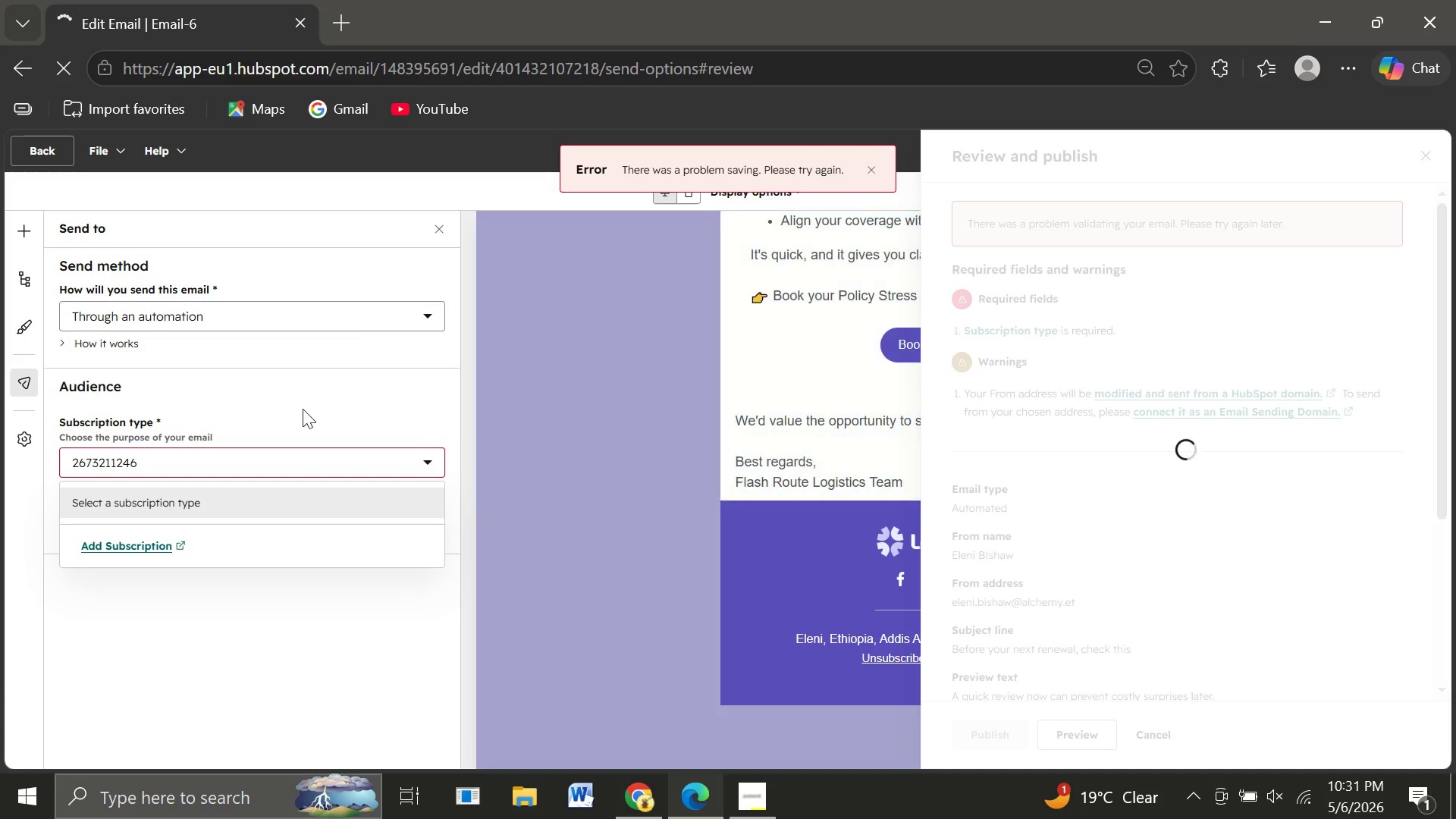 
left_click([184, 502])
 